 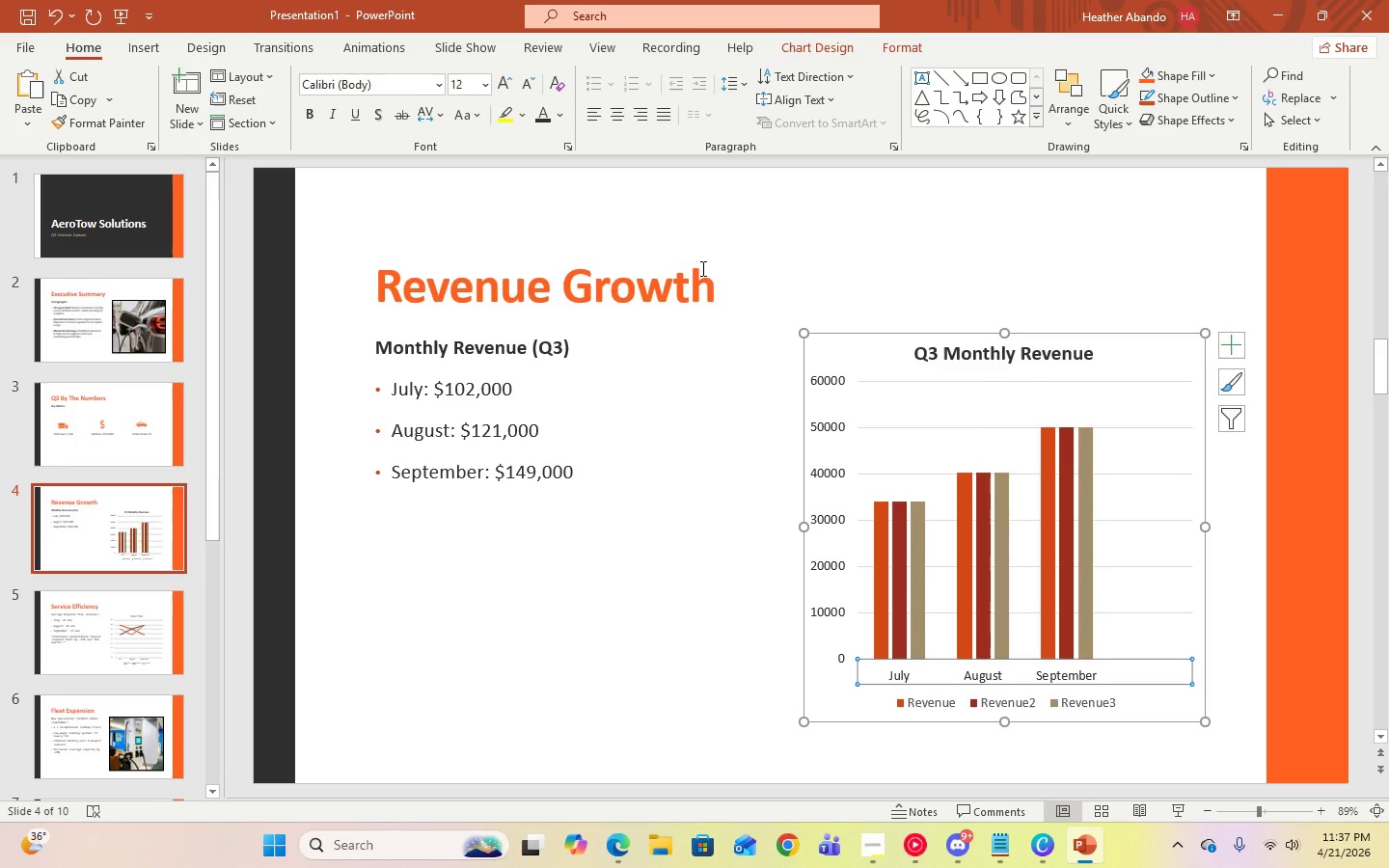 
left_click([998, 705])
 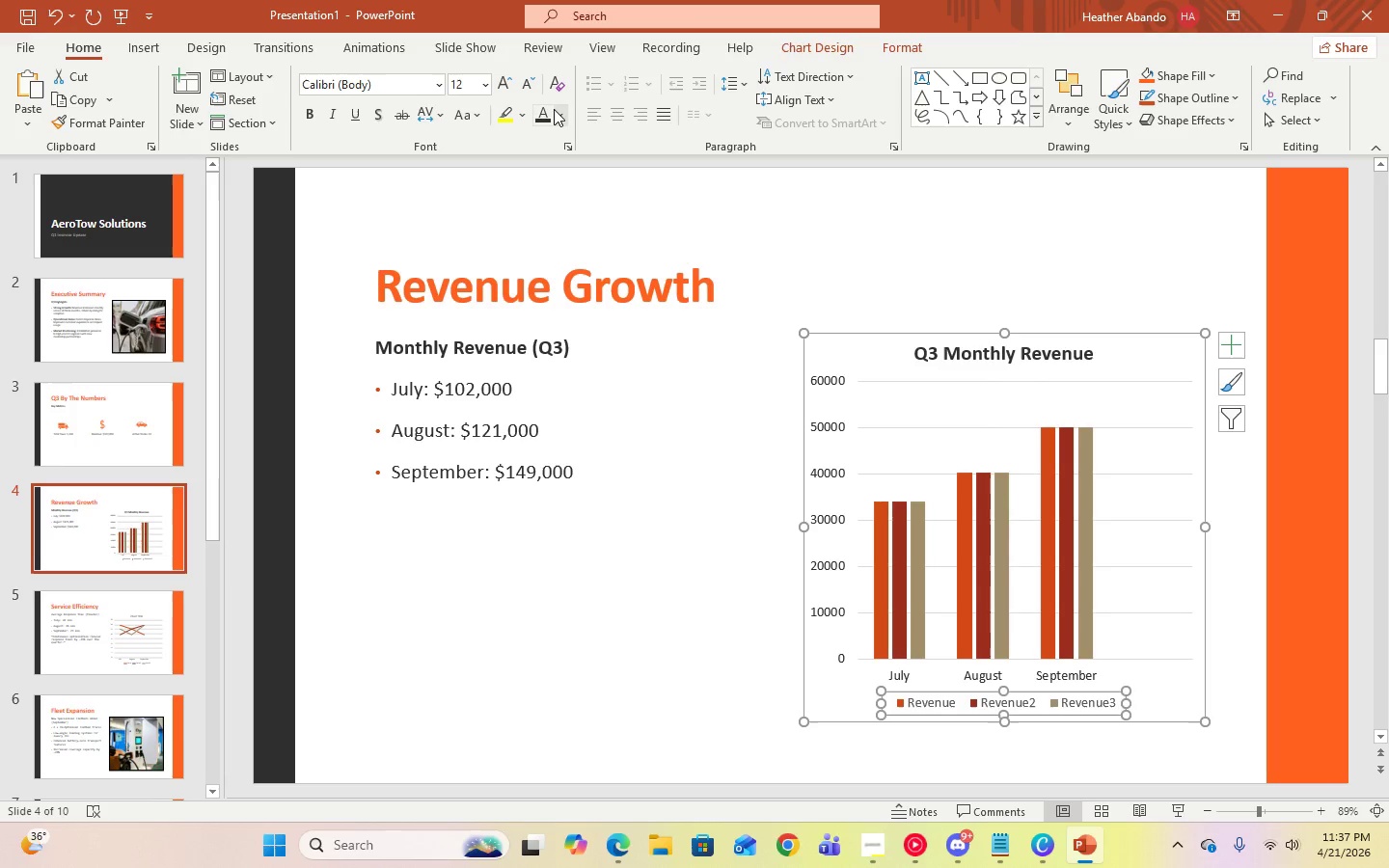 
left_click([548, 115])
 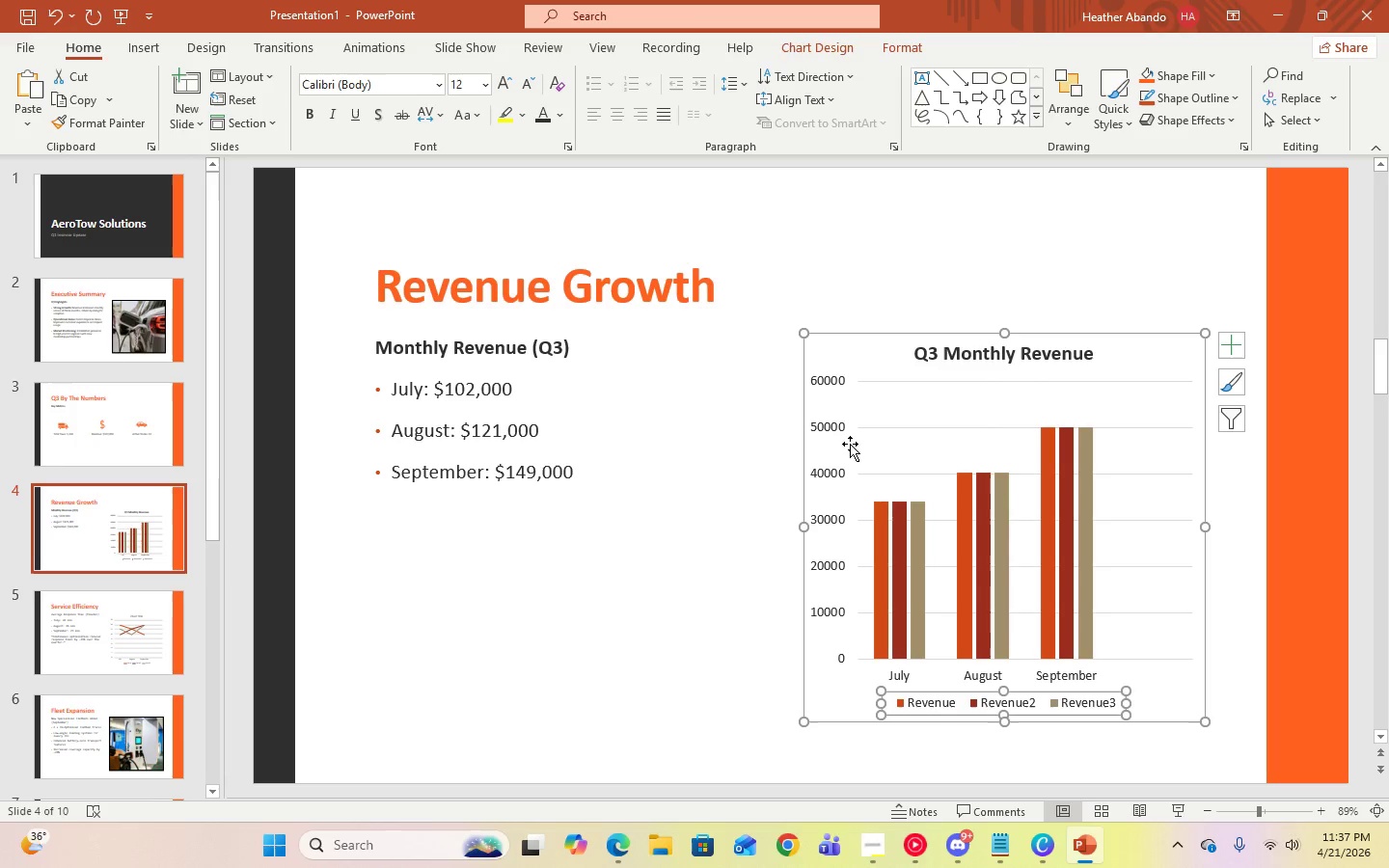 
left_click([836, 444])
 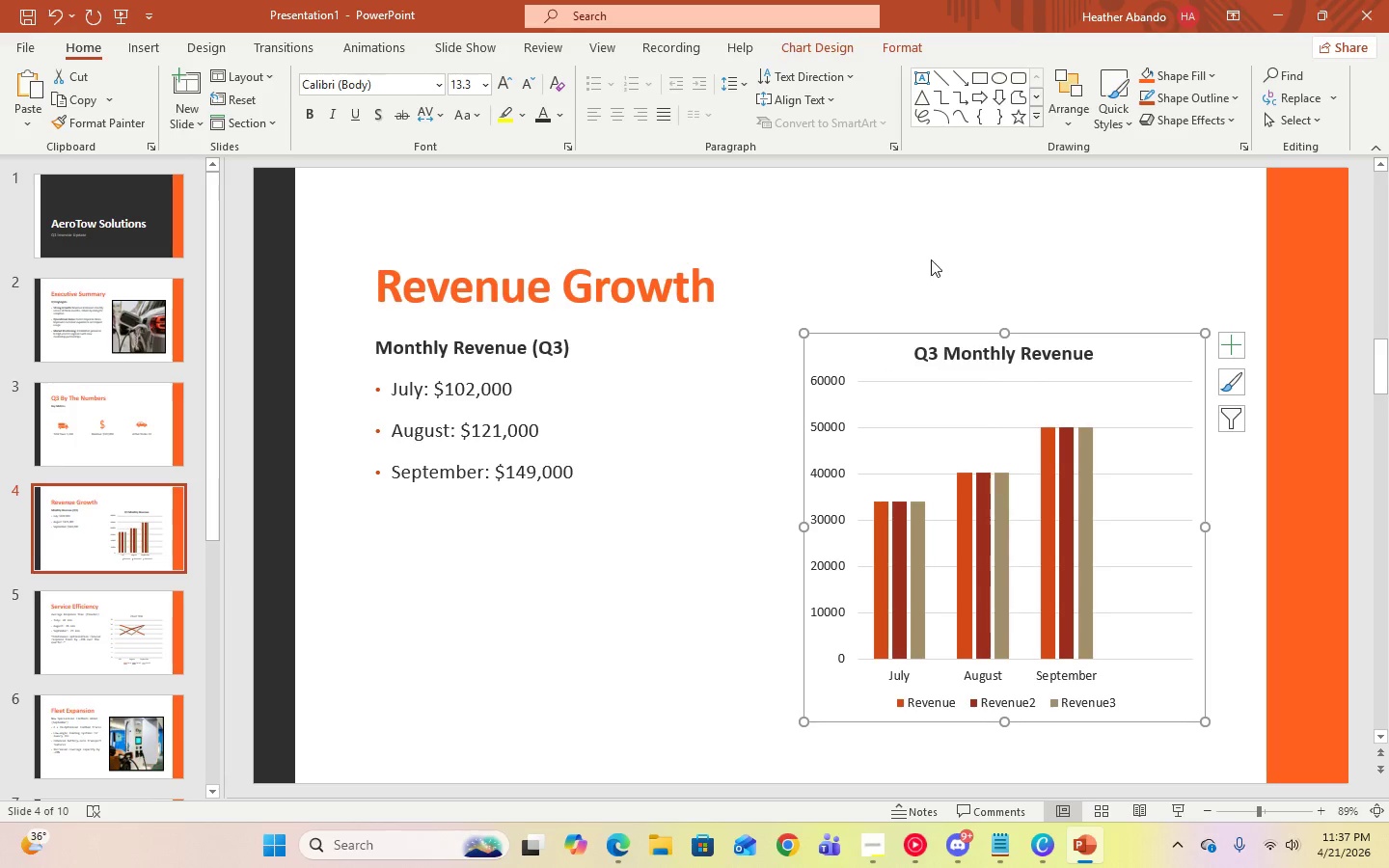 
left_click([943, 232])
 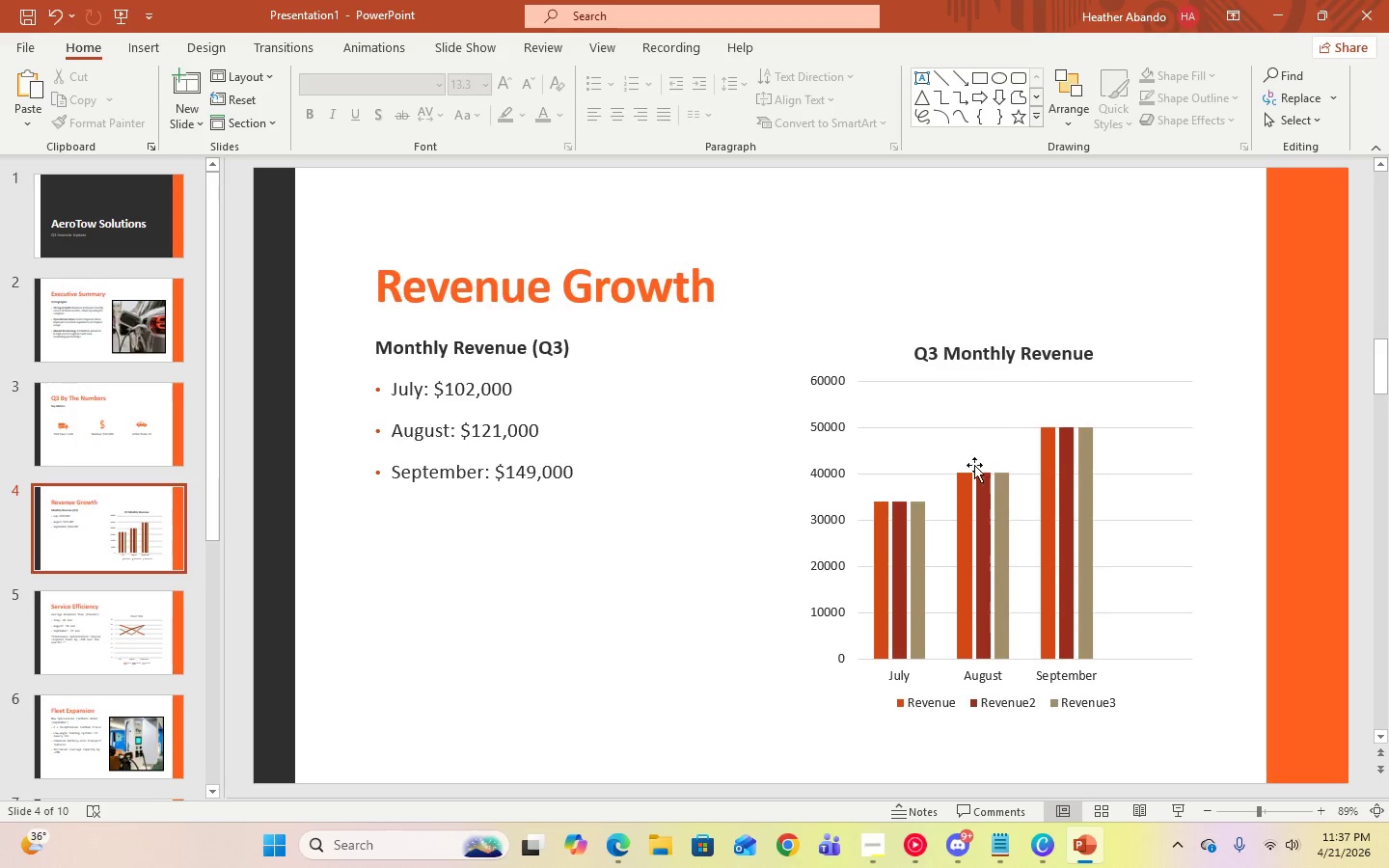 
left_click([889, 680])
 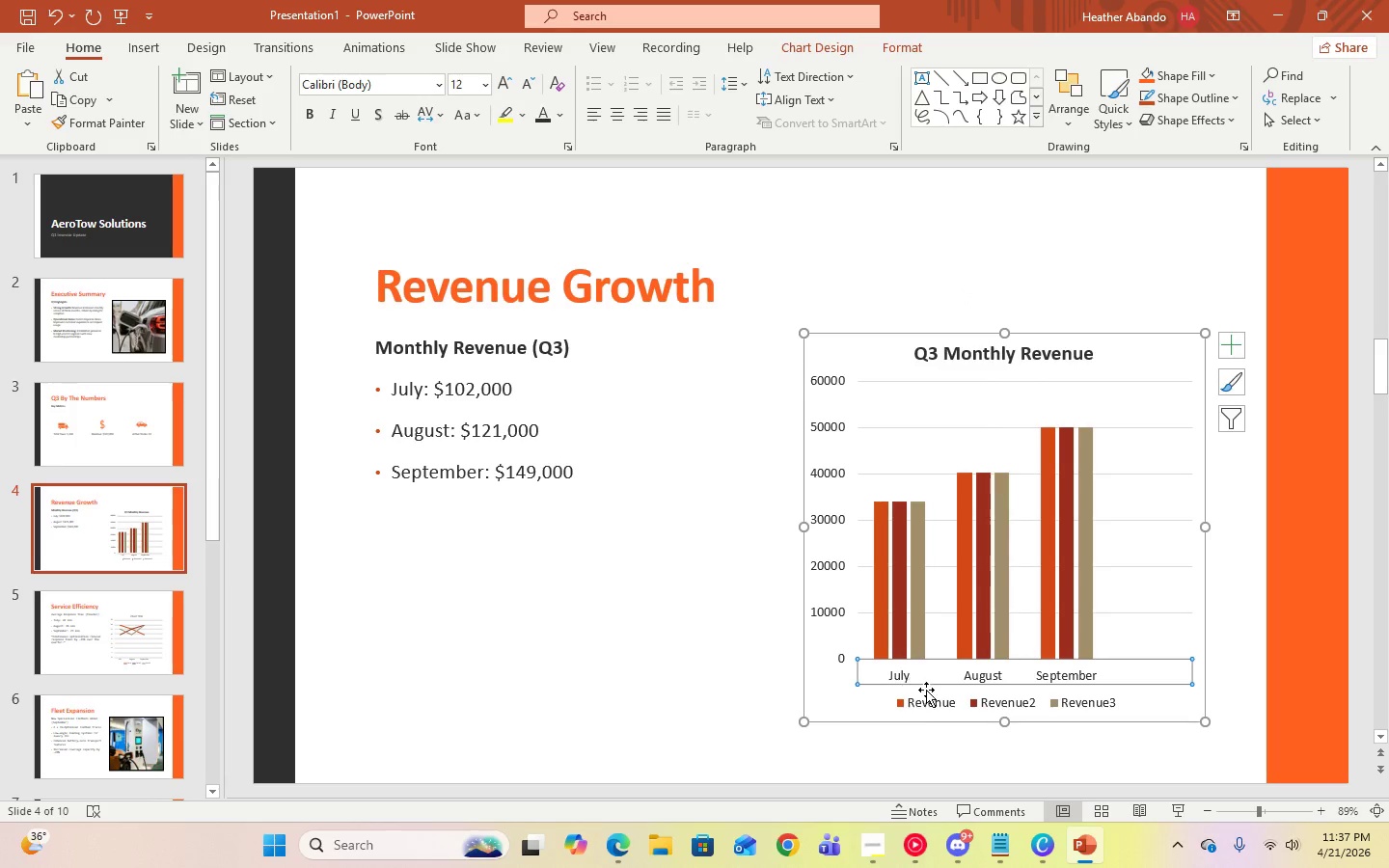 
left_click([930, 703])
 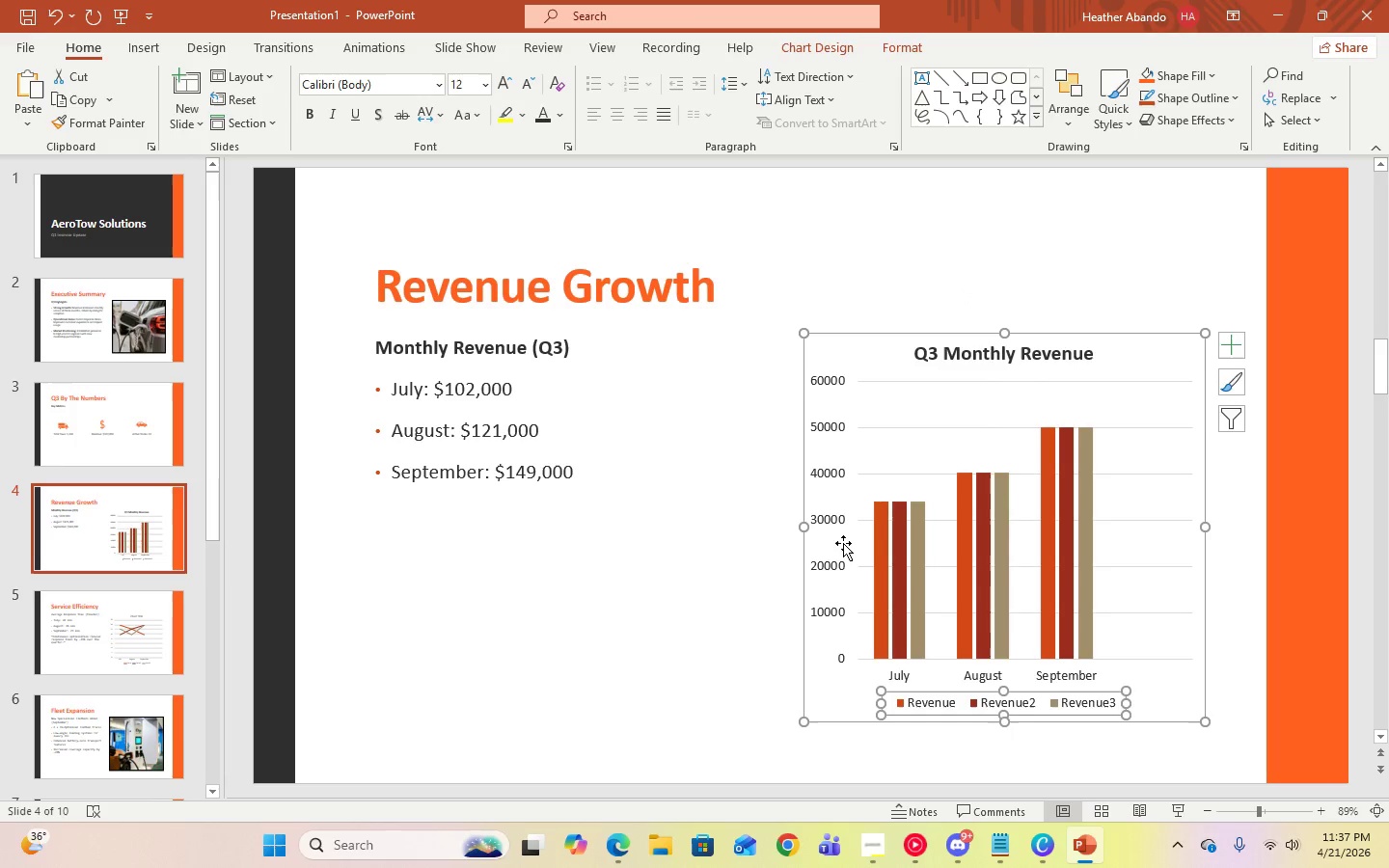 
left_click([839, 537])
 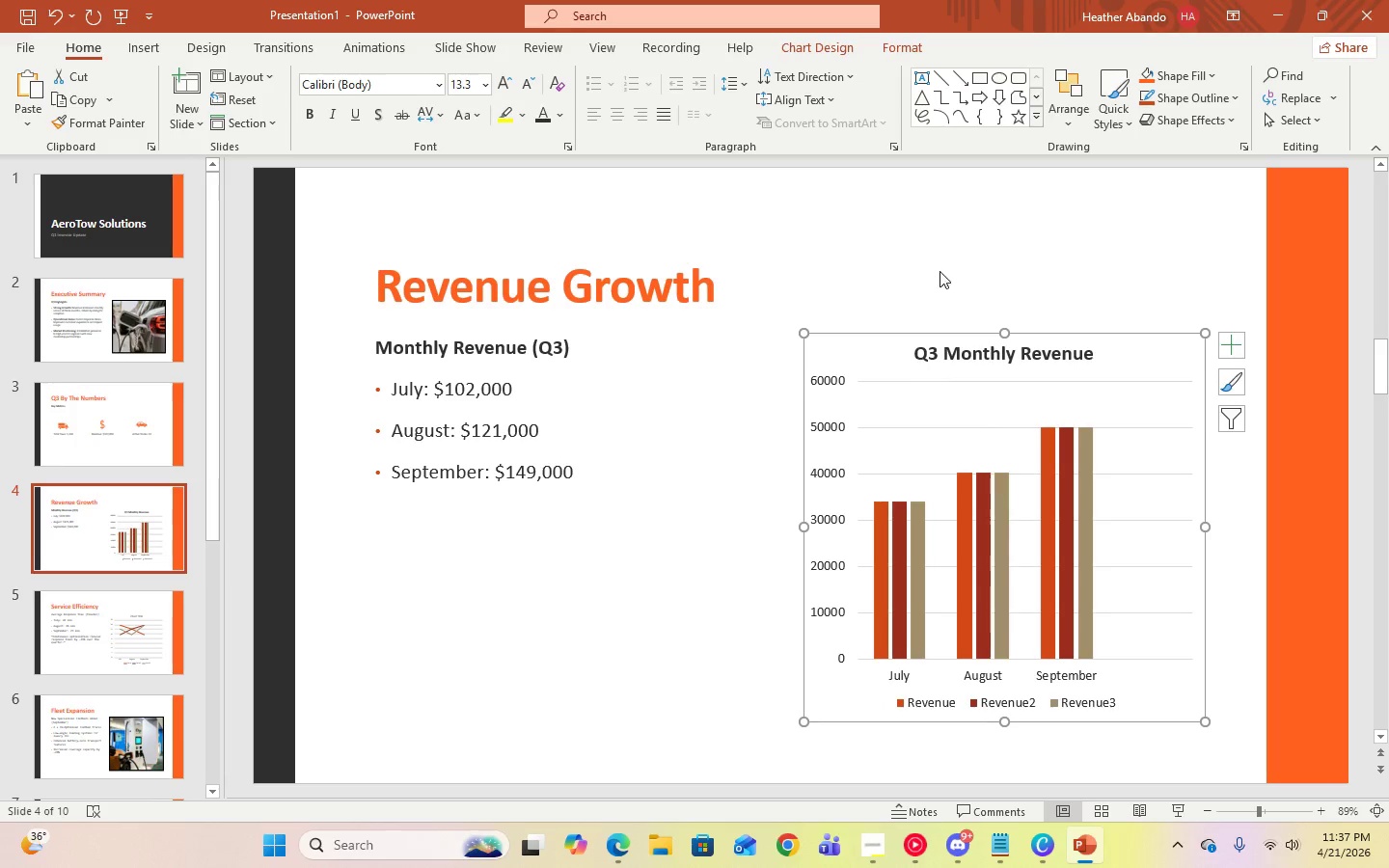 
left_click([940, 253])
 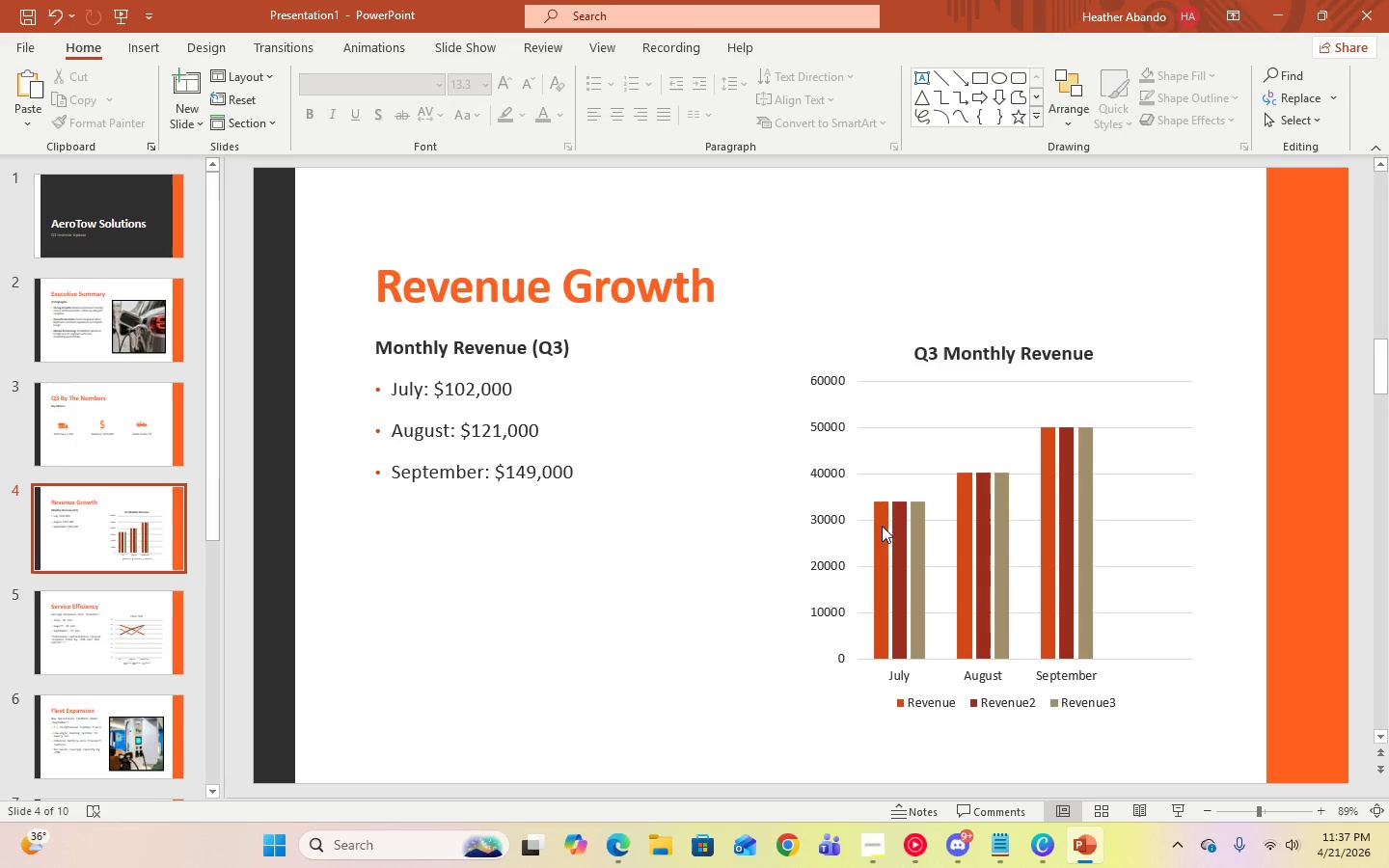 
left_click([878, 526])
 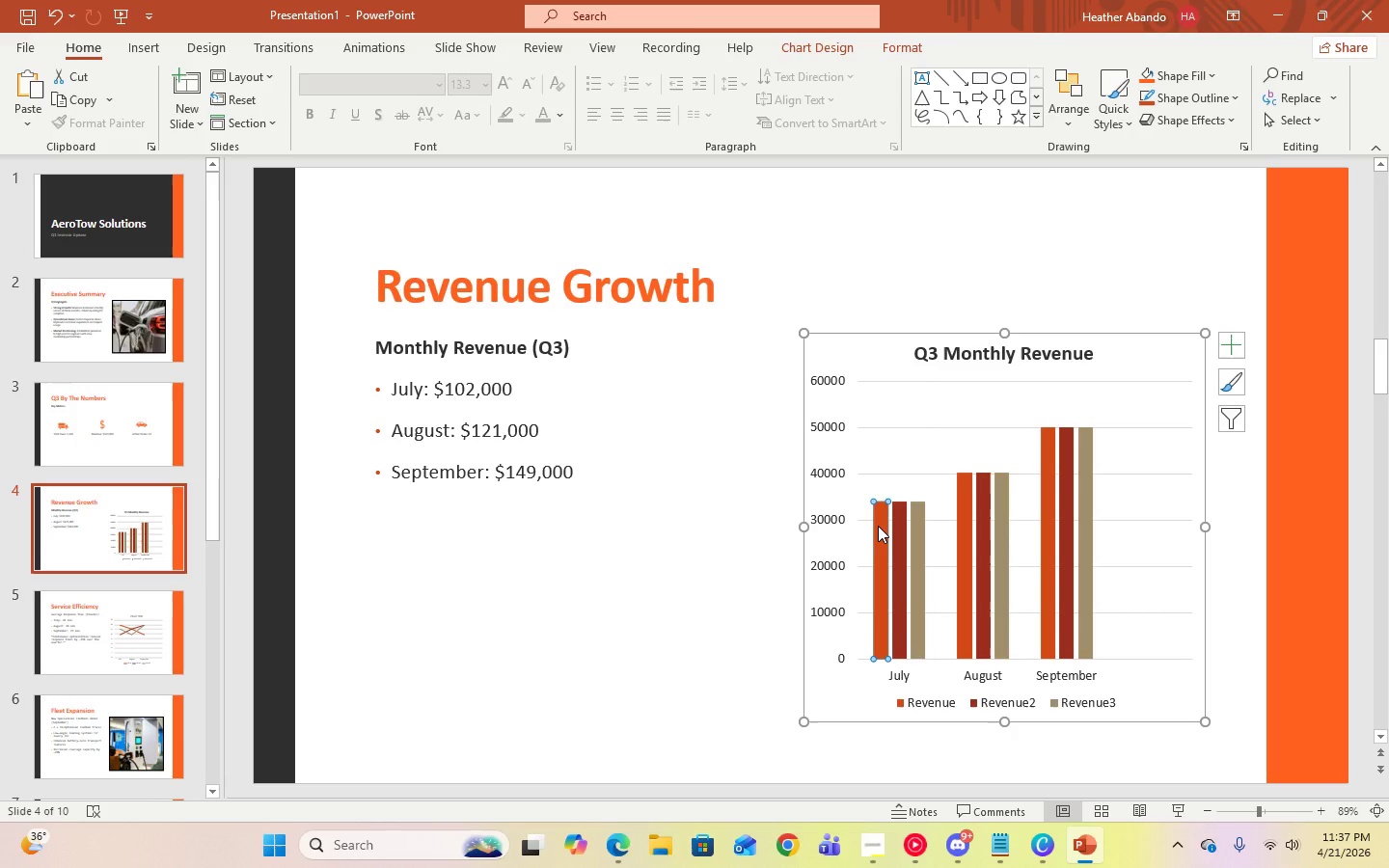 
double_click([878, 526])
 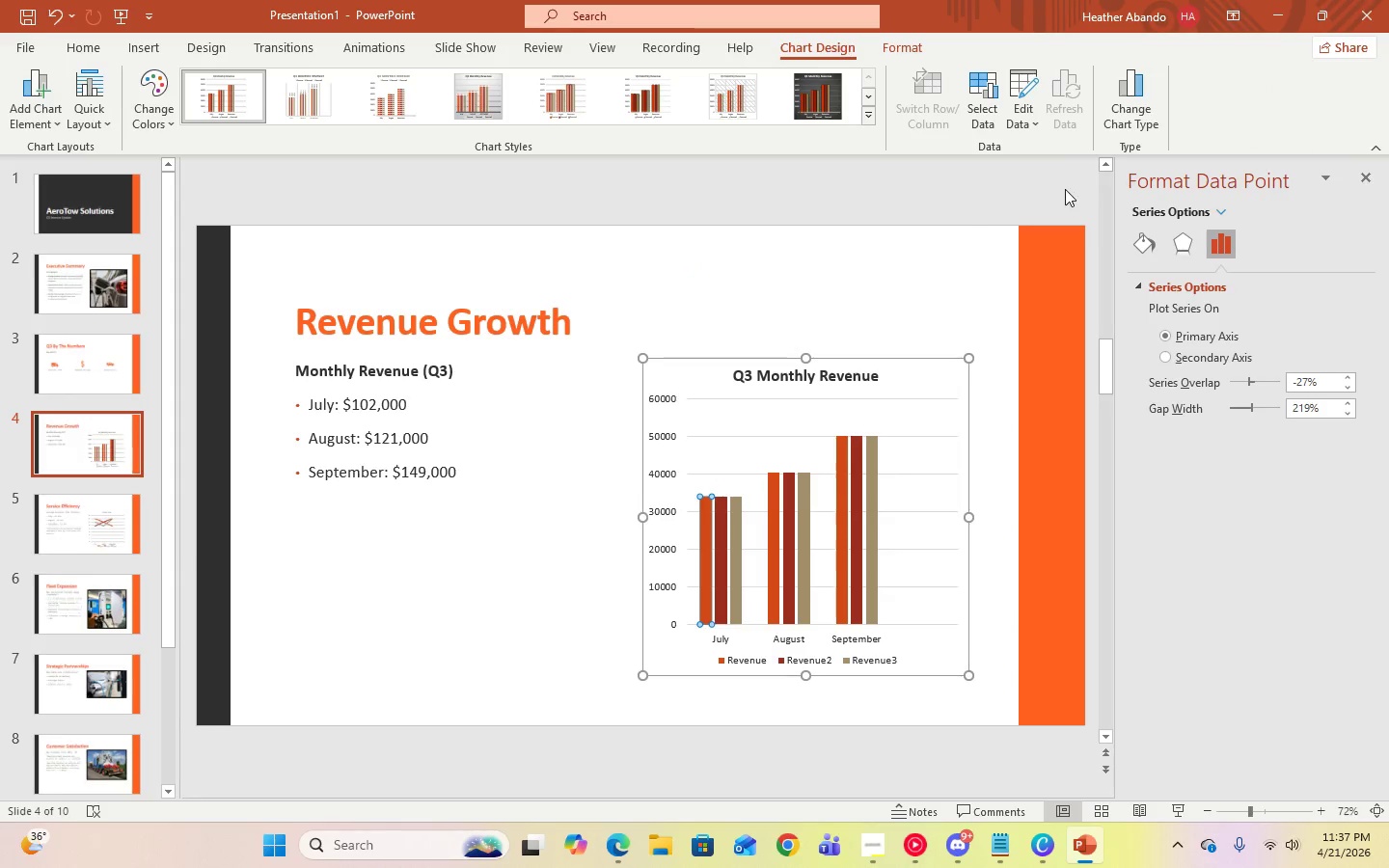 
left_click([936, 262])
 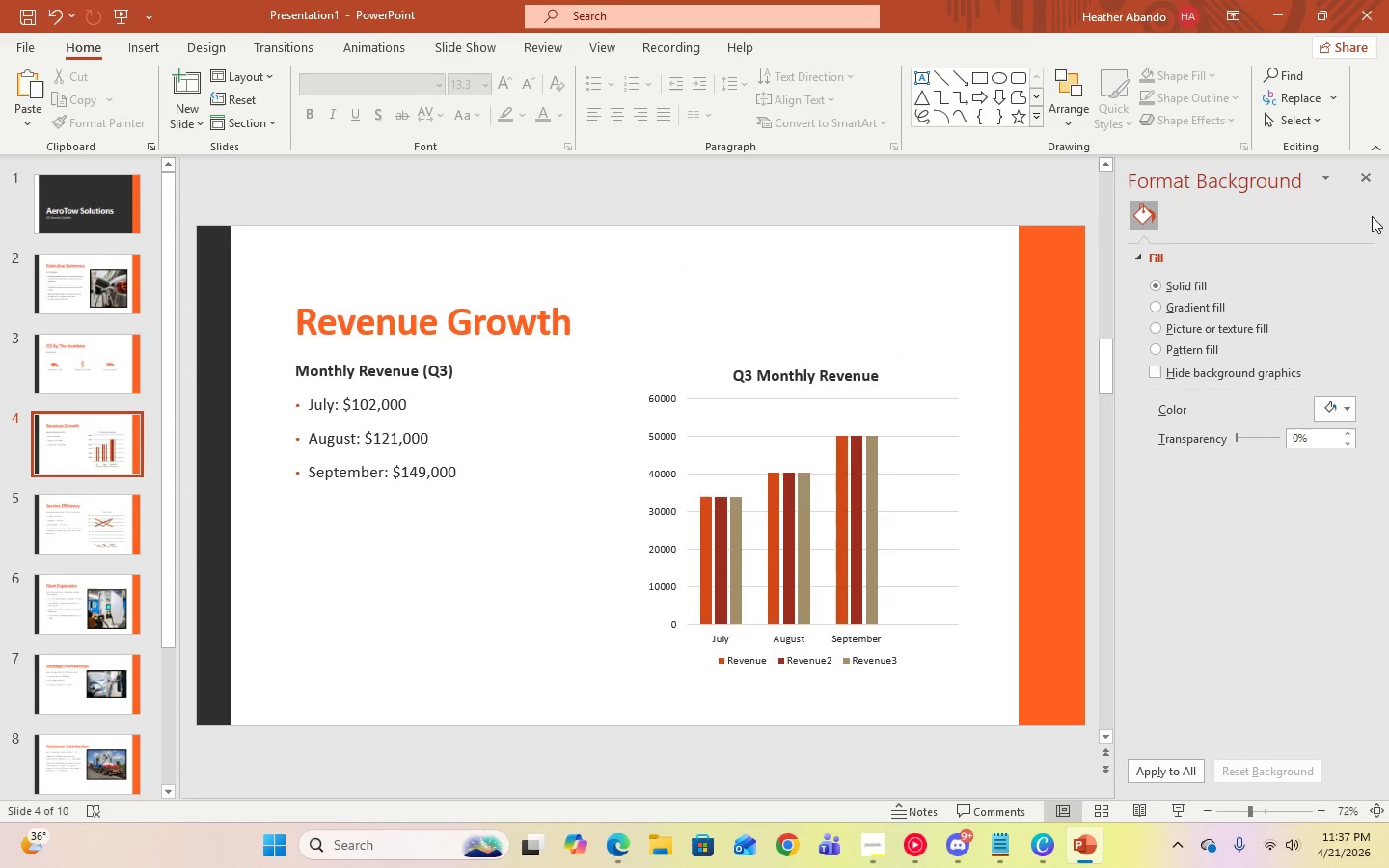 
left_click([1373, 177])
 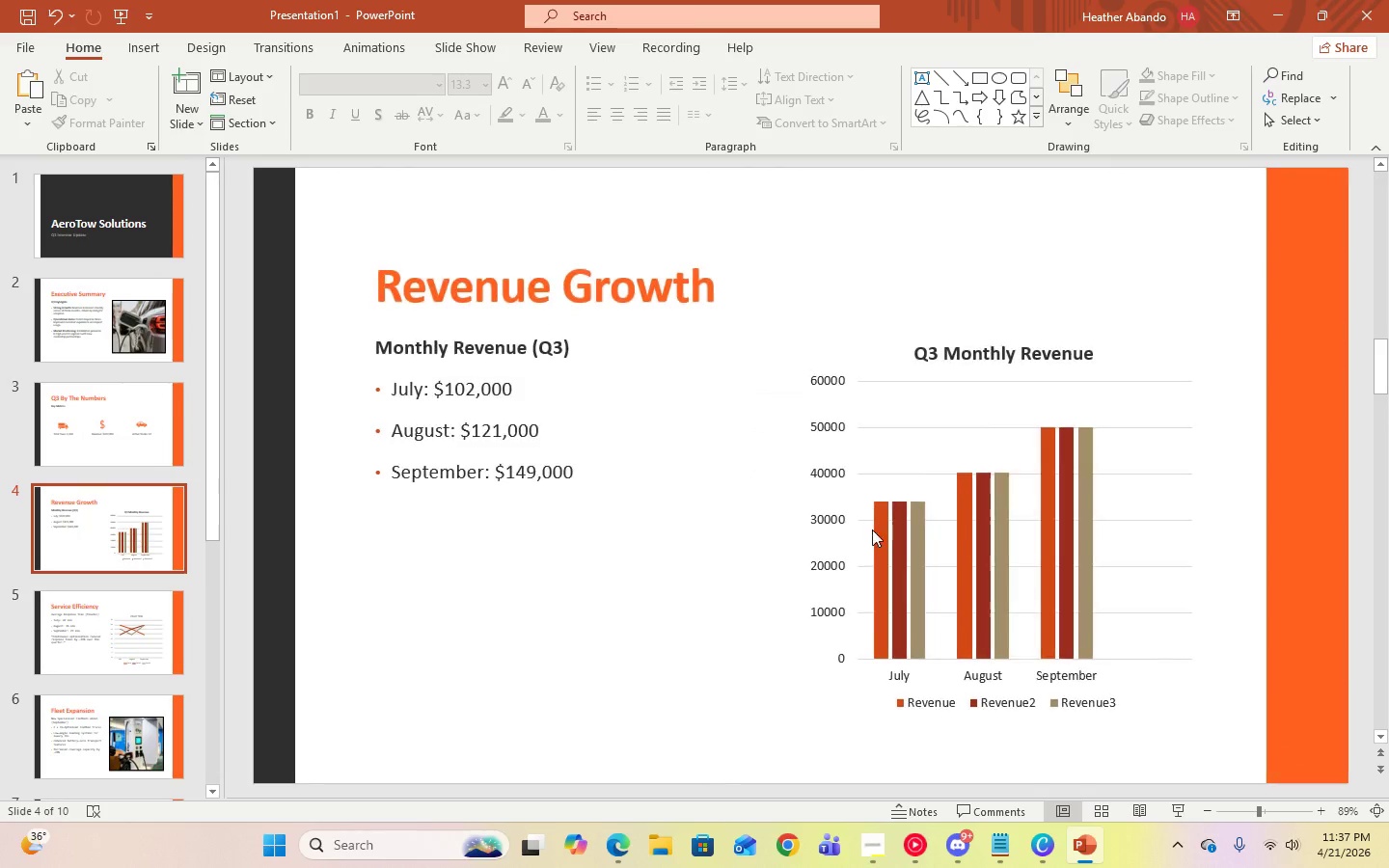 
left_click([874, 532])
 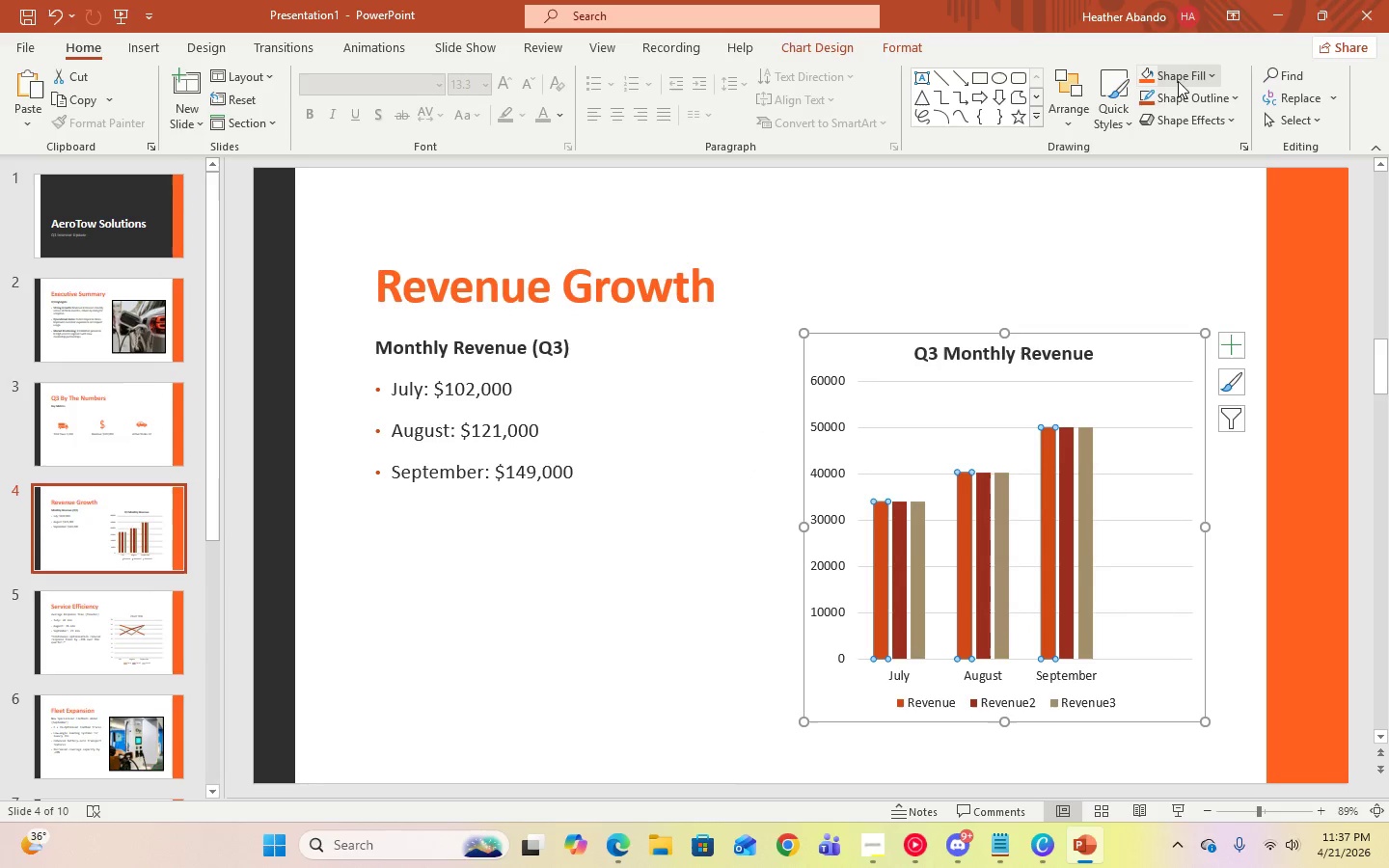 
left_click([1151, 78])
 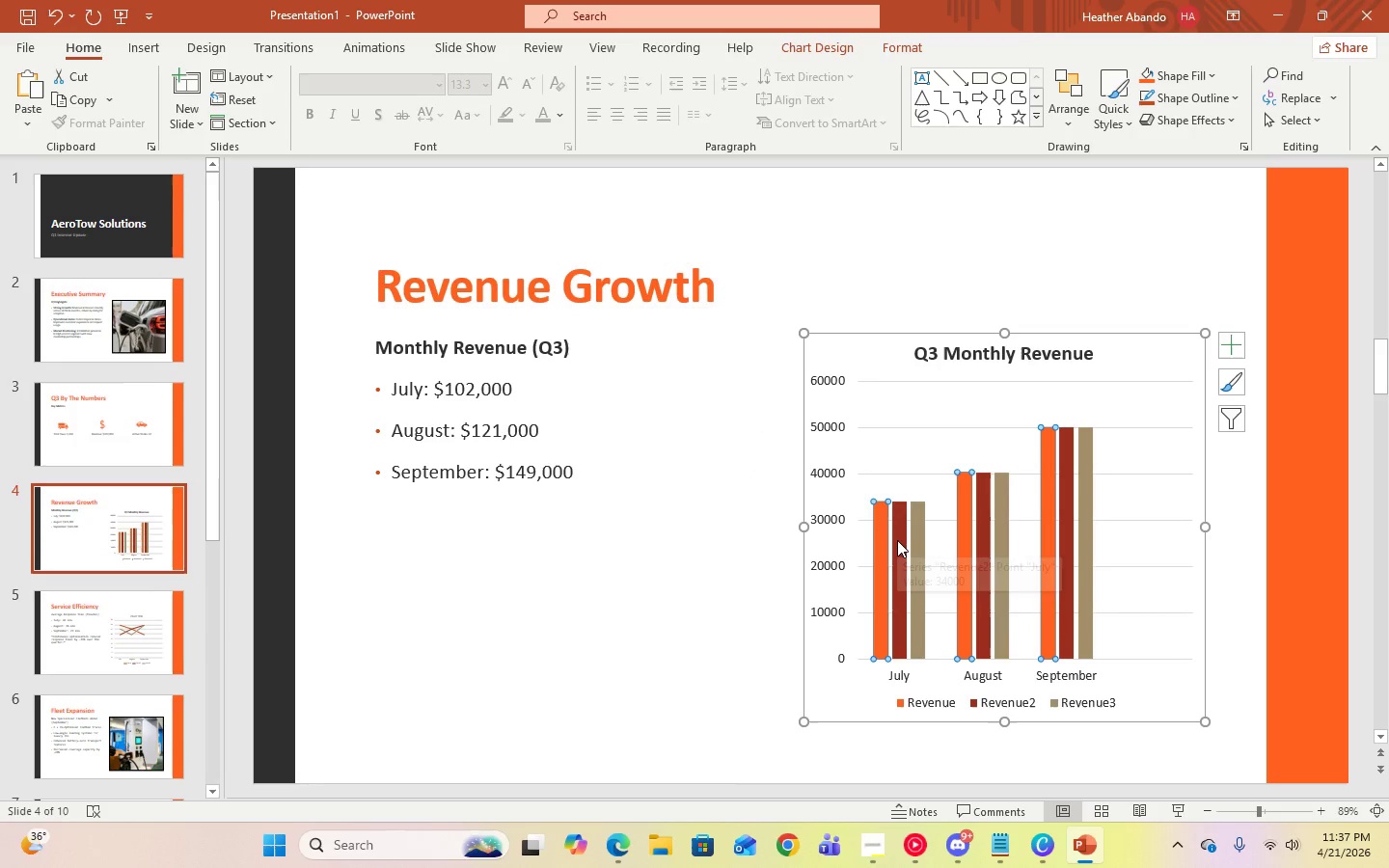 
left_click([918, 538])
 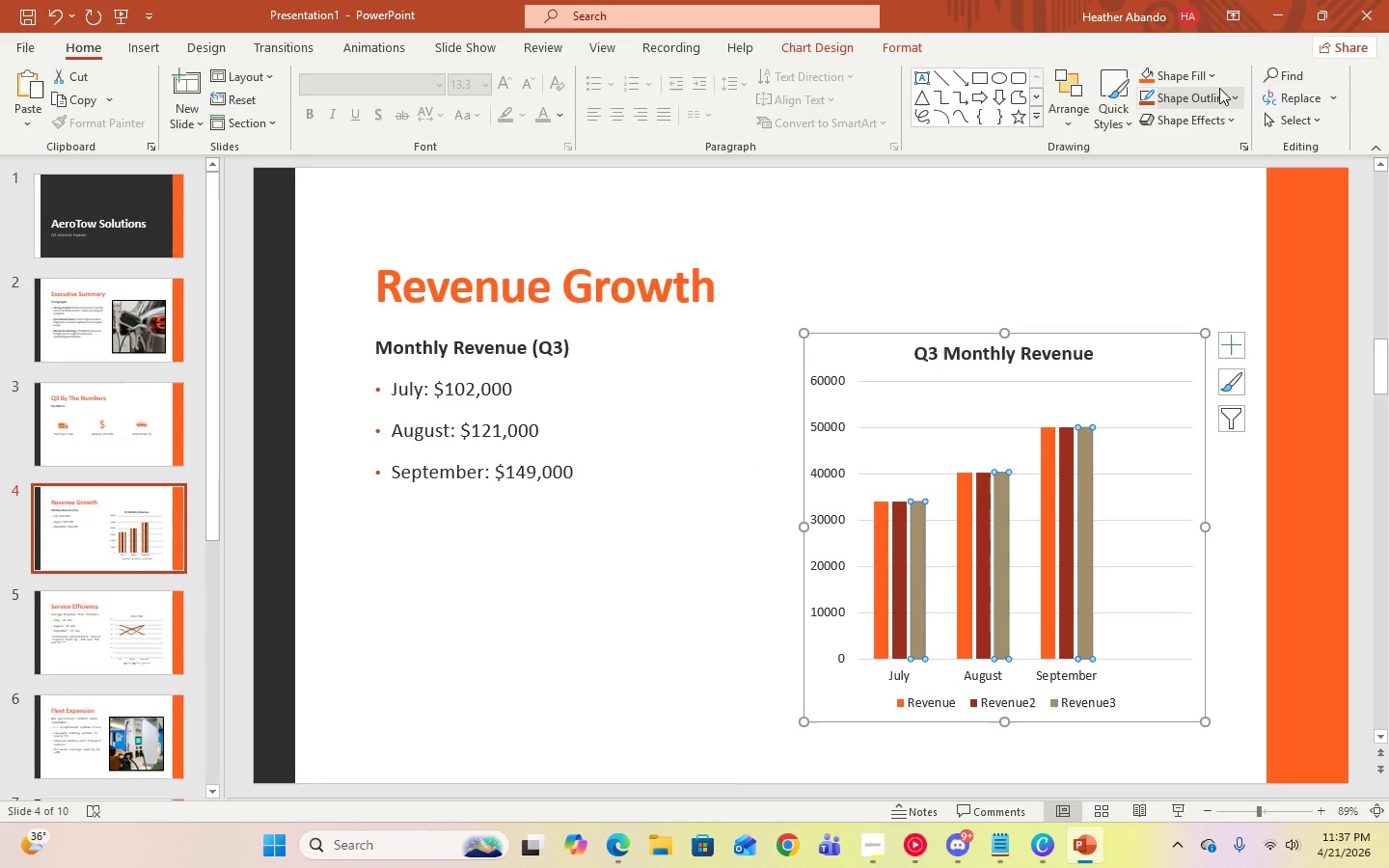 
left_click([1212, 79])
 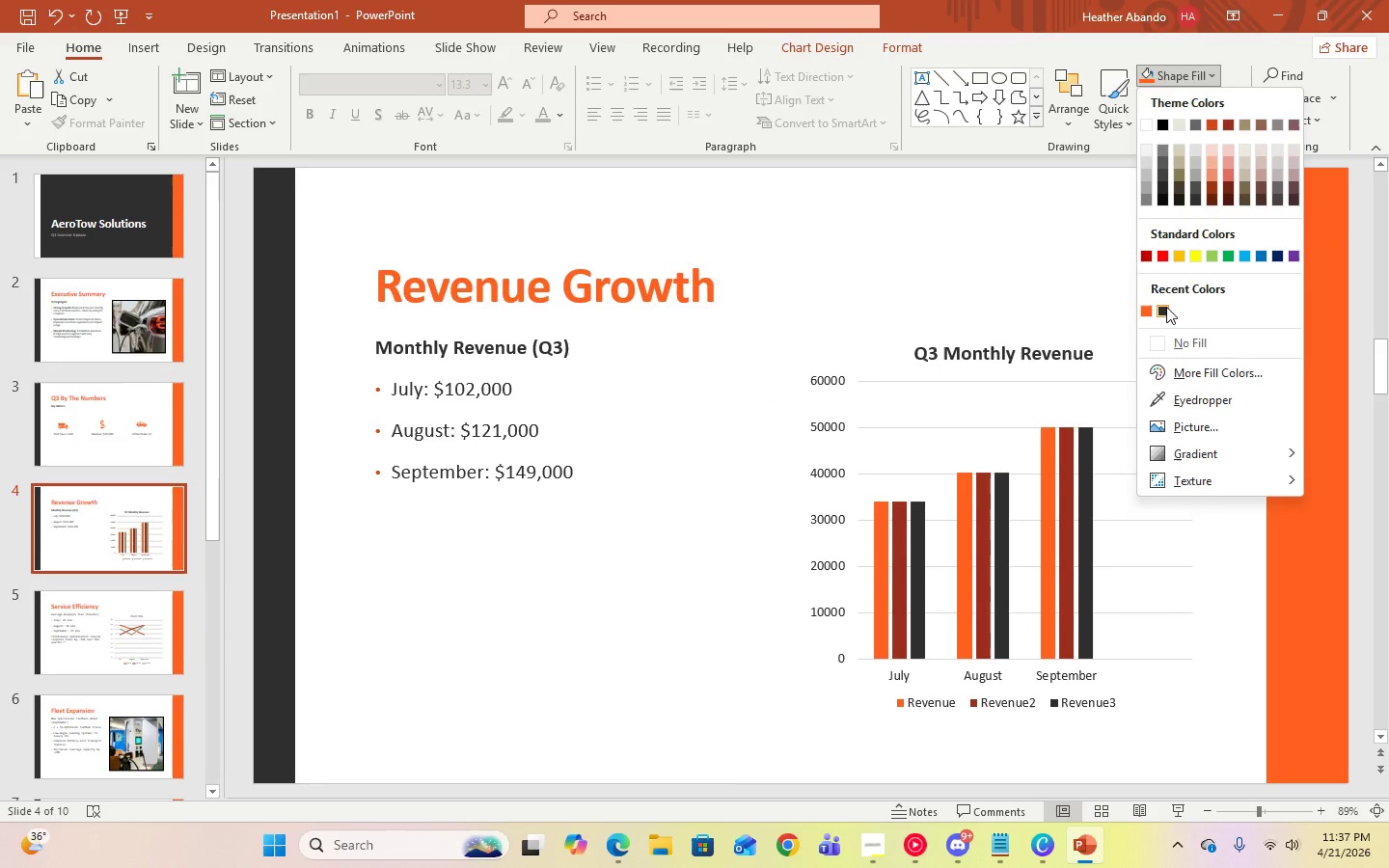 
left_click([1166, 307])
 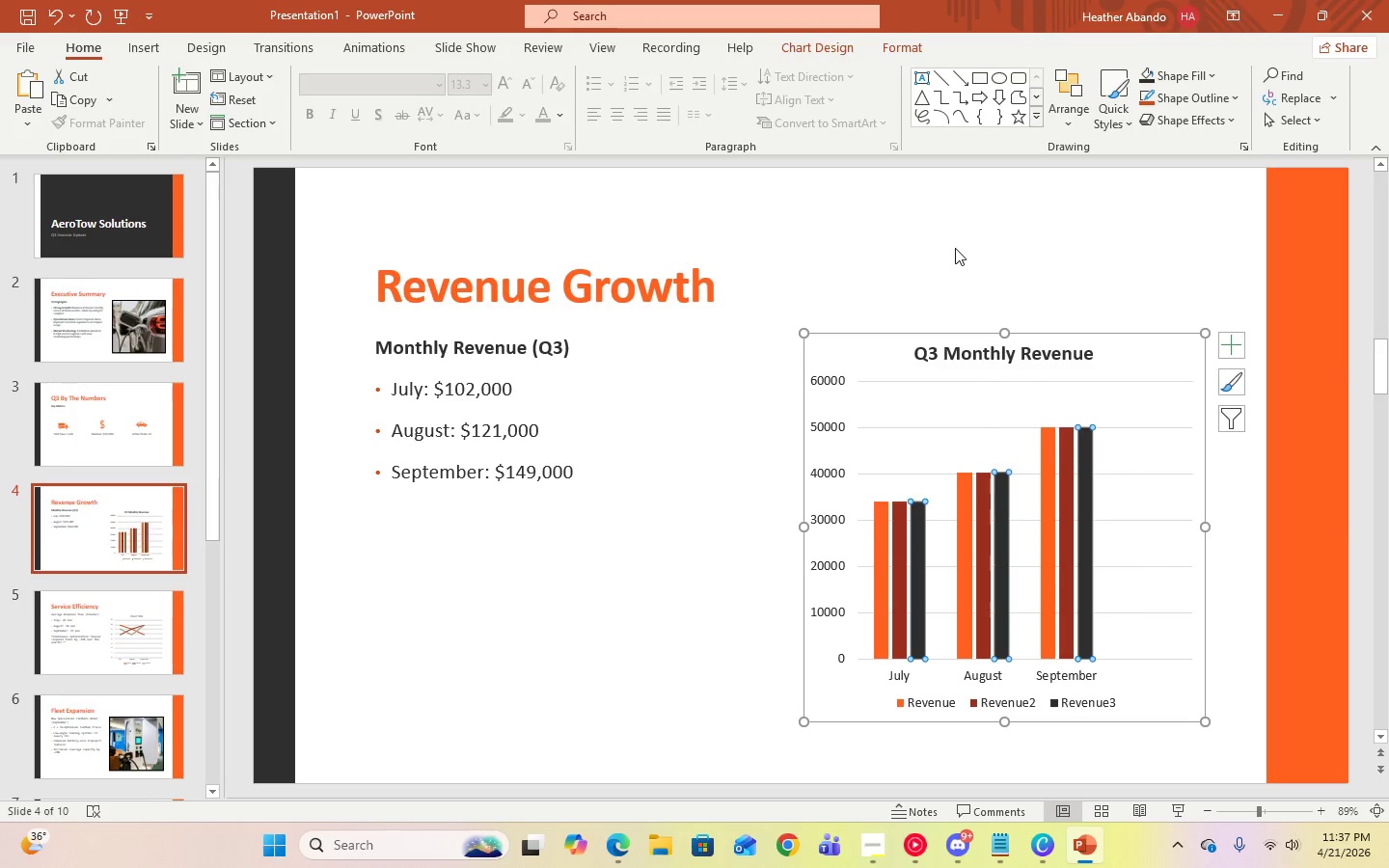 
left_click([955, 248])
 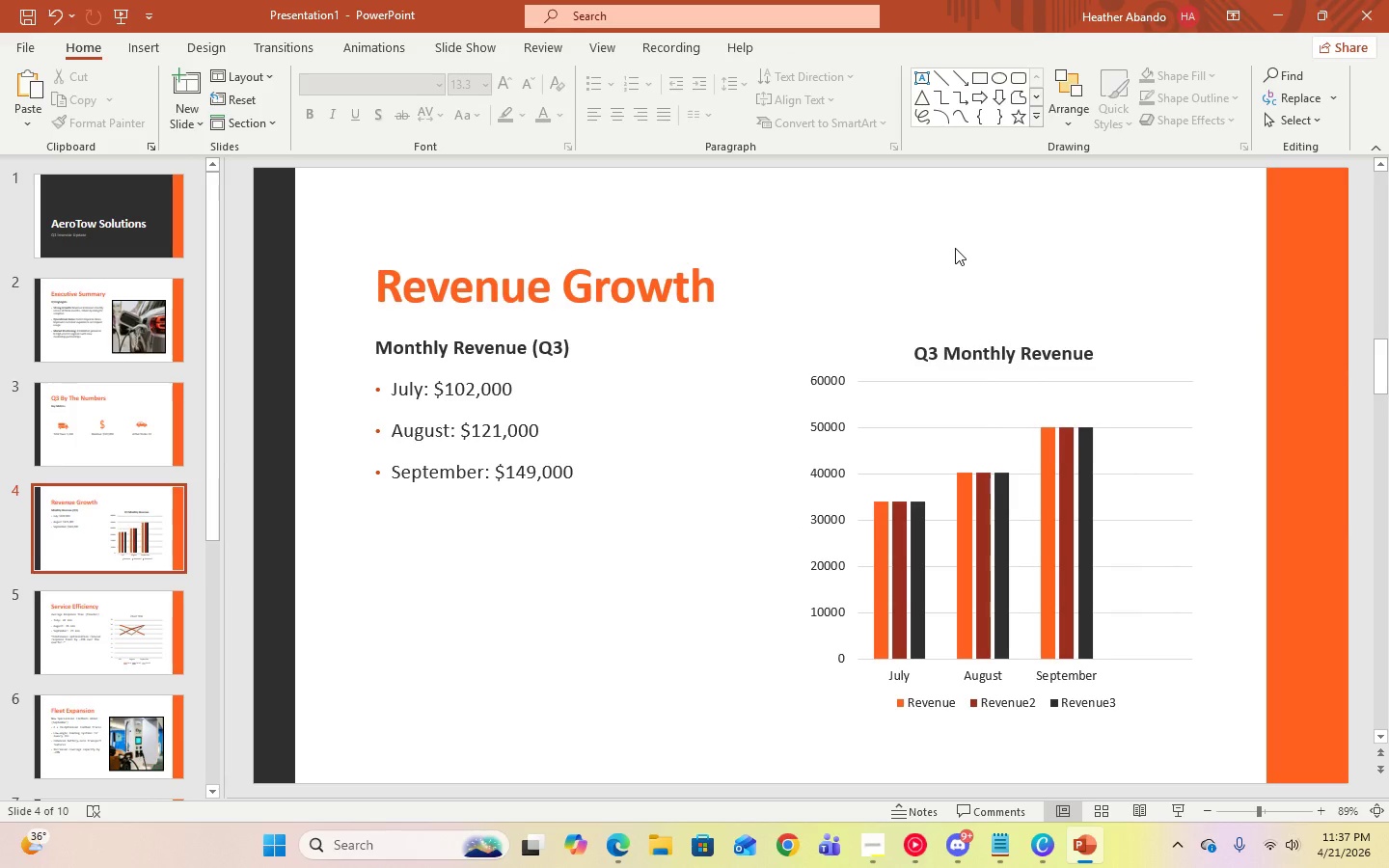 
wait(9.89)
 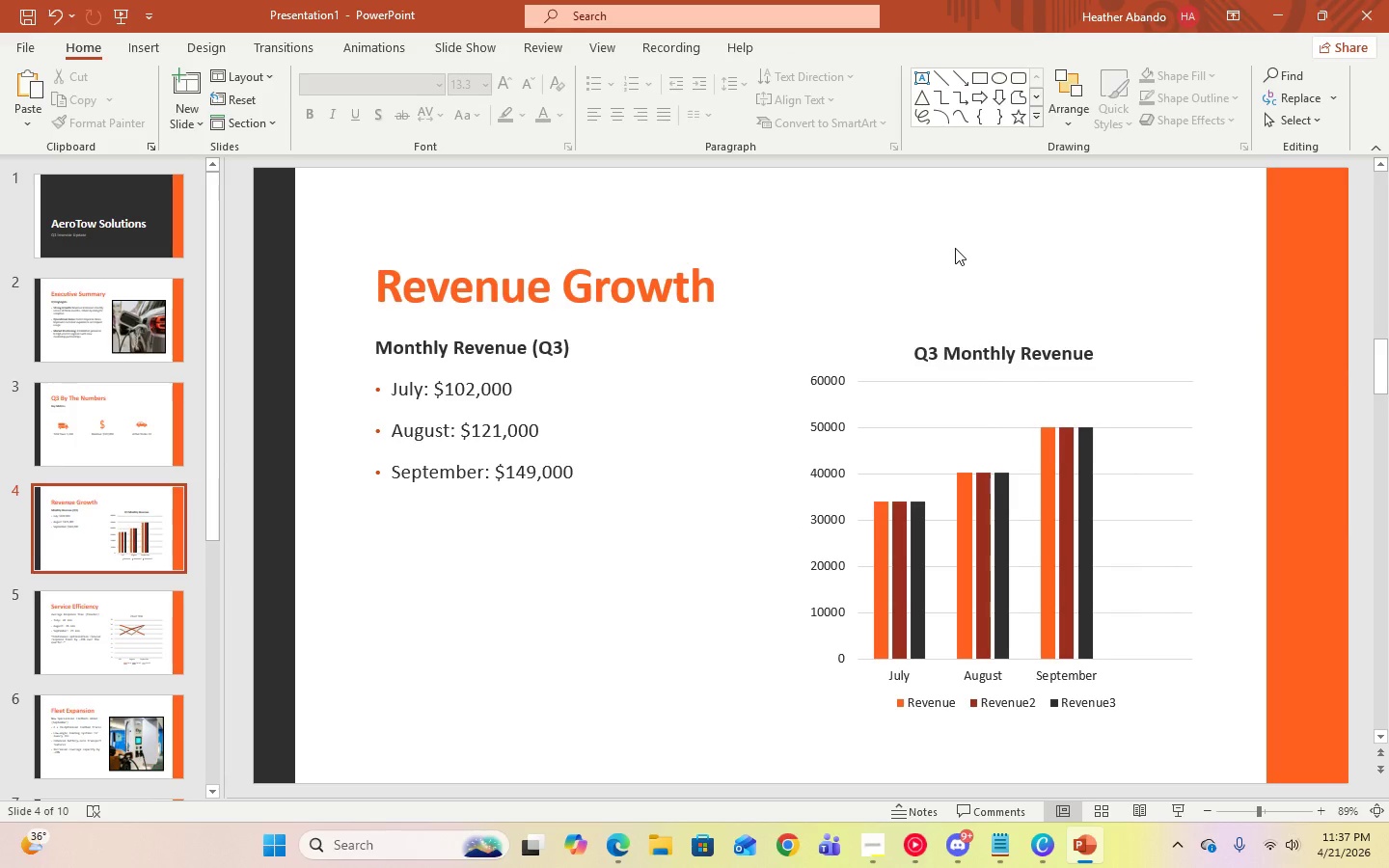 
left_click([898, 534])
 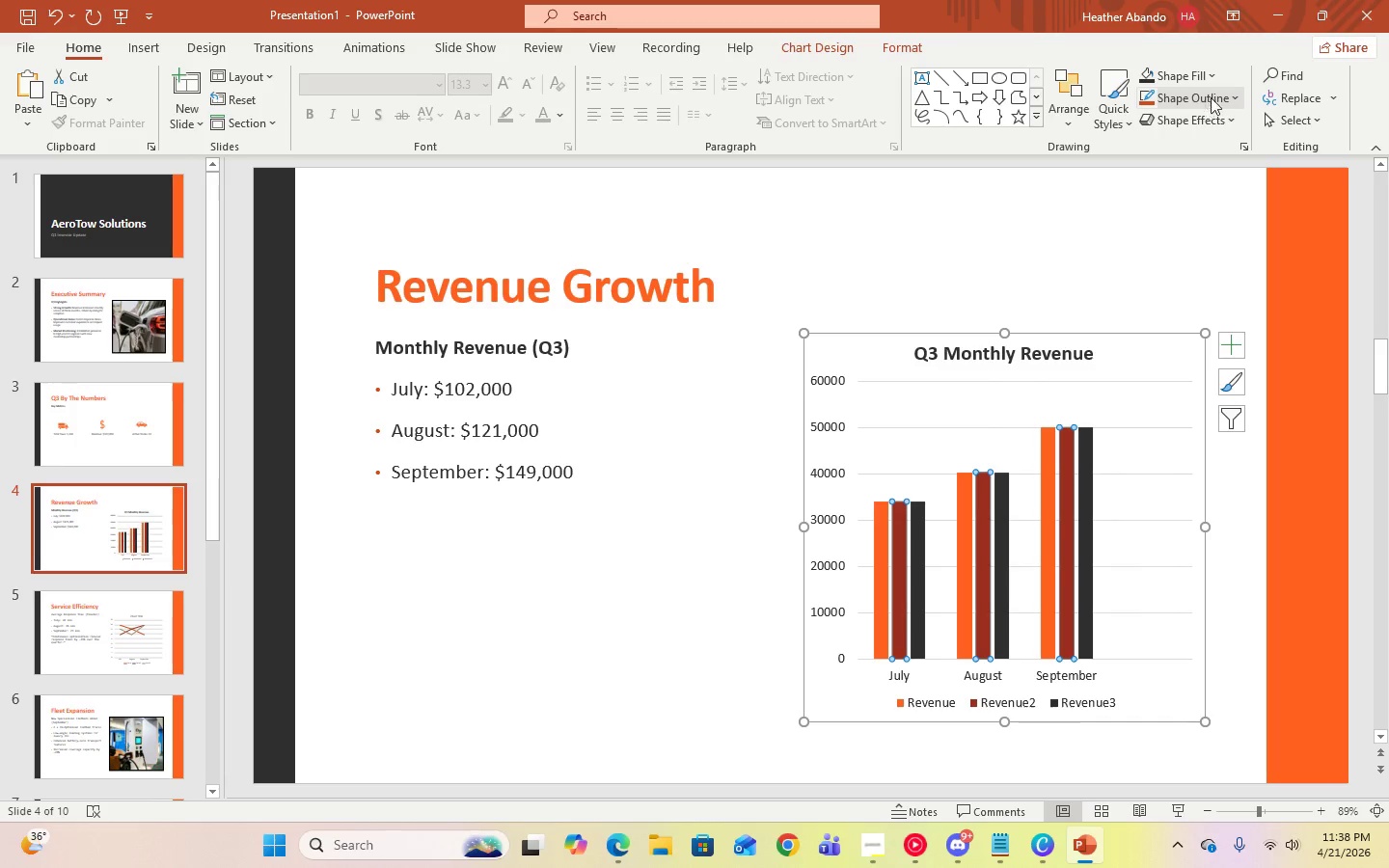 
left_click([1212, 80])
 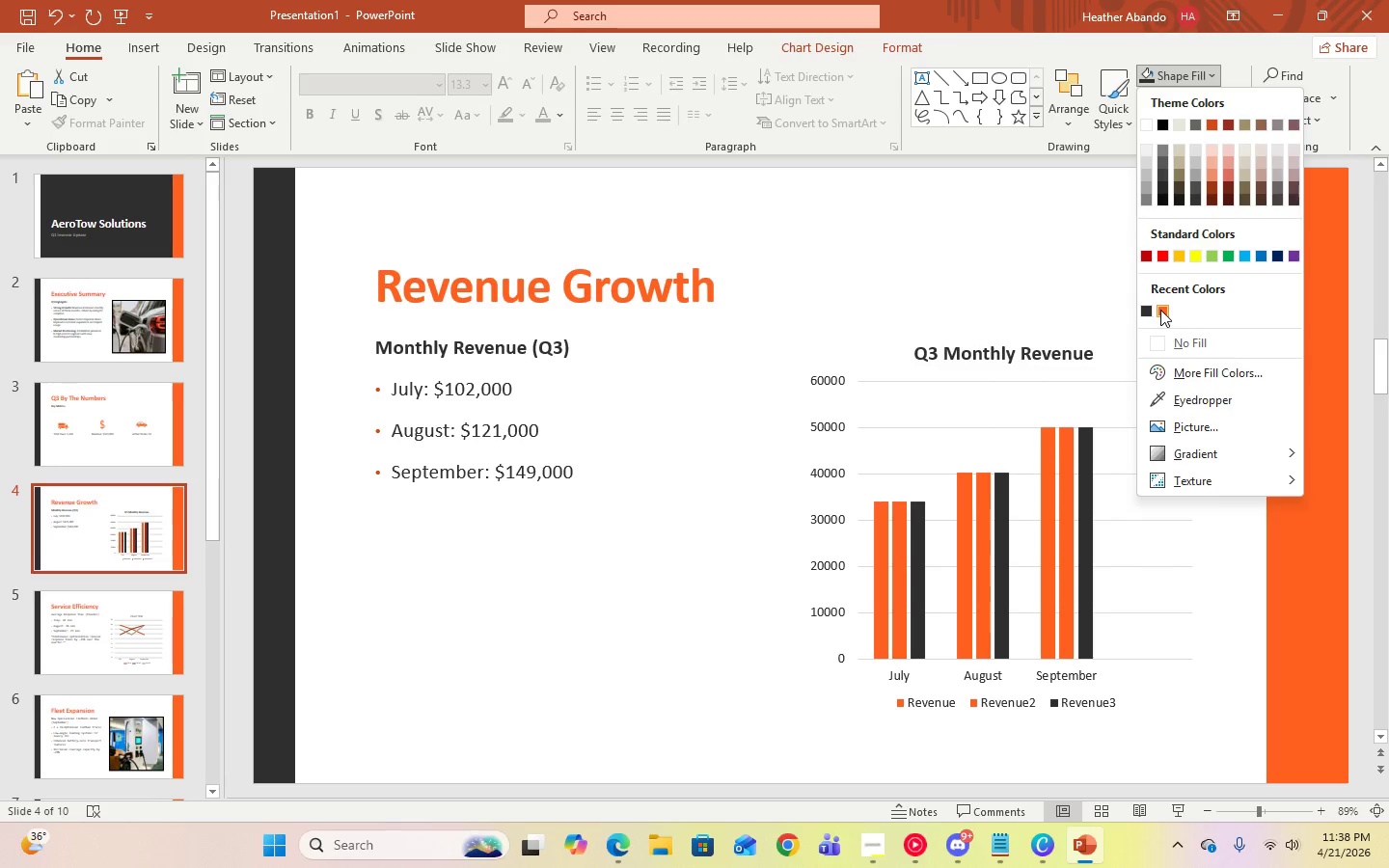 
wait(10.59)
 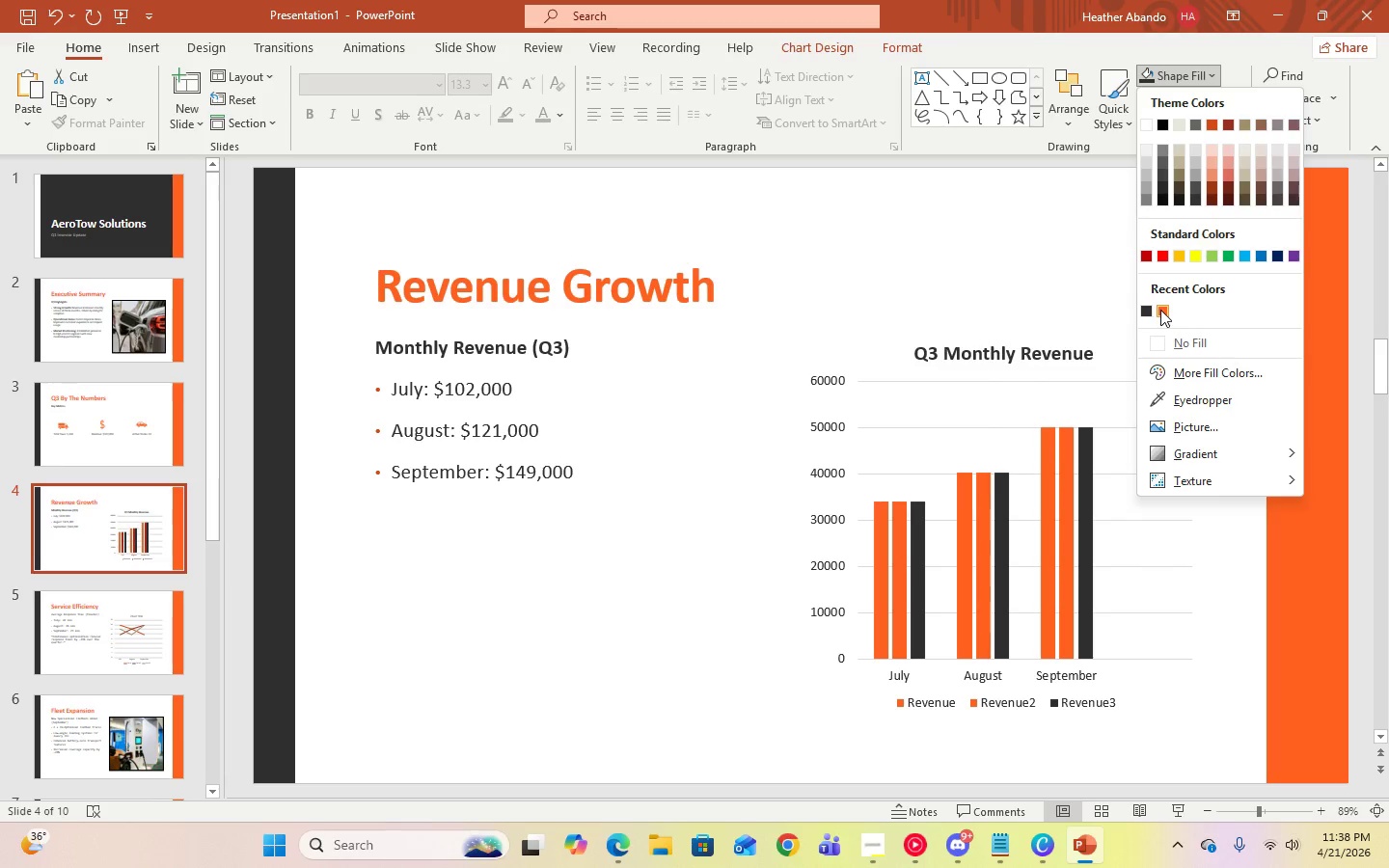 
left_click([1211, 124])
 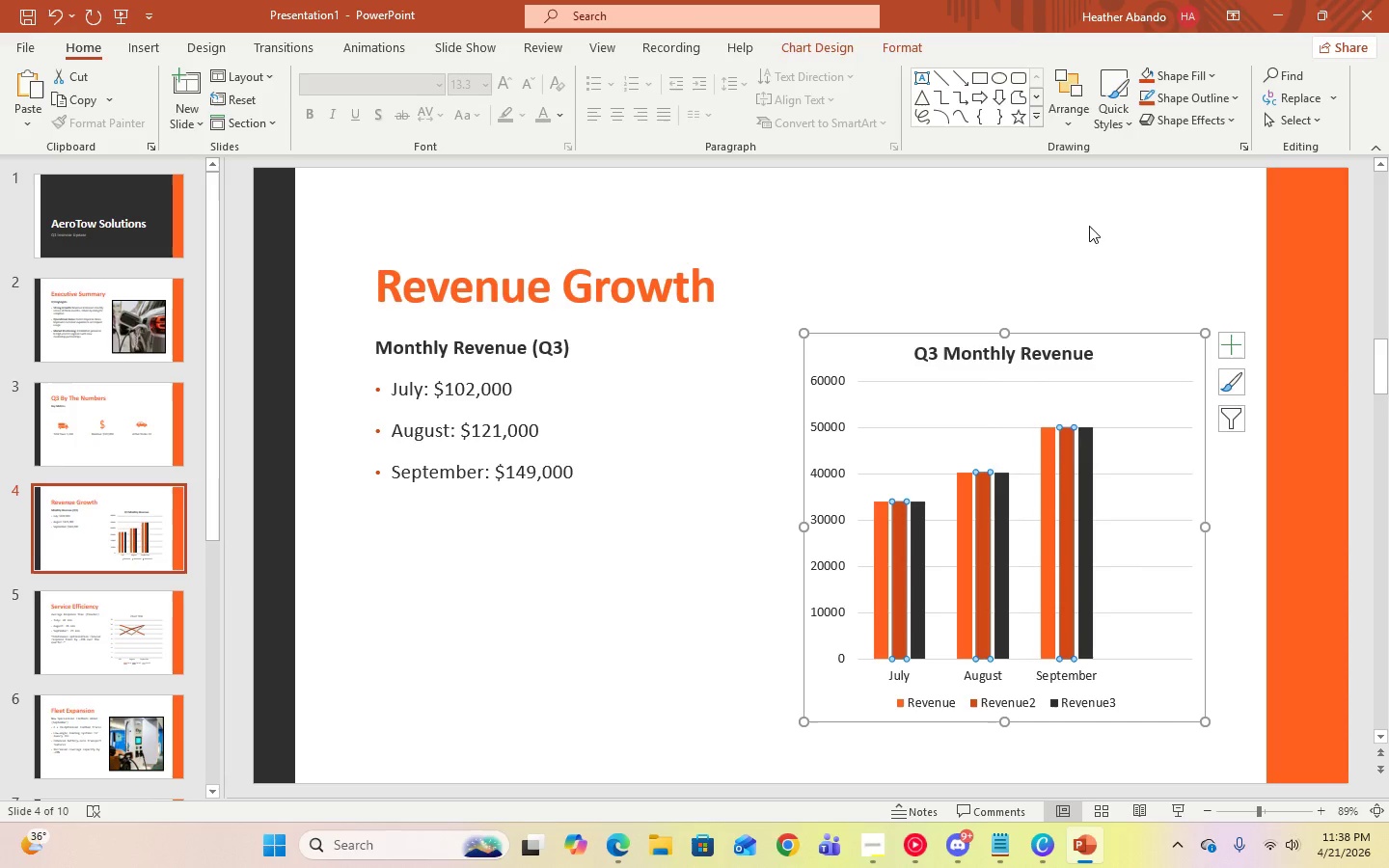 
left_click([1088, 231])
 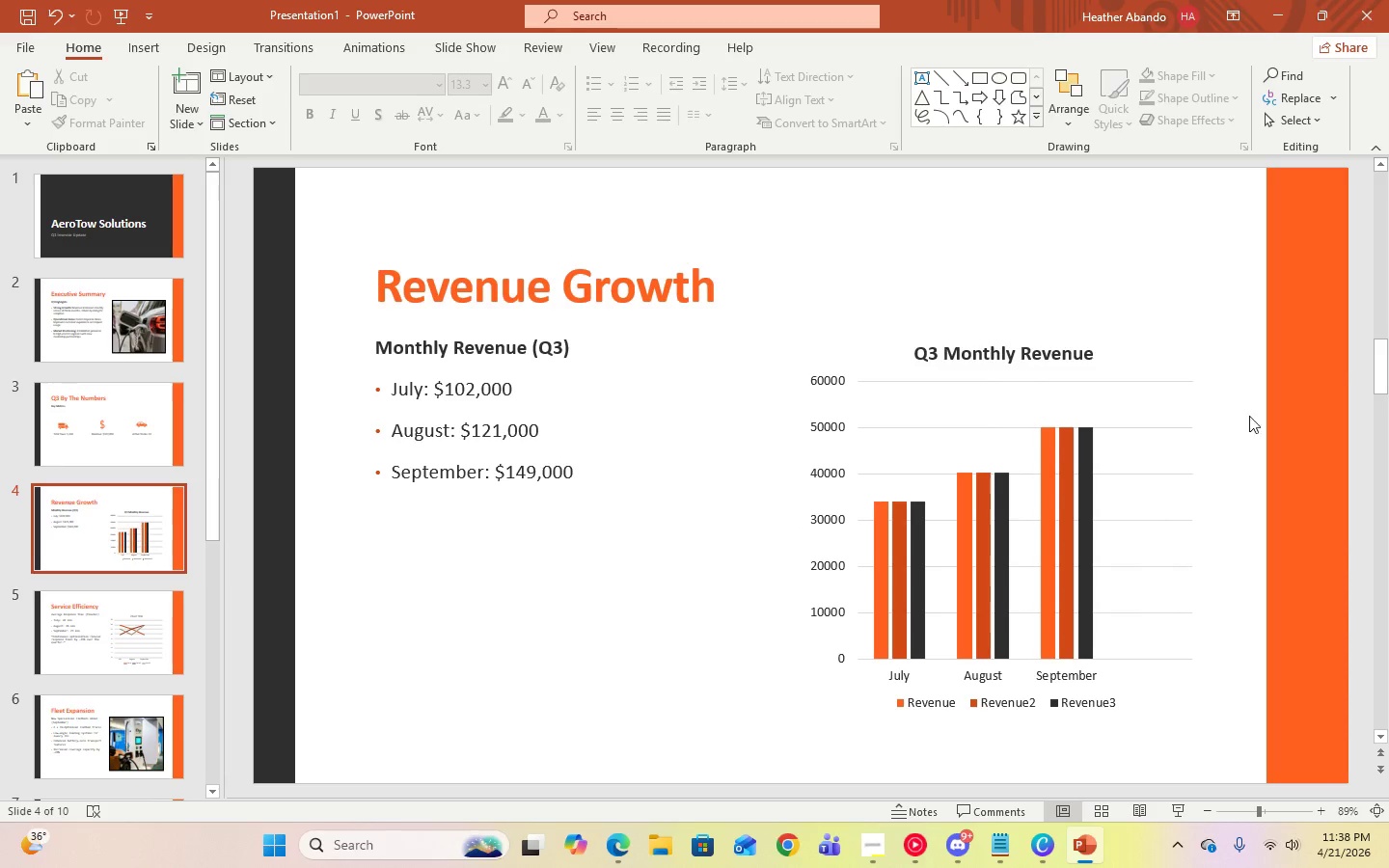 
wait(5.33)
 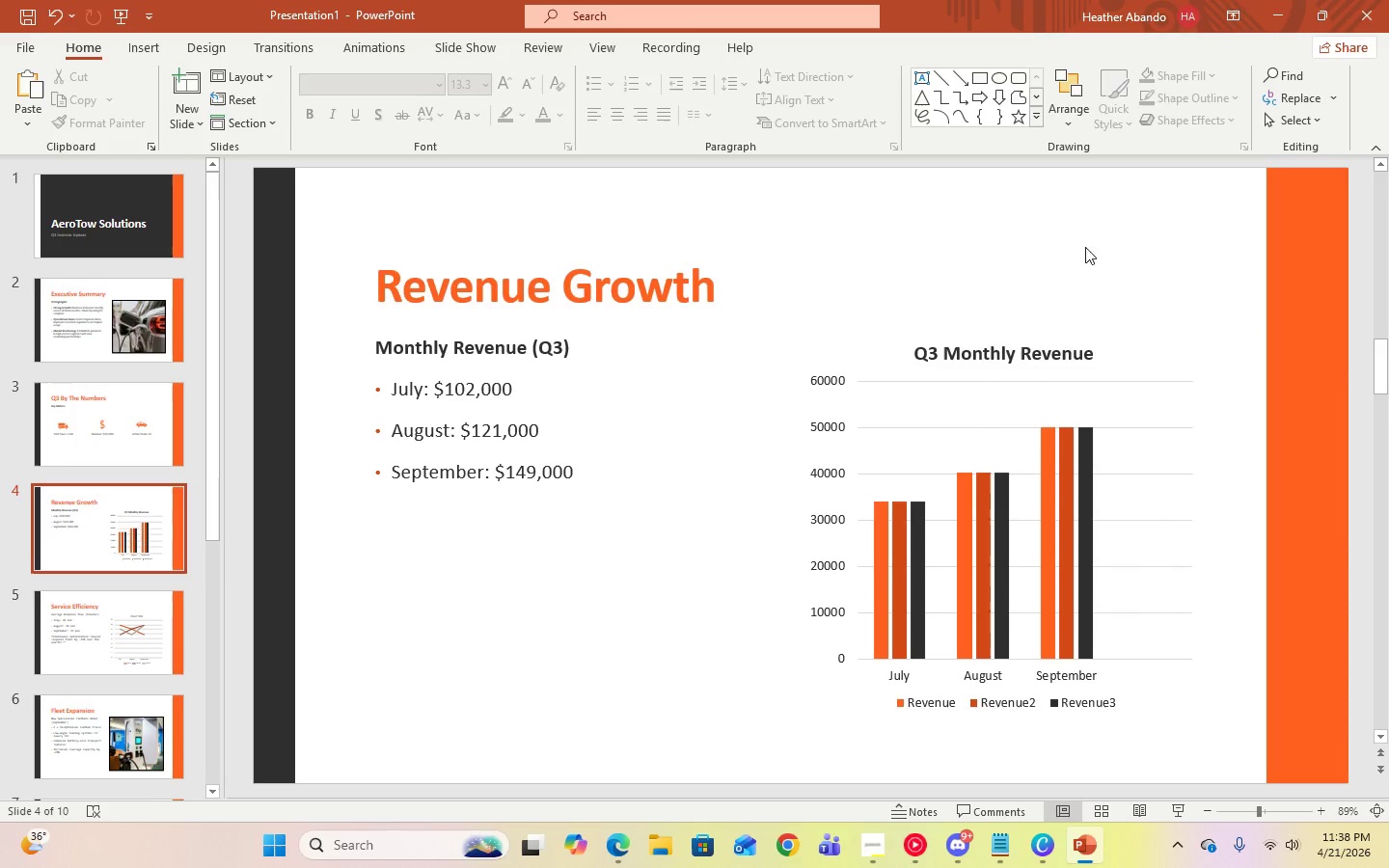 
double_click([567, 478])
 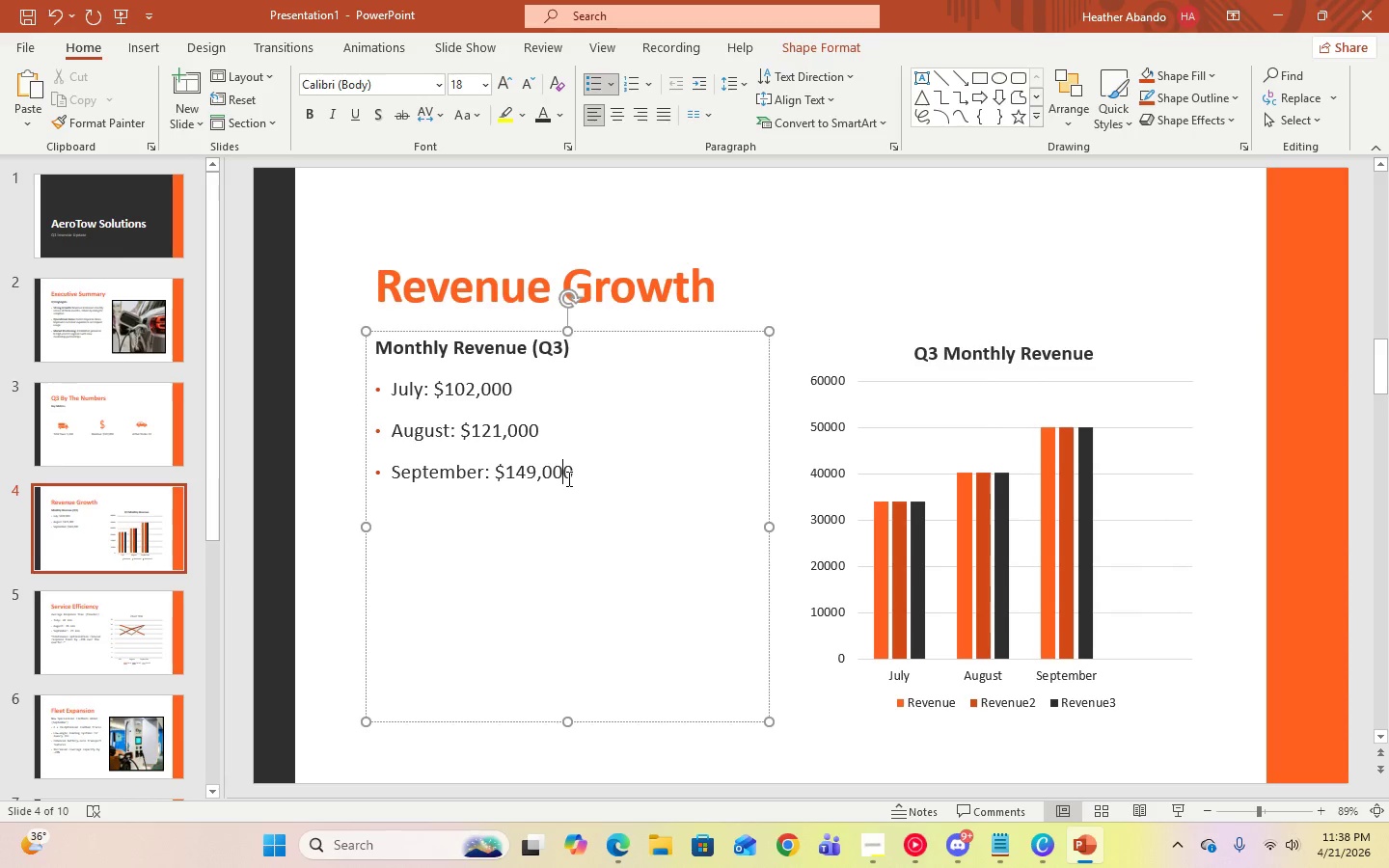 
key(Control+A)
 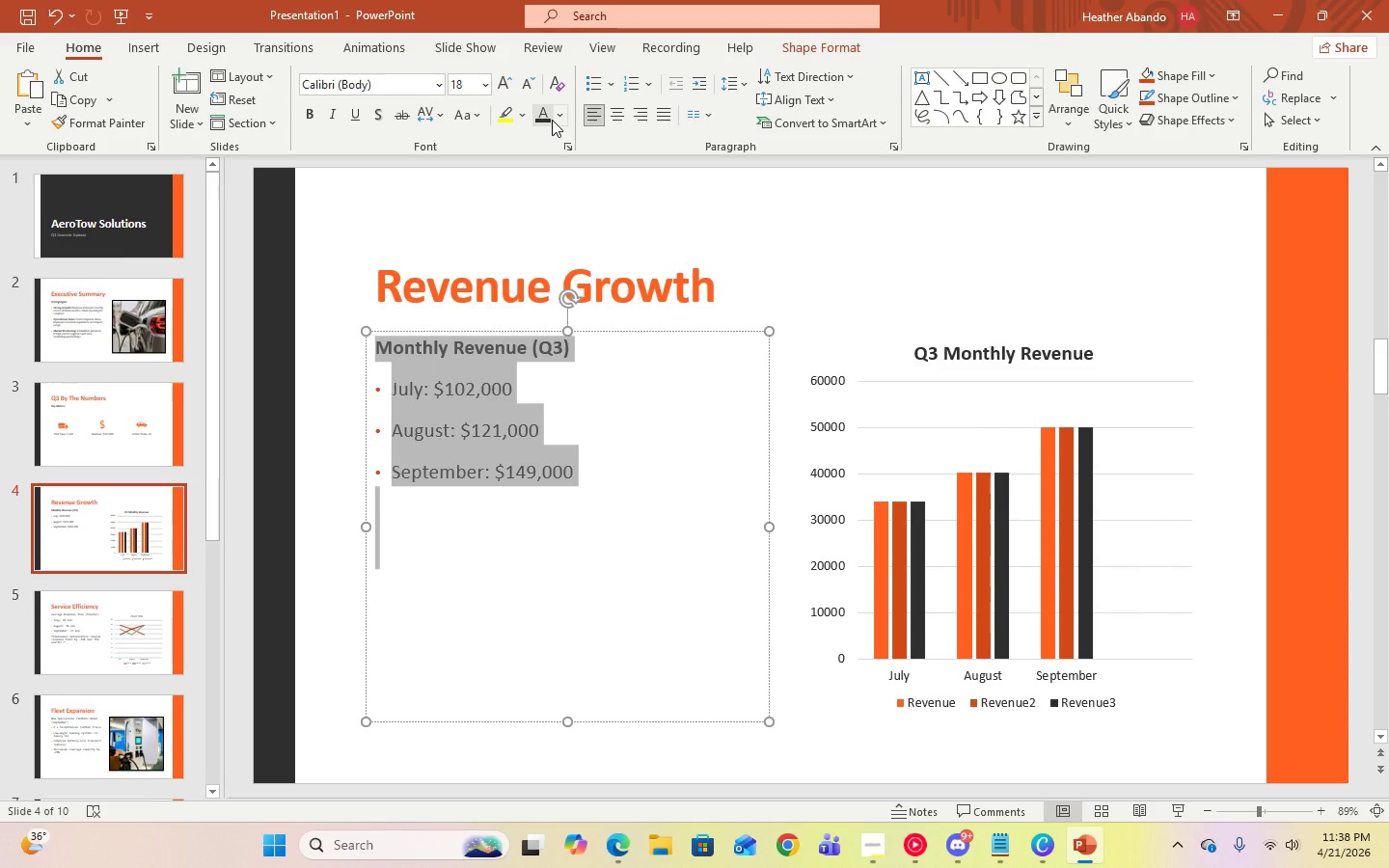 
left_click([552, 119])
 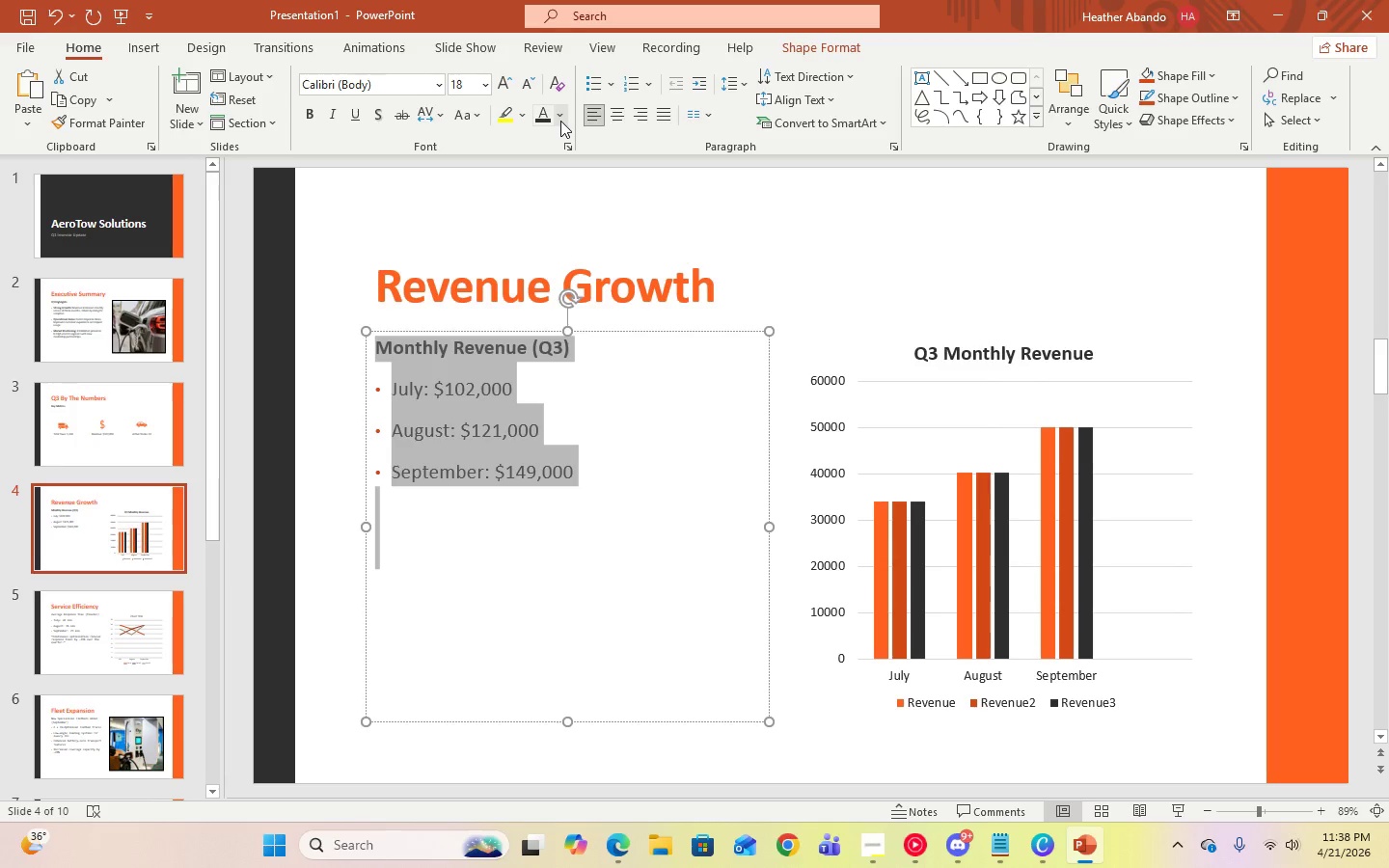 
left_click([560, 121])
 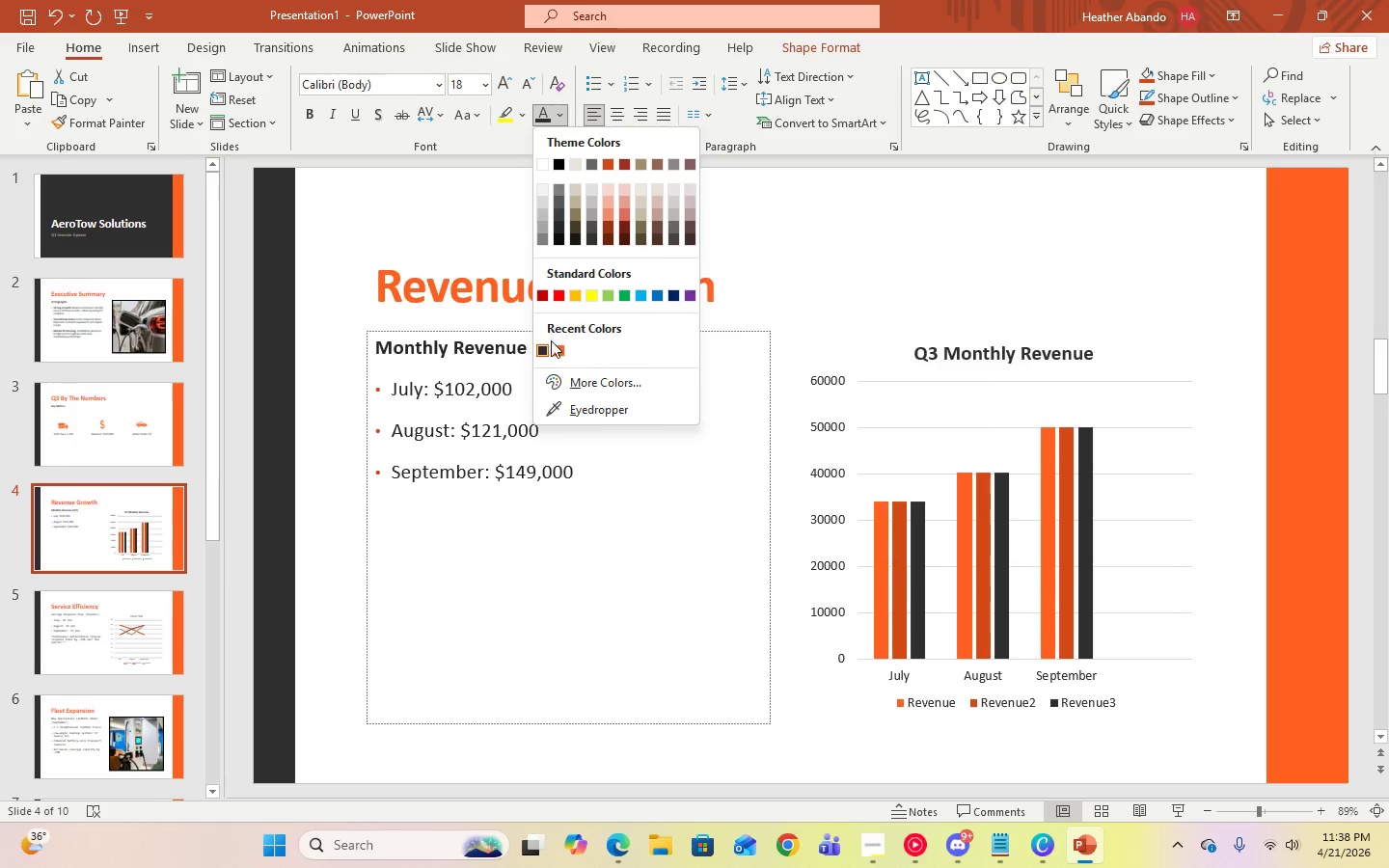 
left_click([791, 272])
 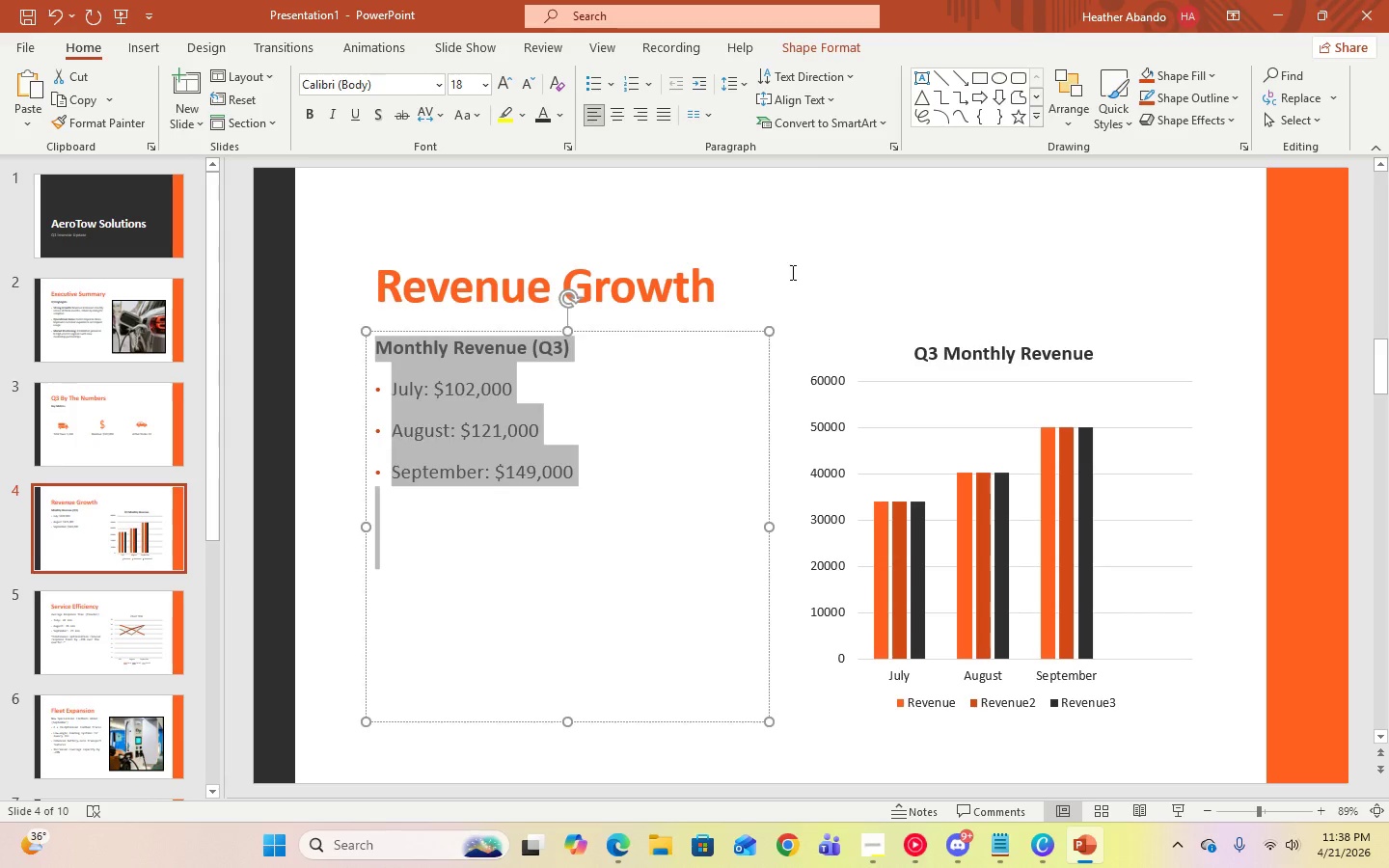 
left_click([791, 272])
 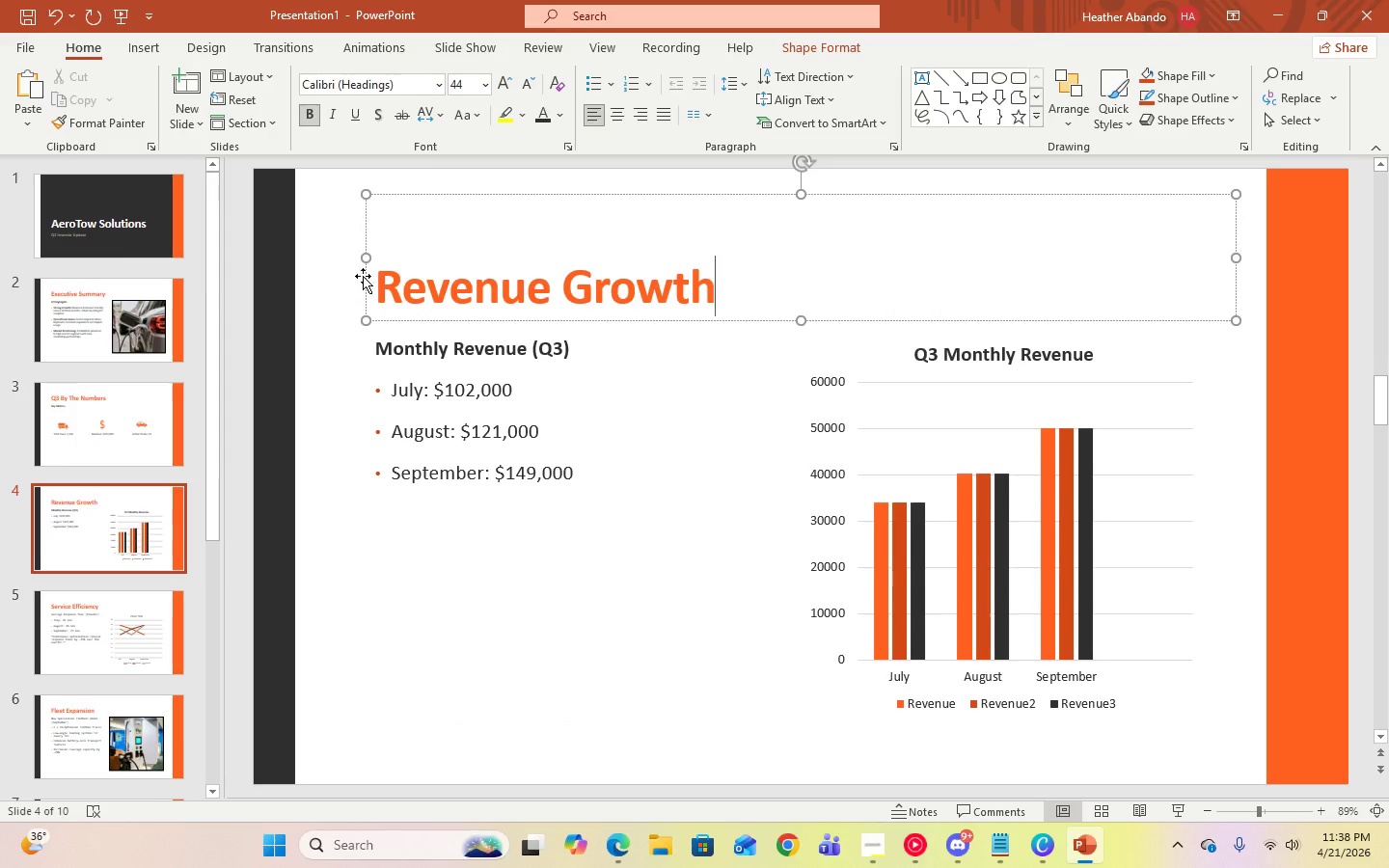 
left_click([164, 295])
 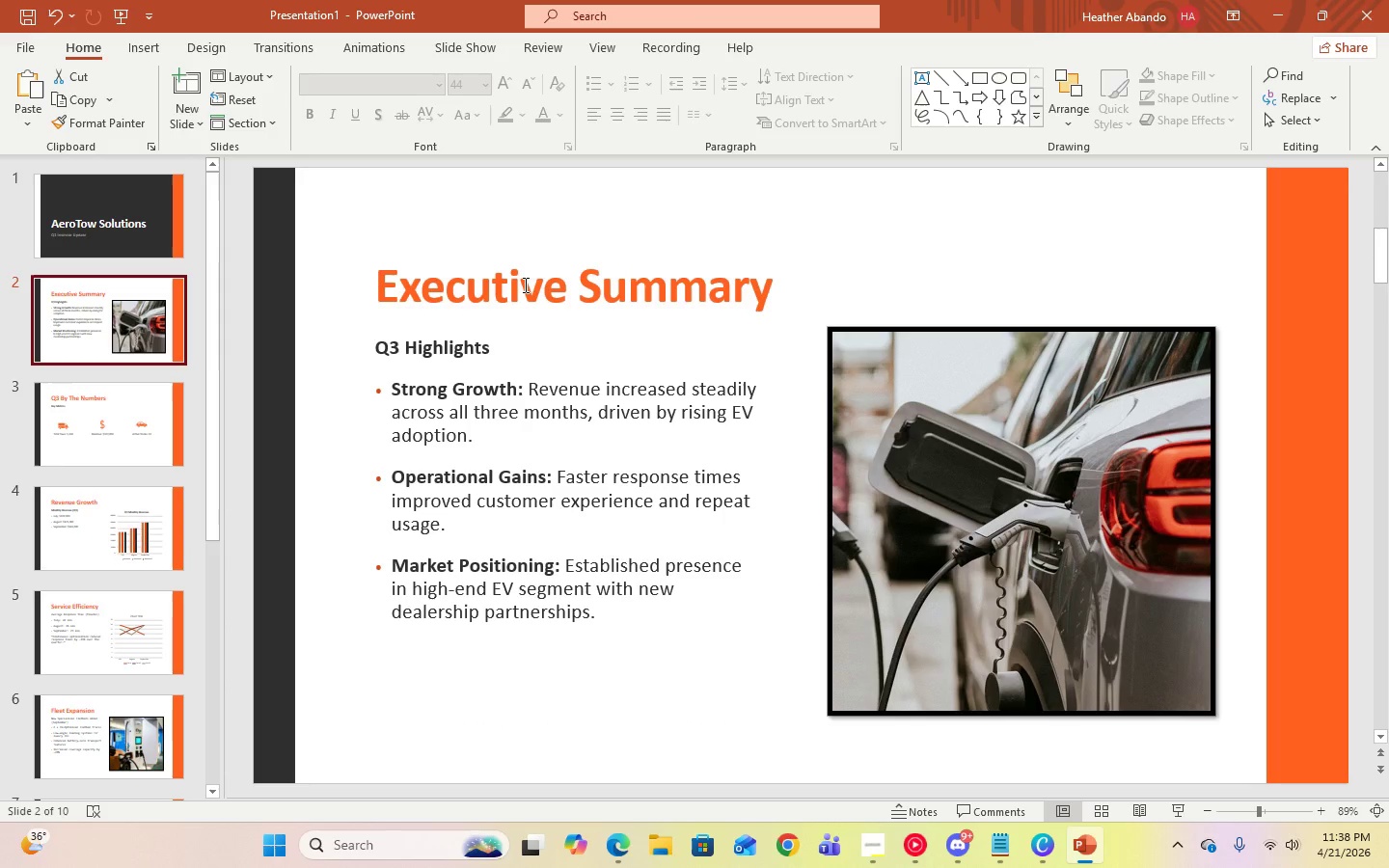 
left_click([526, 283])
 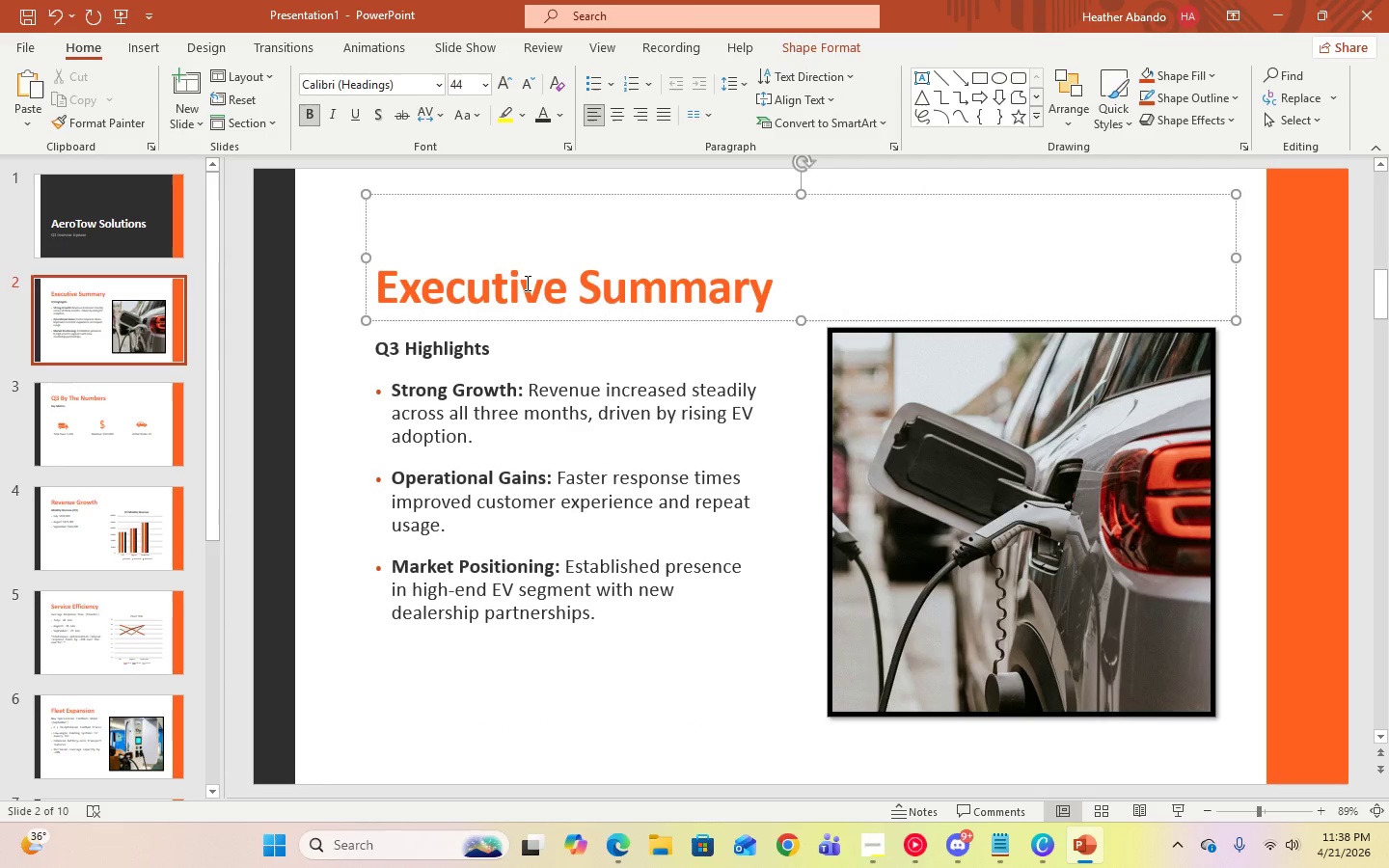 
key(Control+A)
 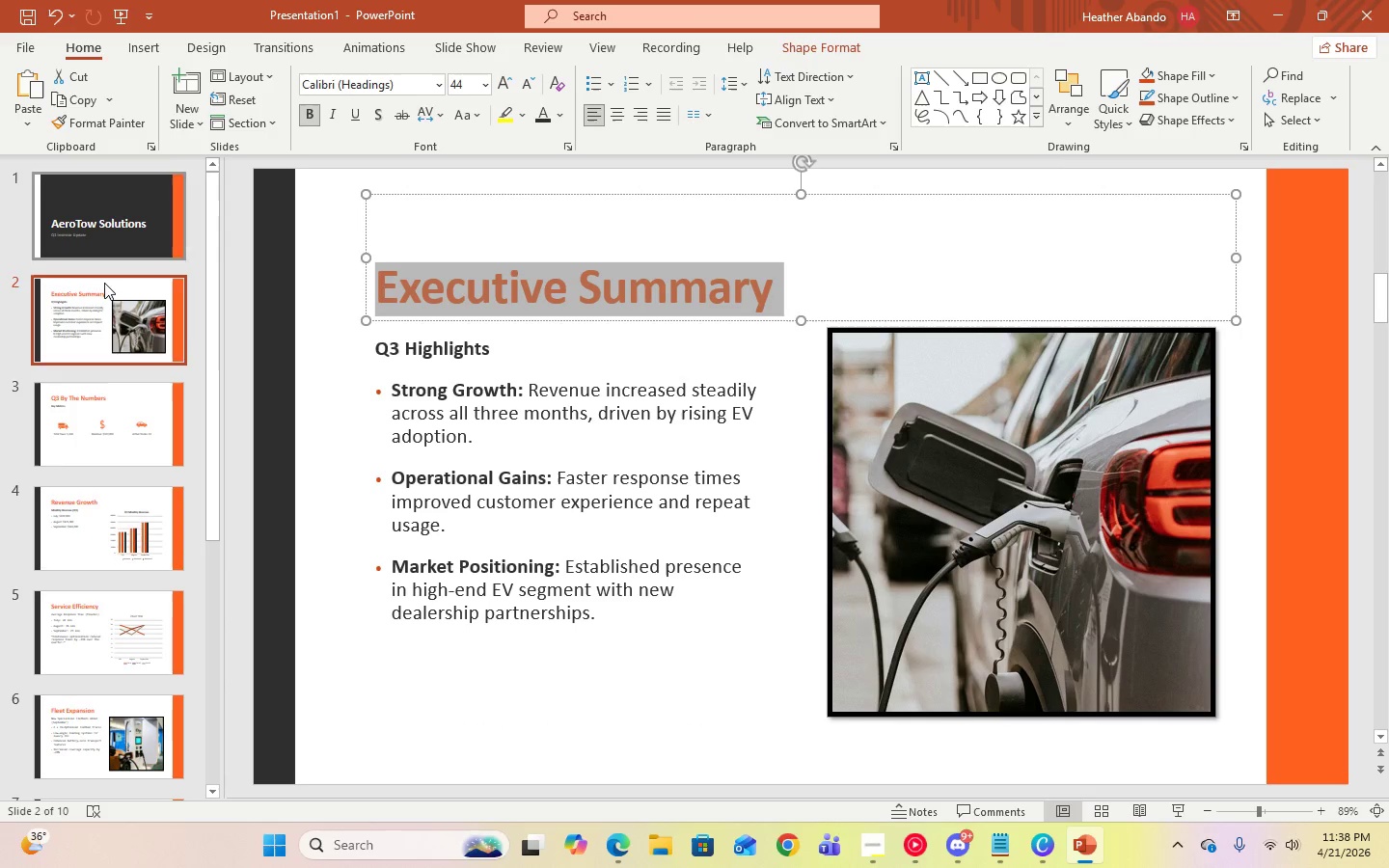 
left_click([105, 398])
 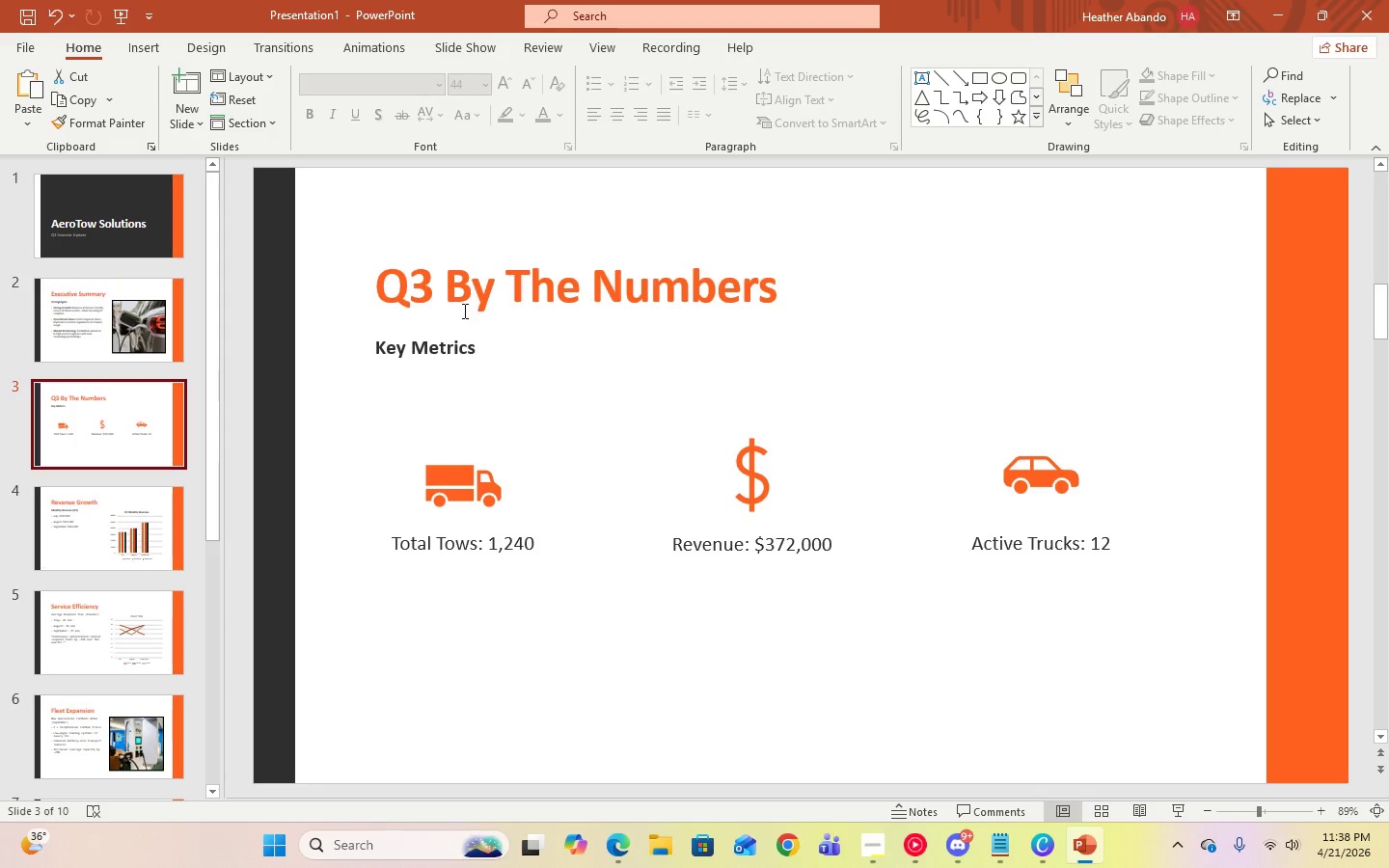 
left_click([468, 294])
 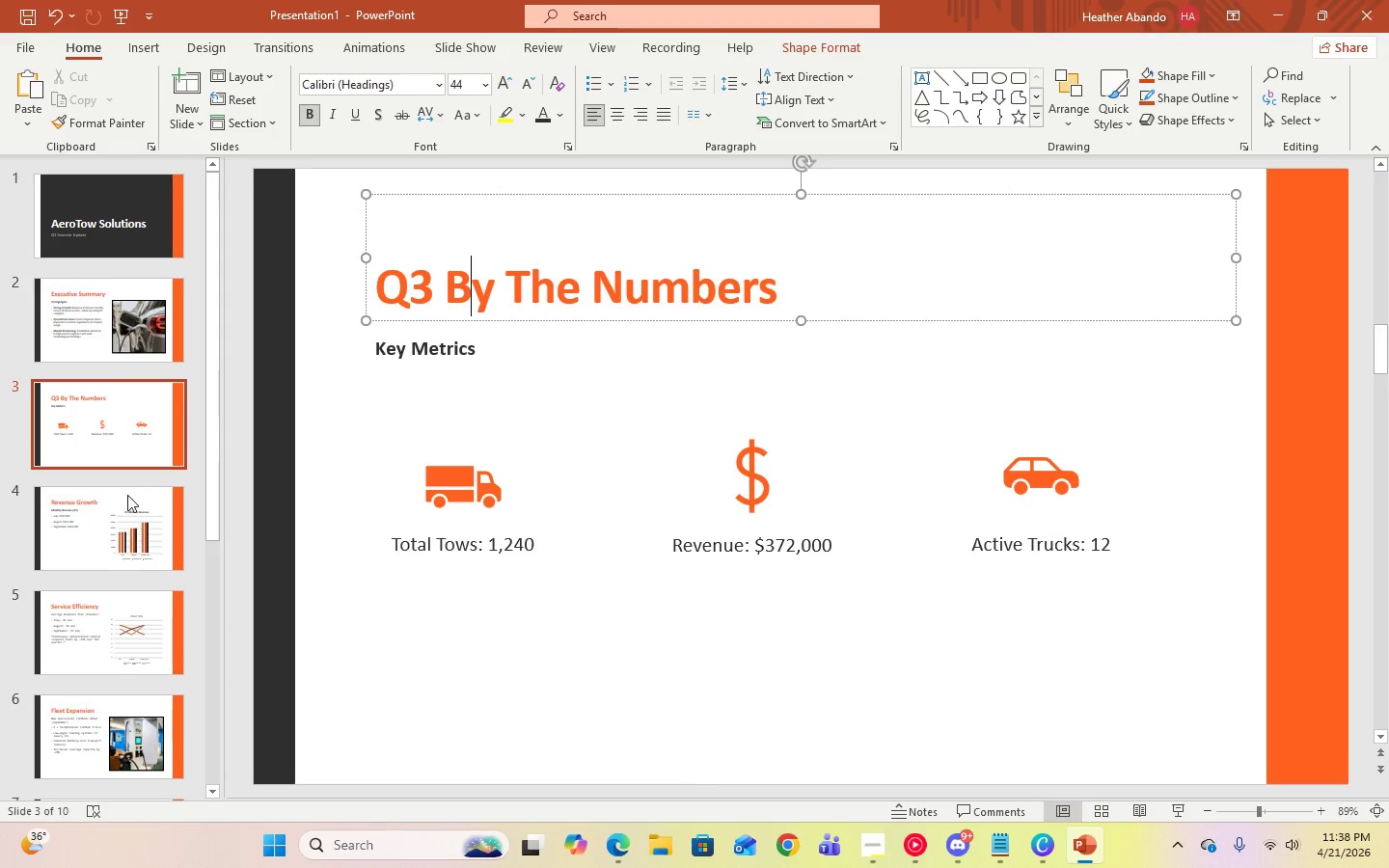 
left_click([123, 519])
 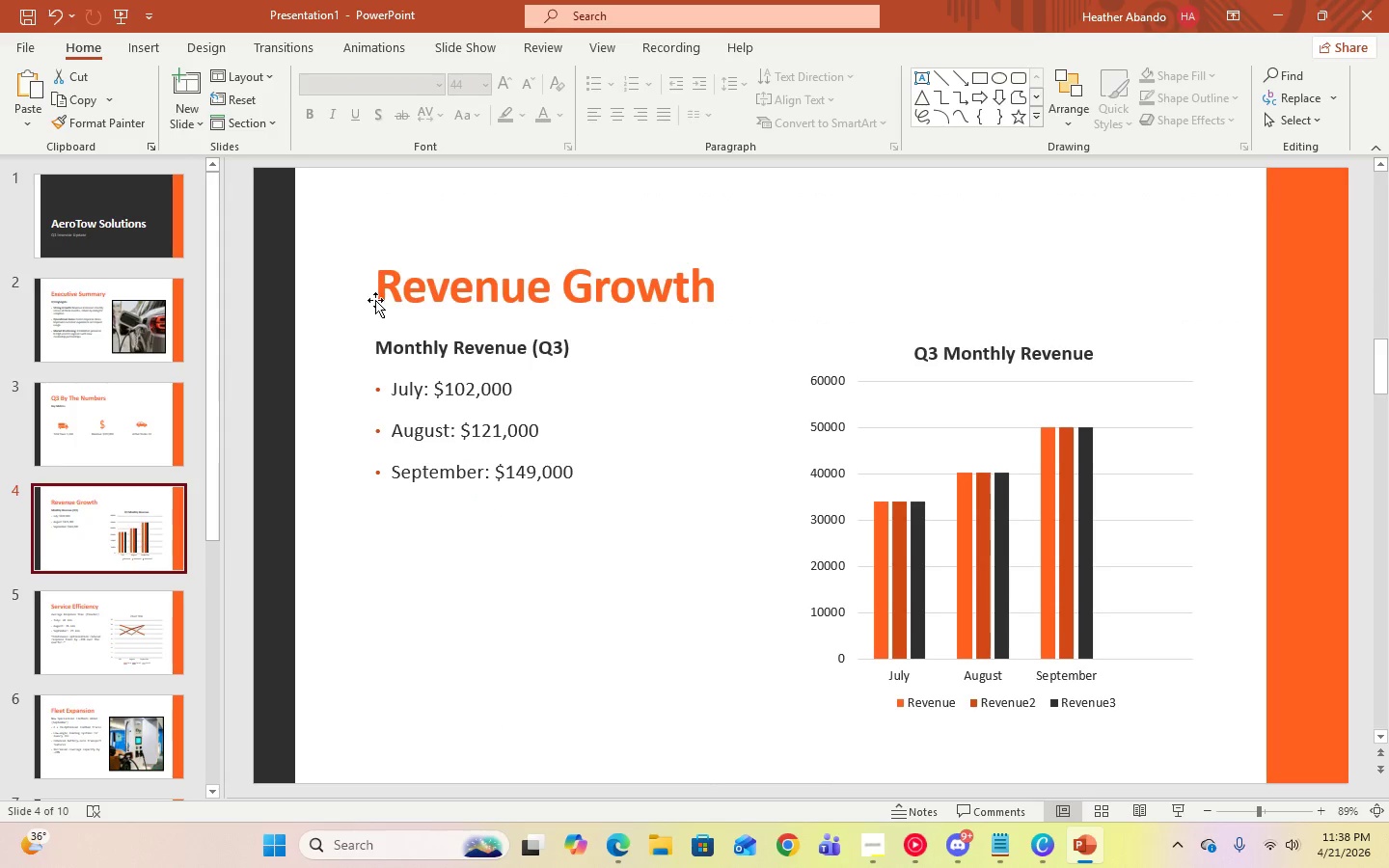 
left_click([397, 285])
 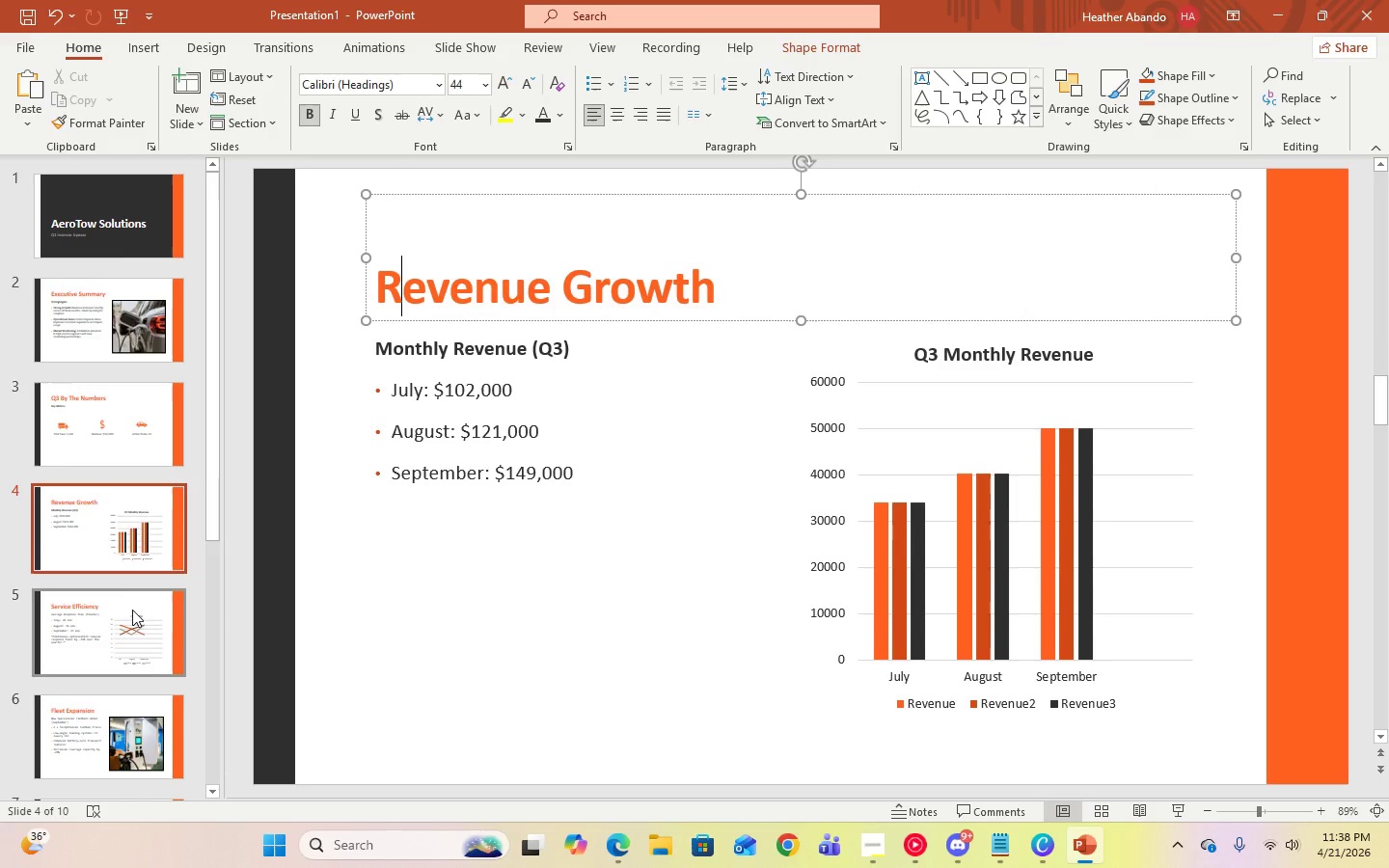 
left_click([123, 648])
 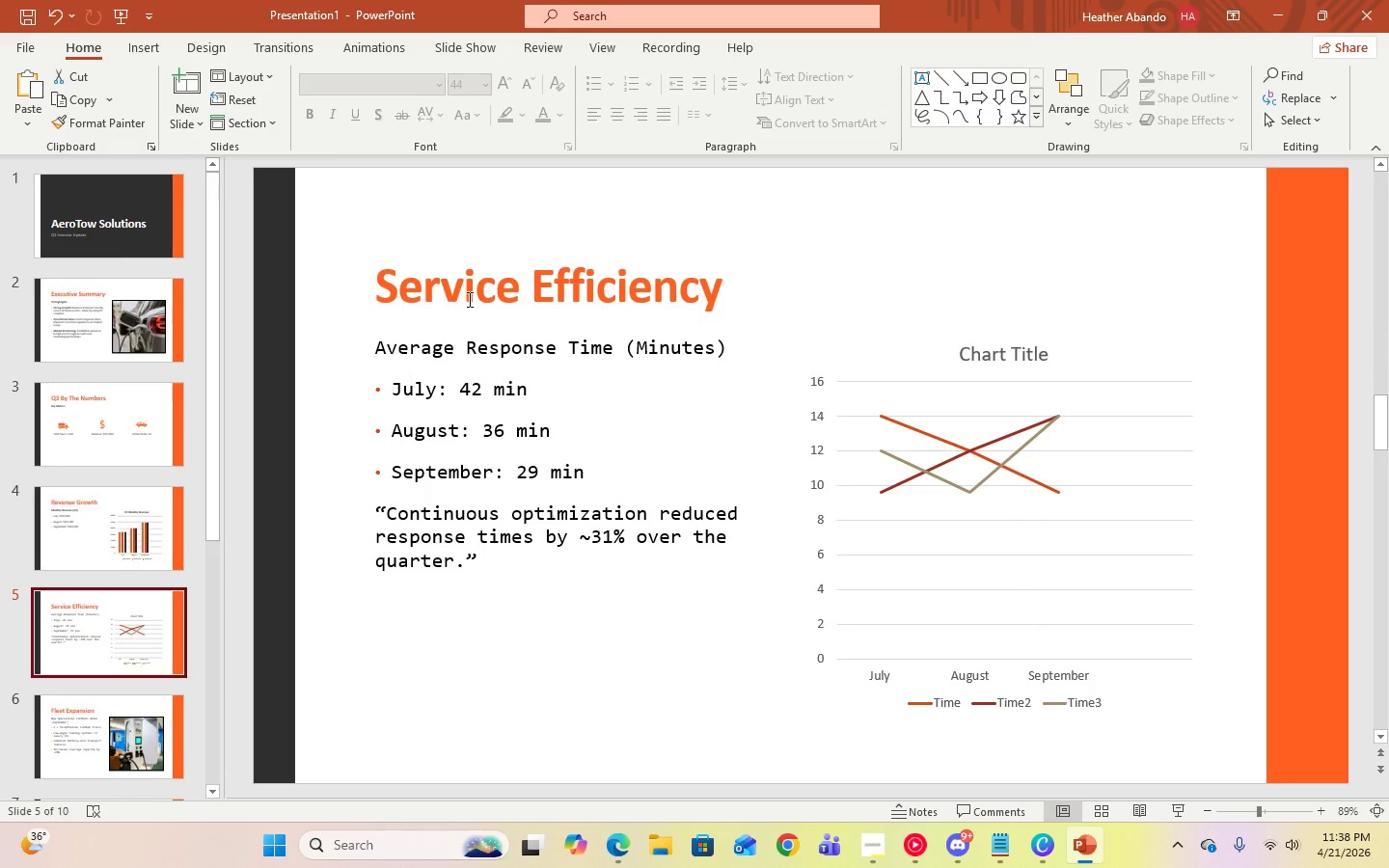 
left_click([483, 276])
 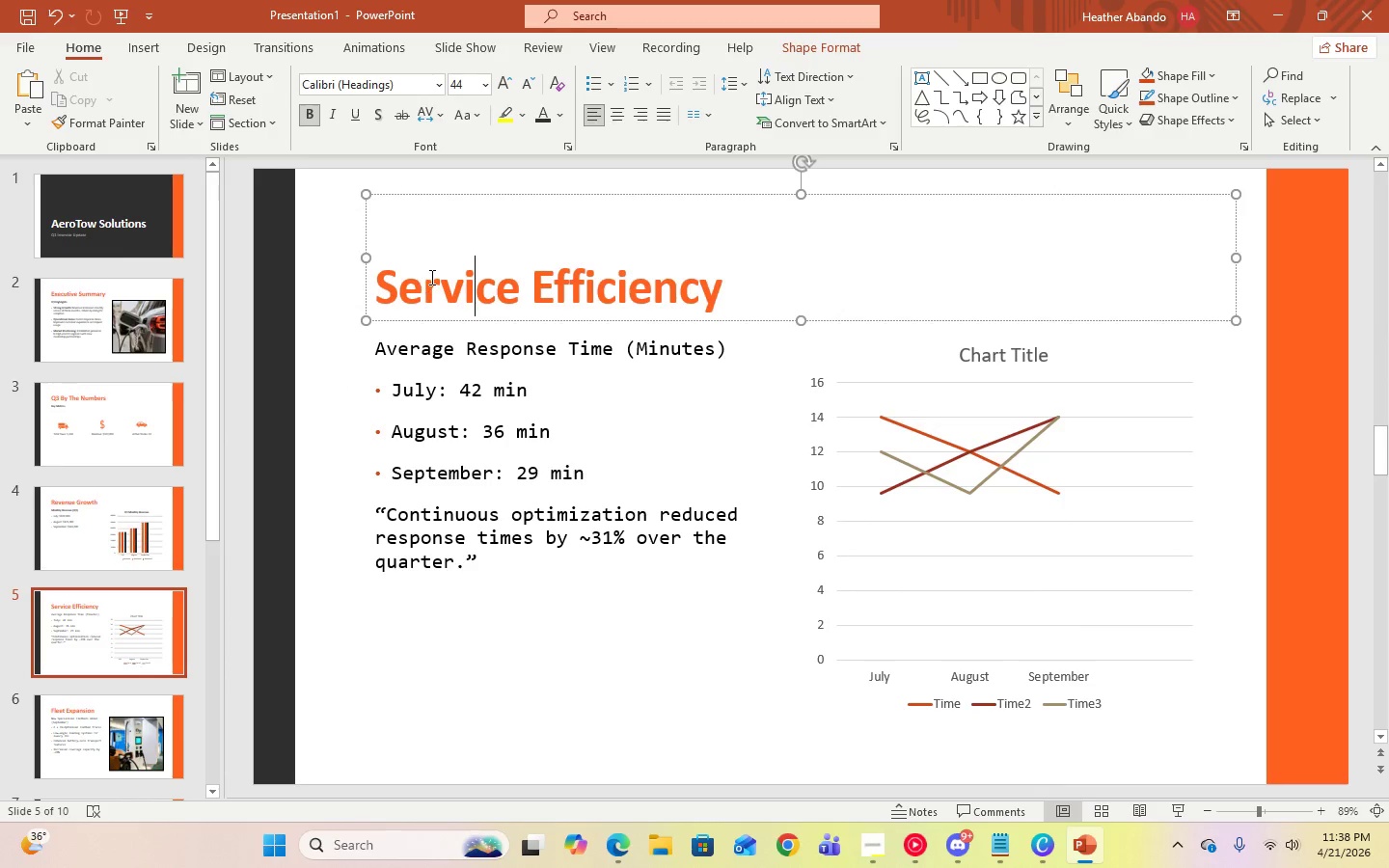 
left_click([117, 552])
 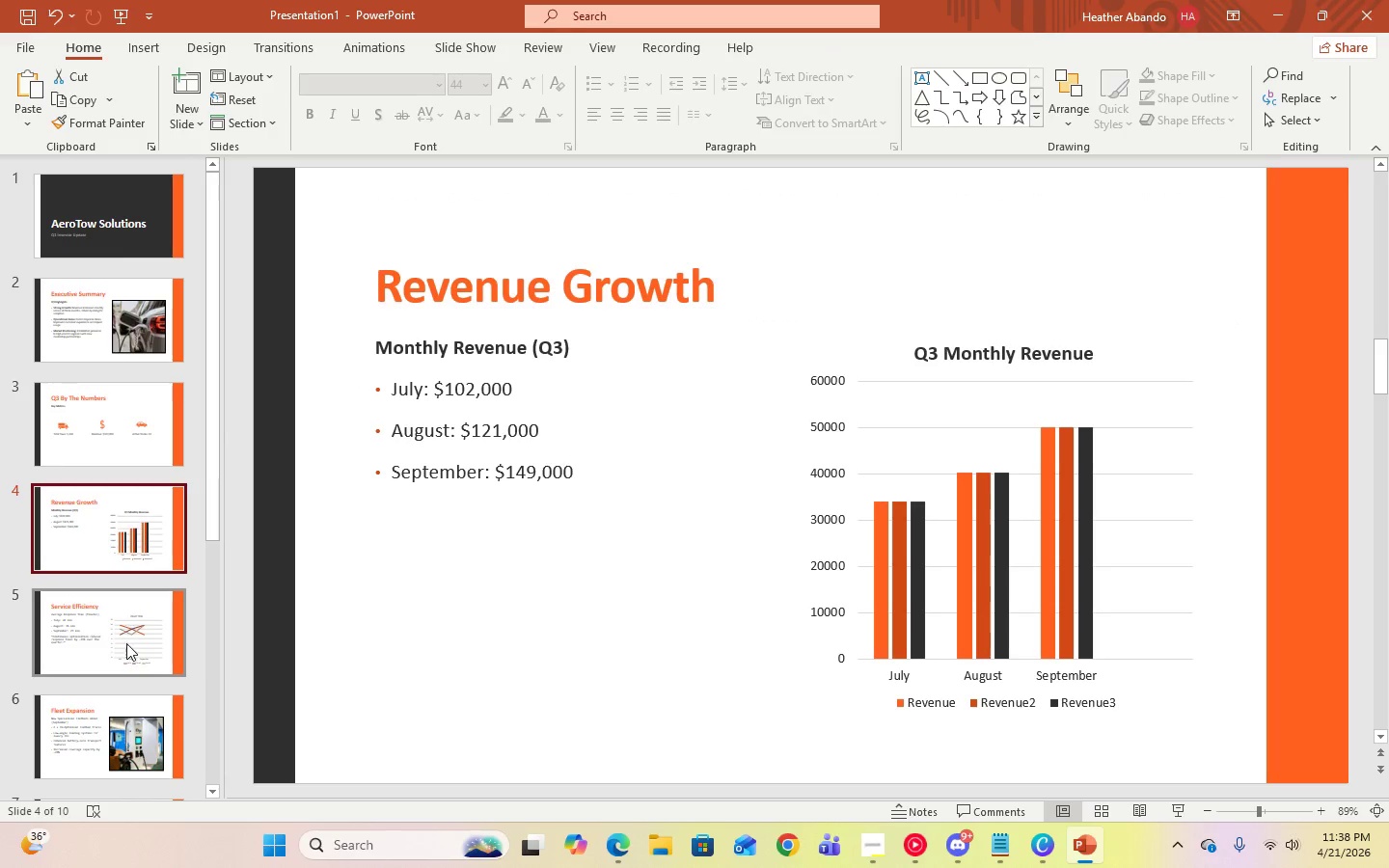 
left_click([125, 644])
 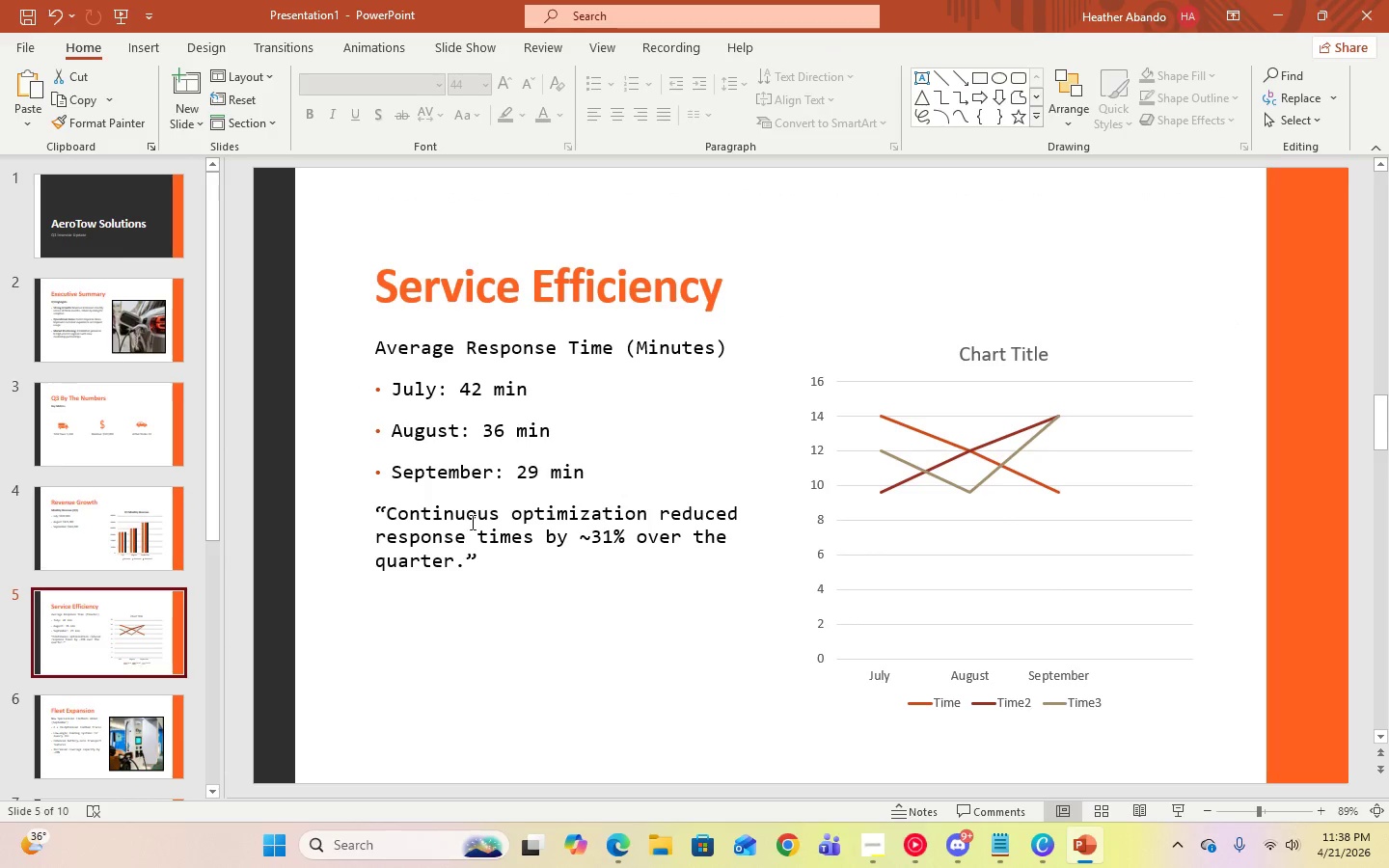 
left_click([473, 556])
 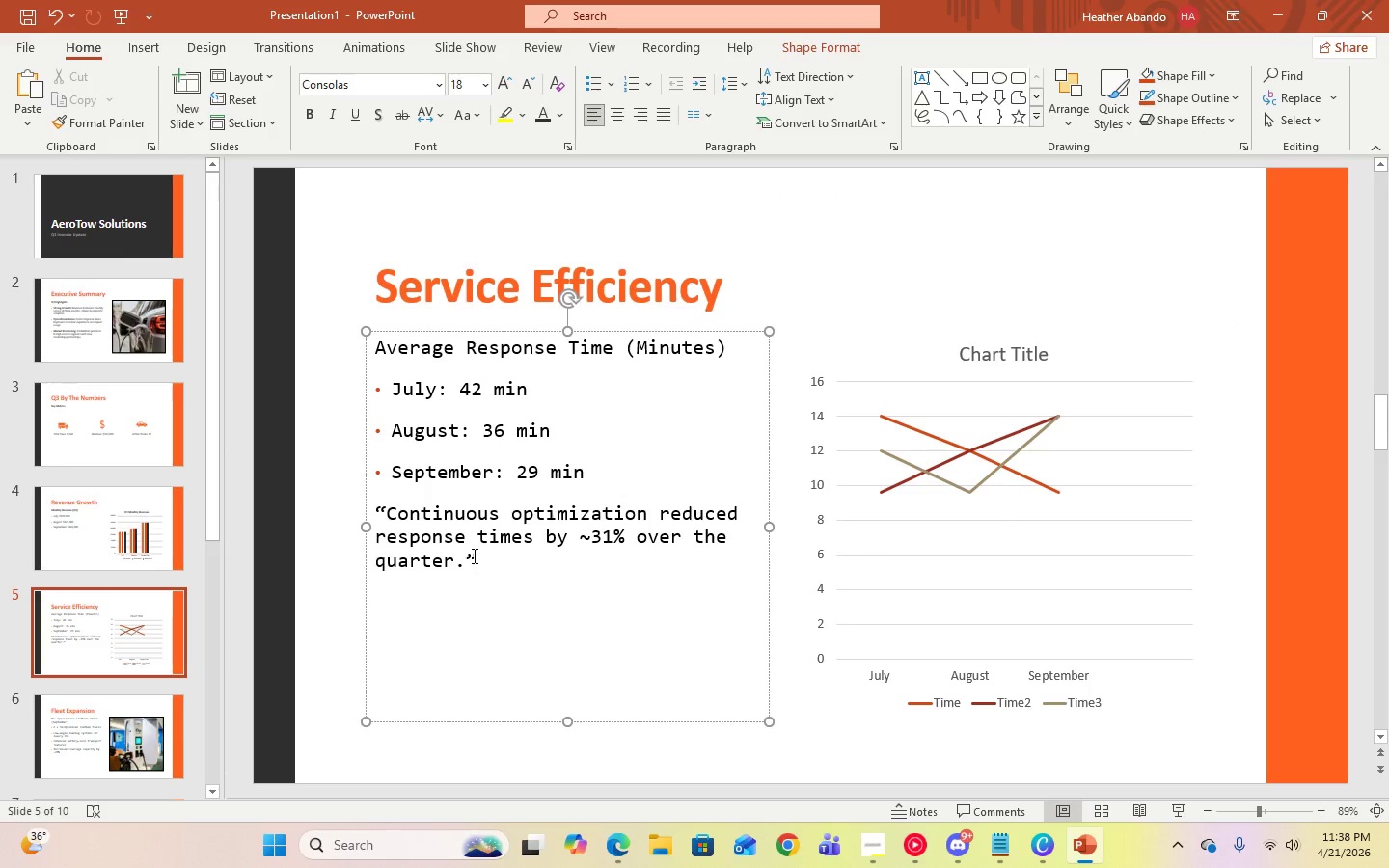 
key(Control+A)
 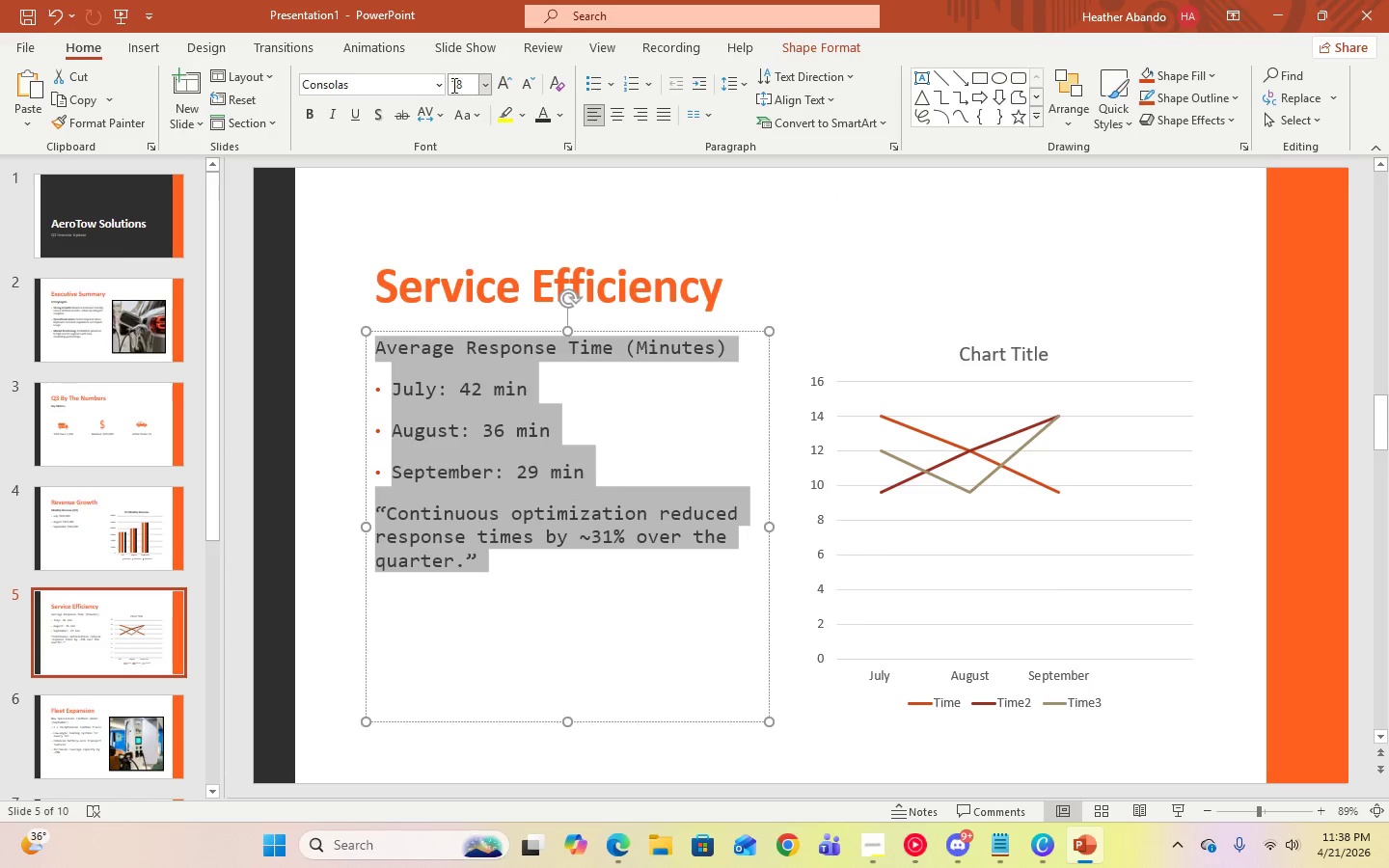 
left_click([438, 85])
 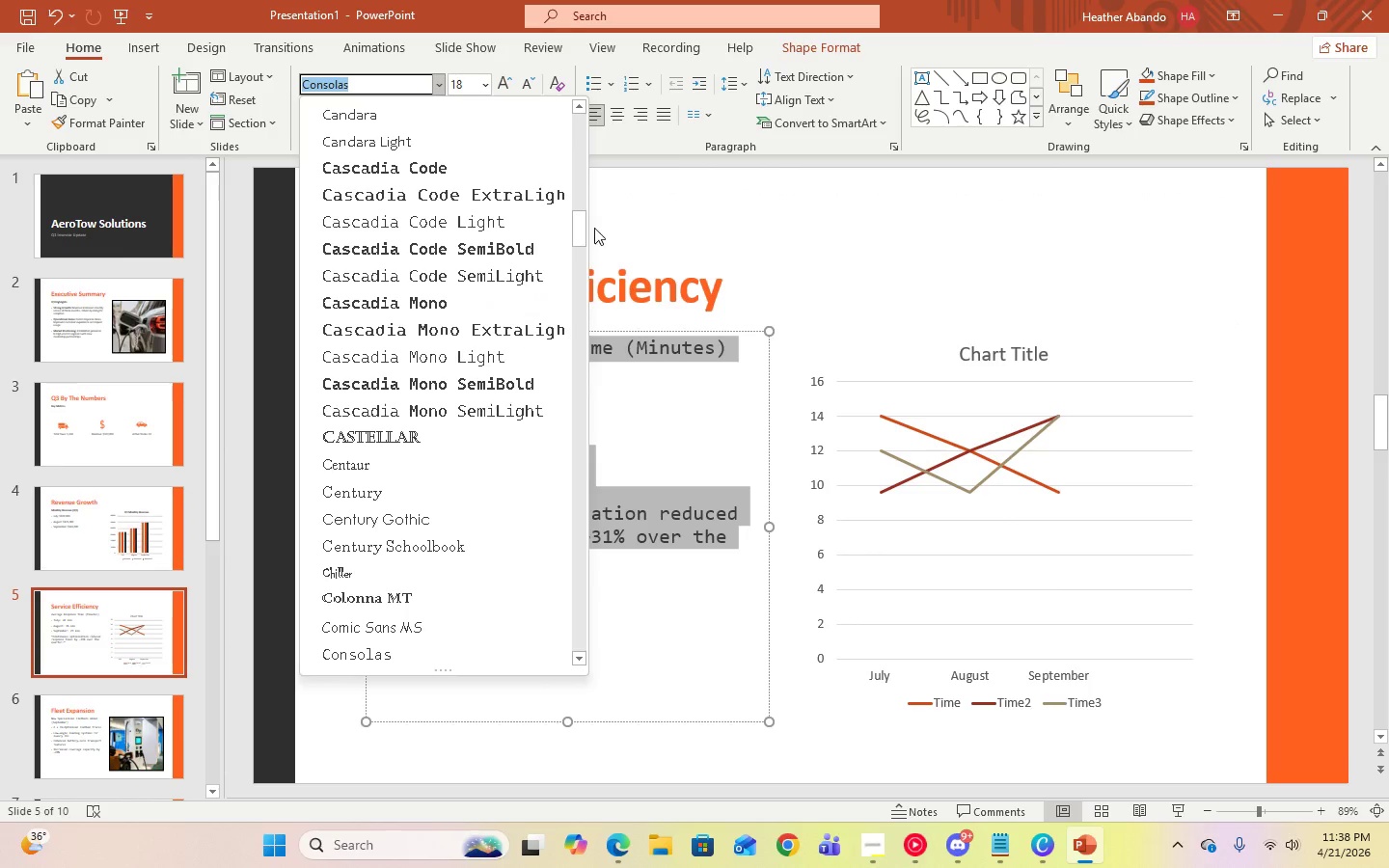 
left_click_drag(start_coordinate=[574, 233], to_coordinate=[576, 120])
 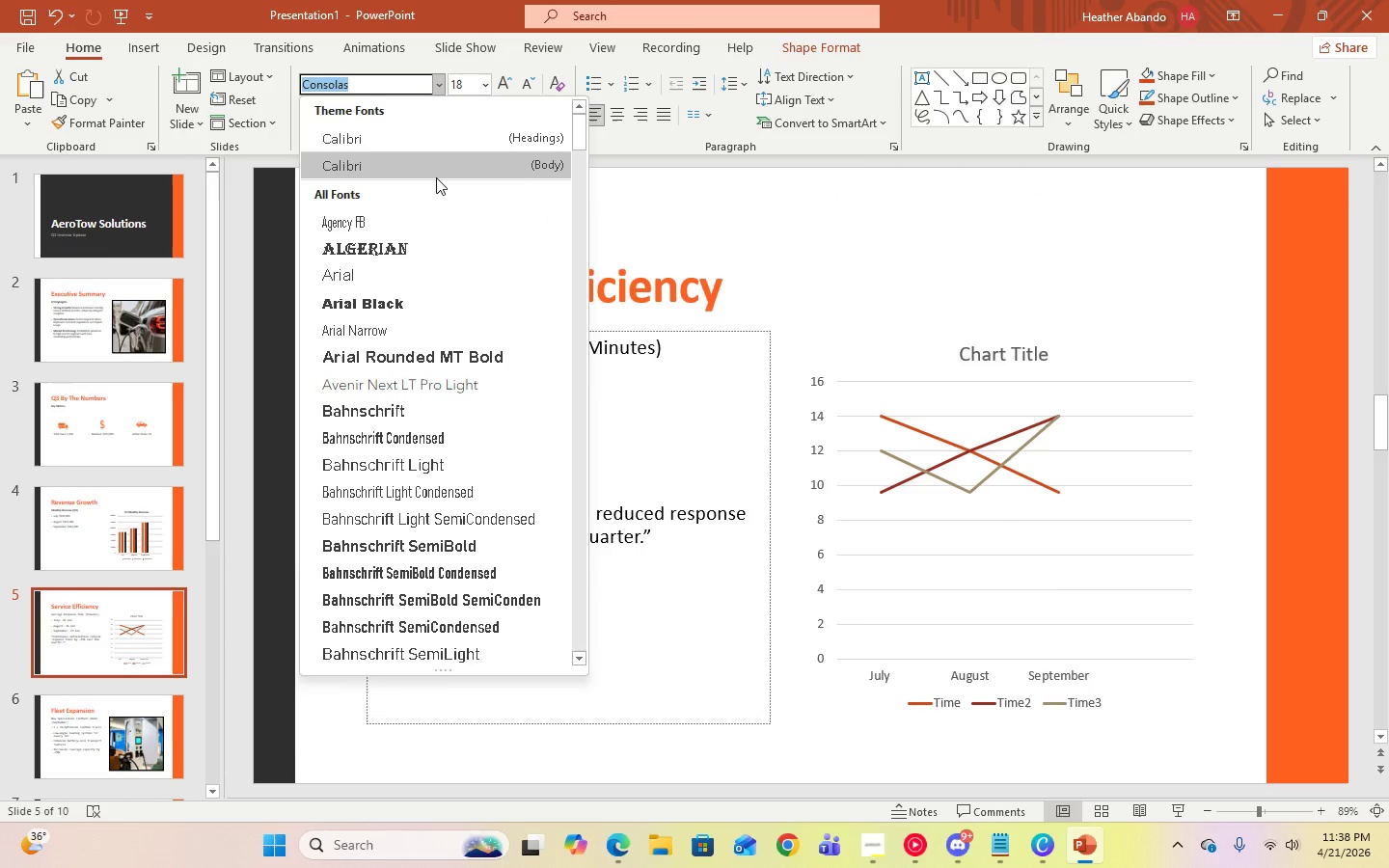 
left_click([436, 177])
 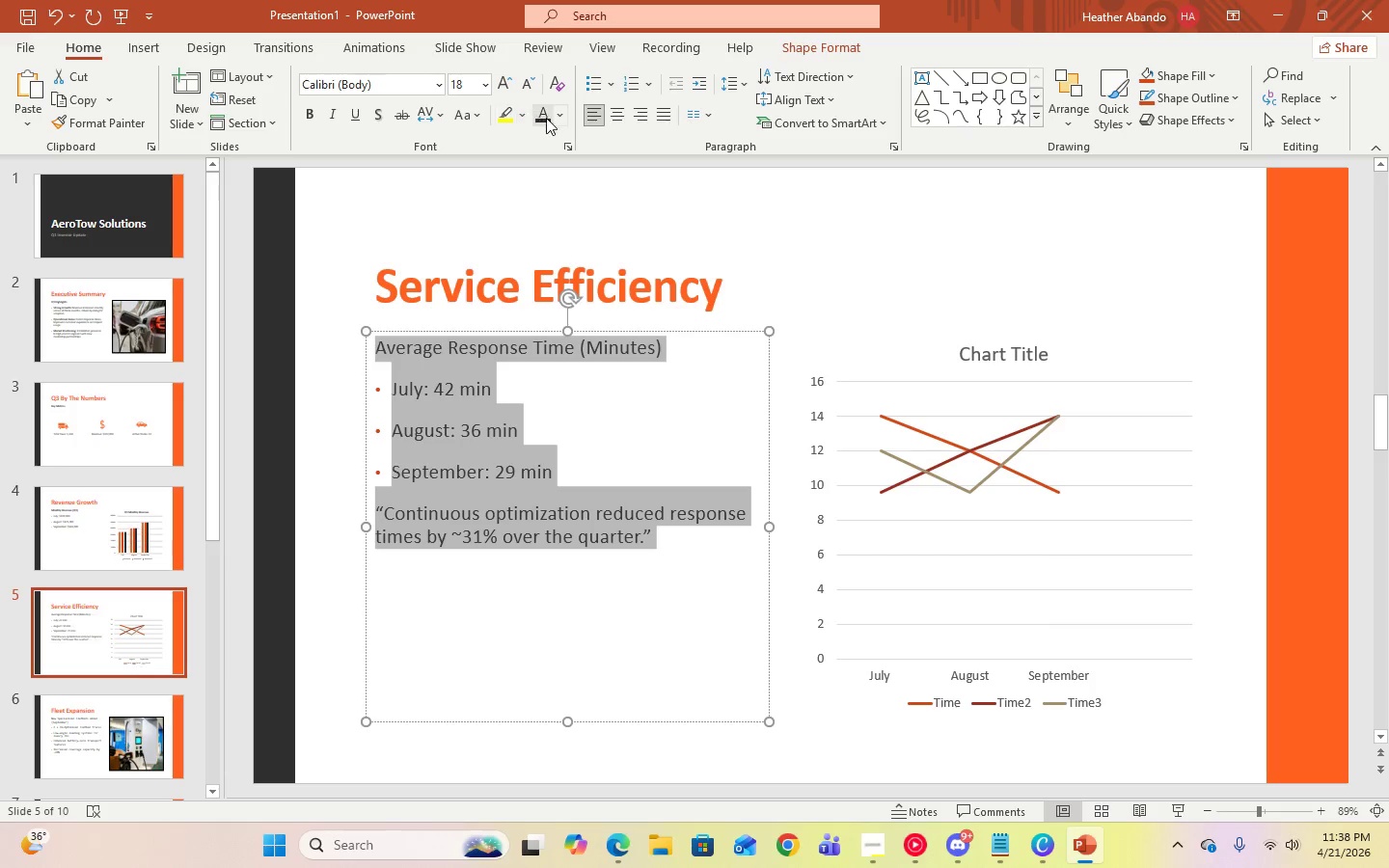 
left_click([546, 118])
 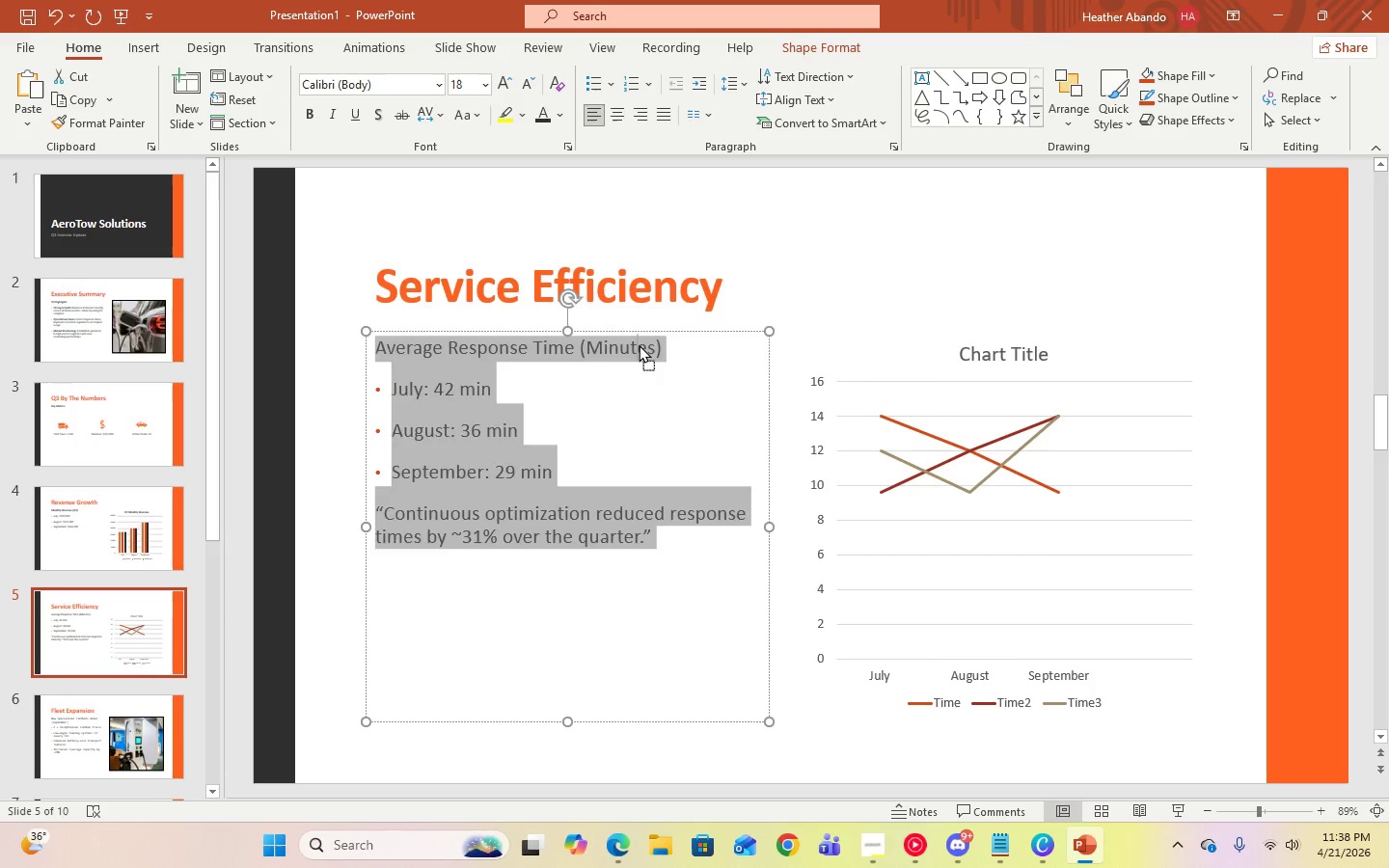 
double_click([677, 348])
 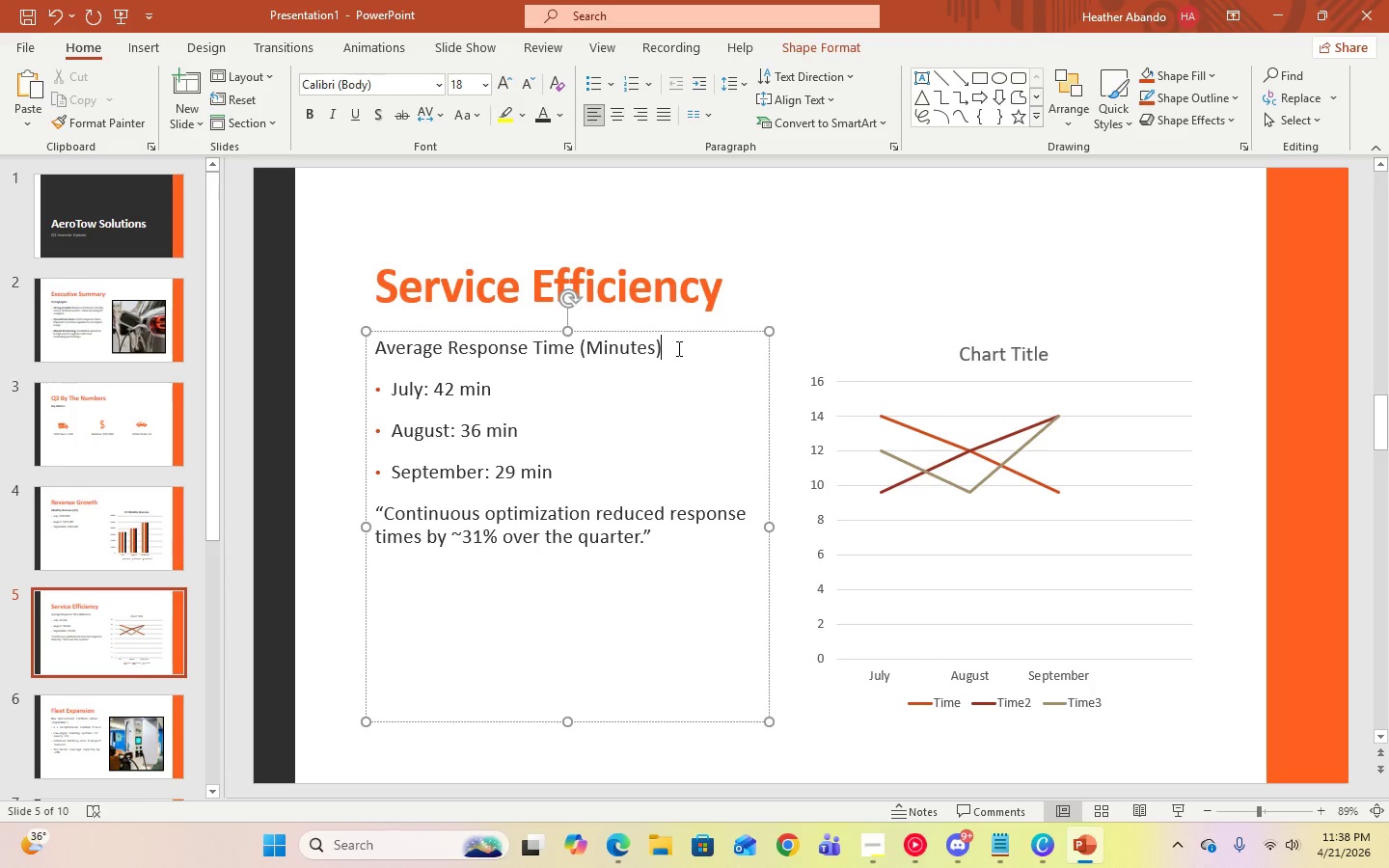 
left_click_drag(start_coordinate=[677, 348], to_coordinate=[388, 343])
 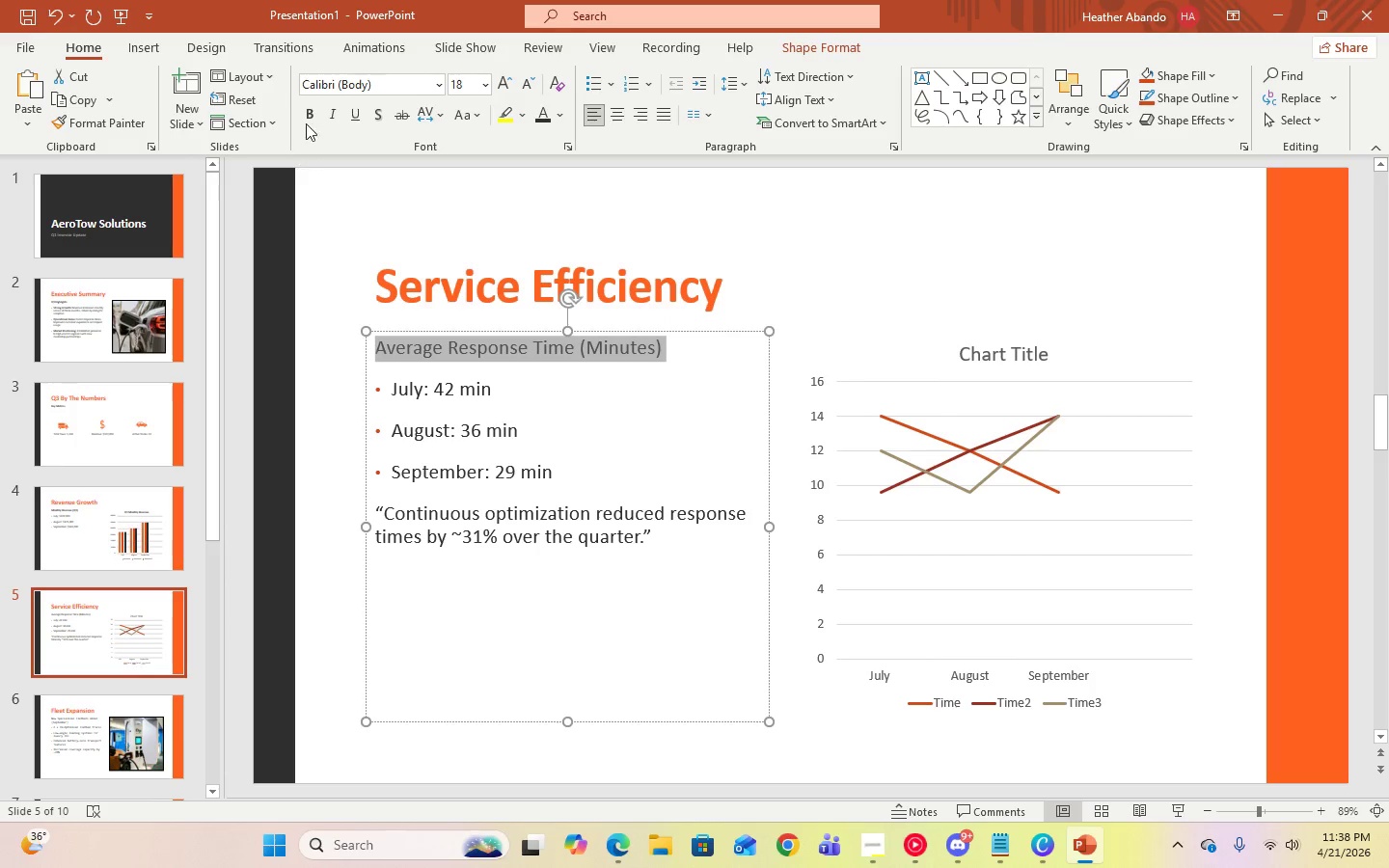 
left_click([307, 119])
 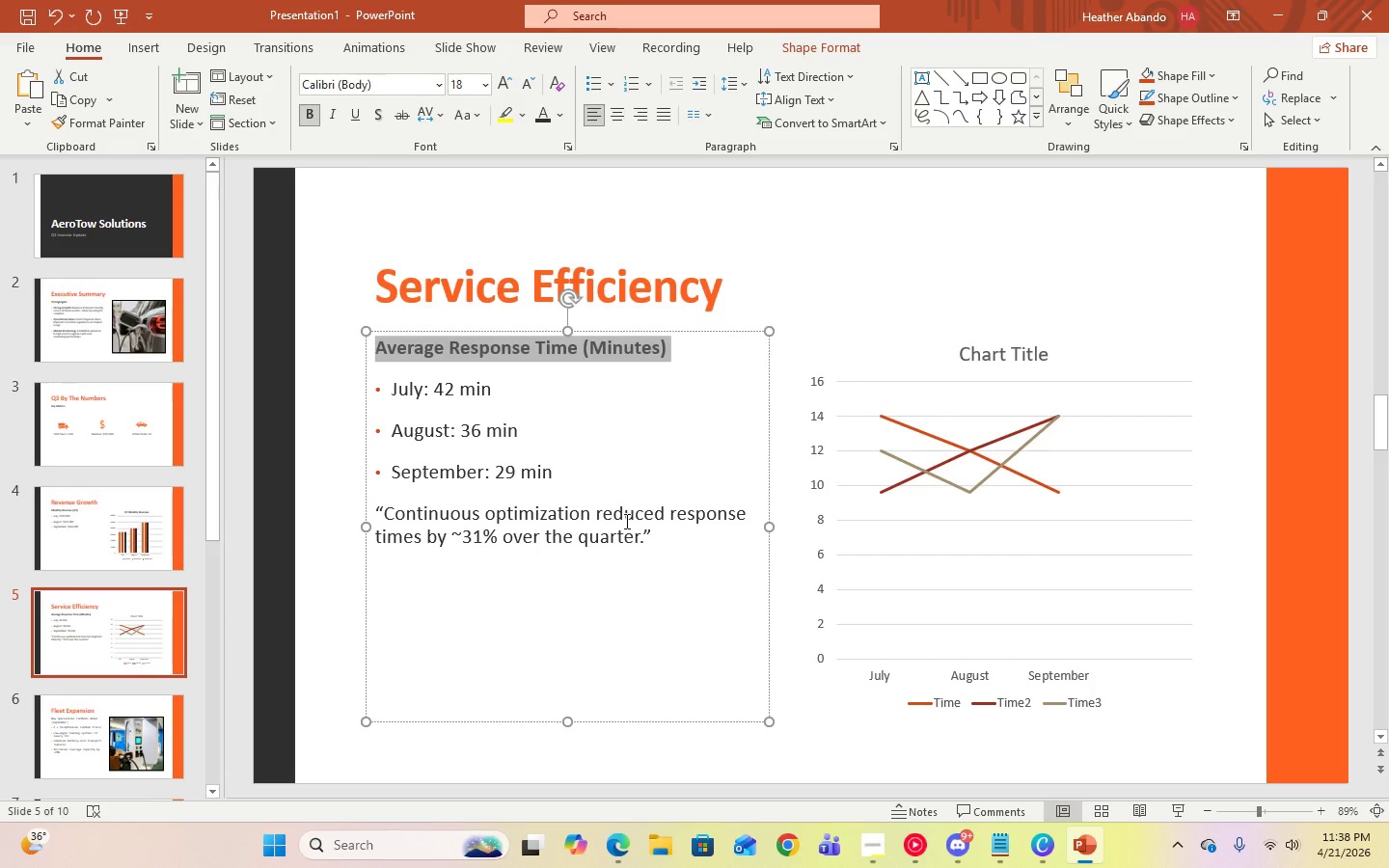 
left_click([668, 544])
 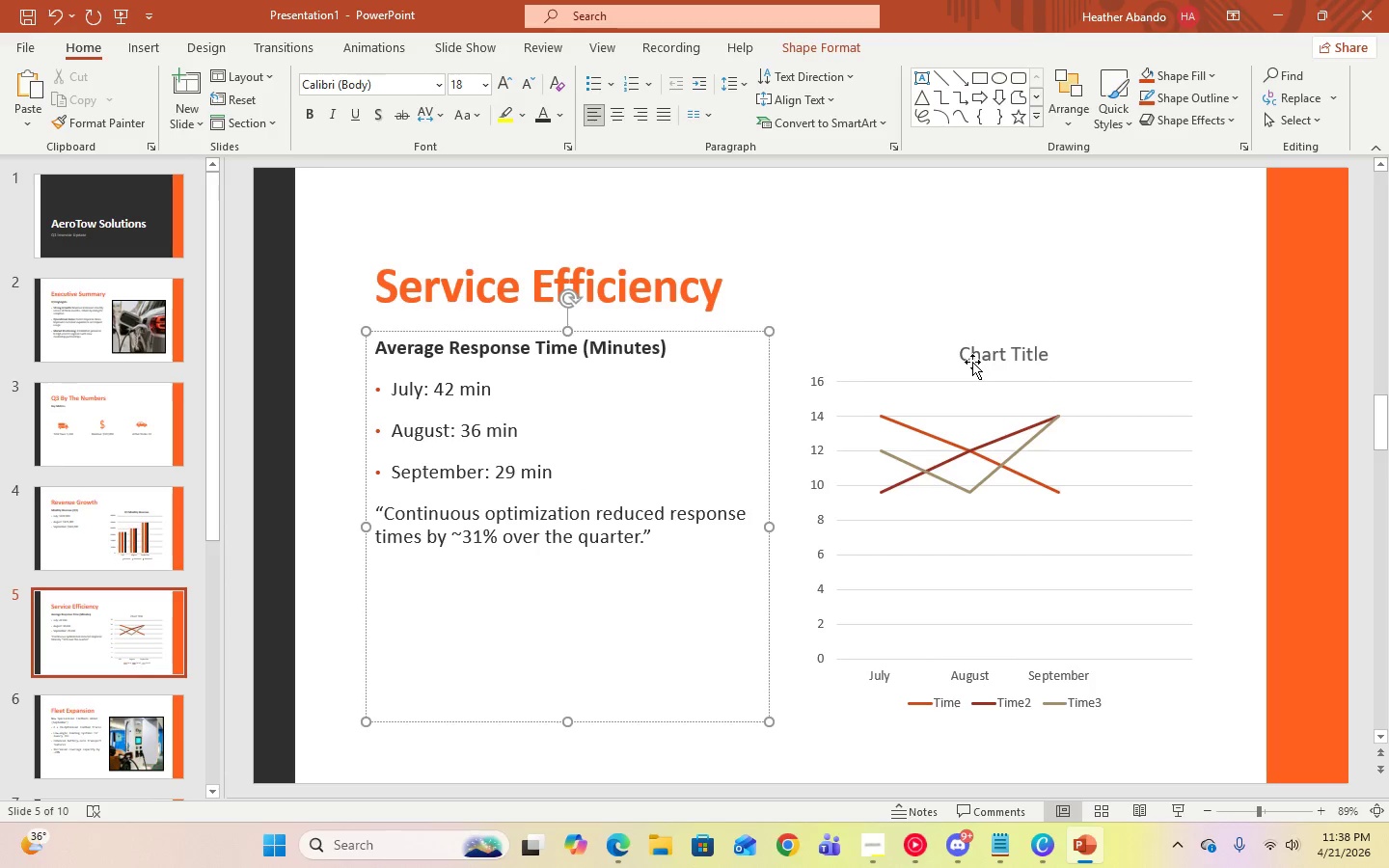 
left_click([974, 355])
 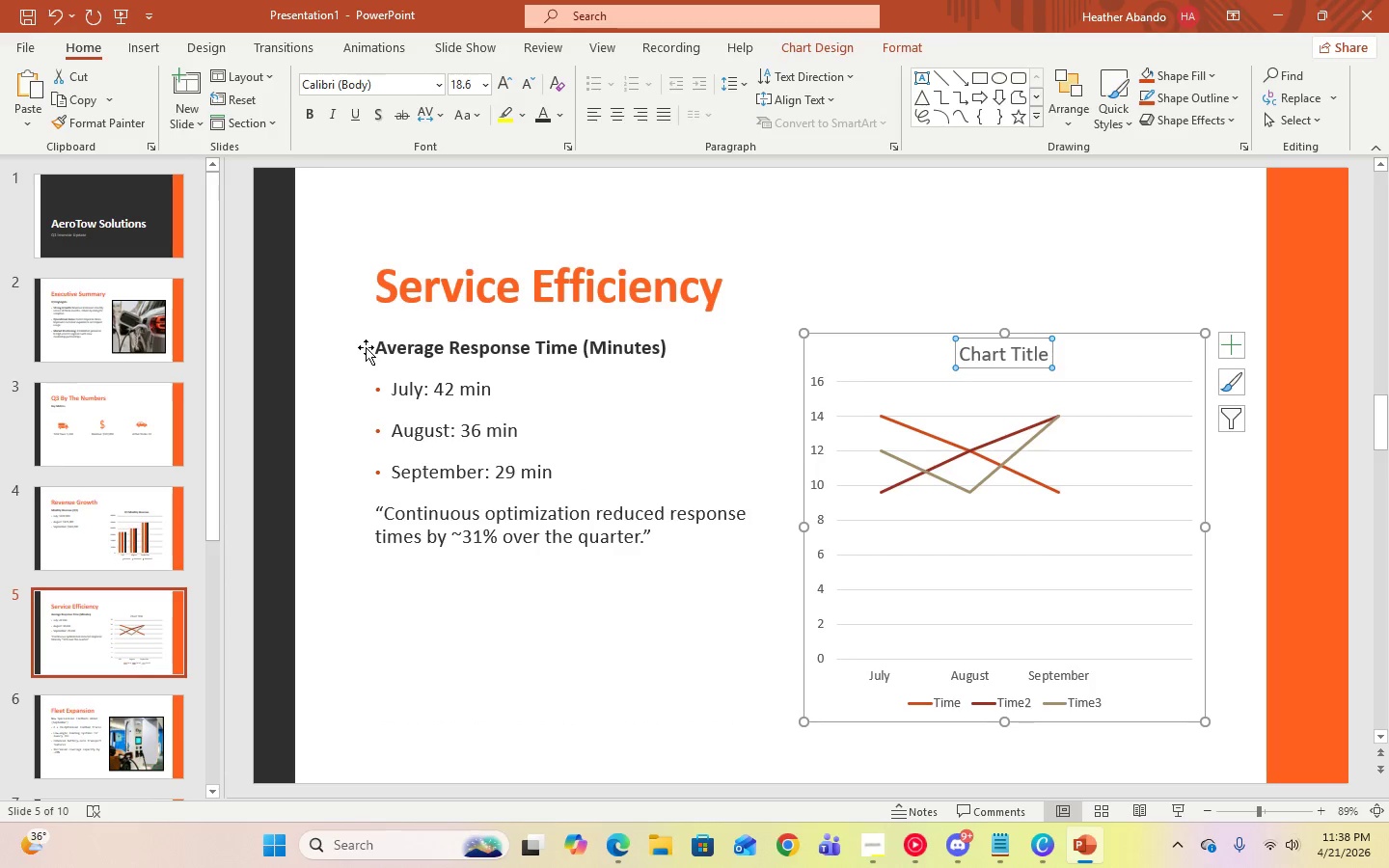 
left_click([374, 349])
 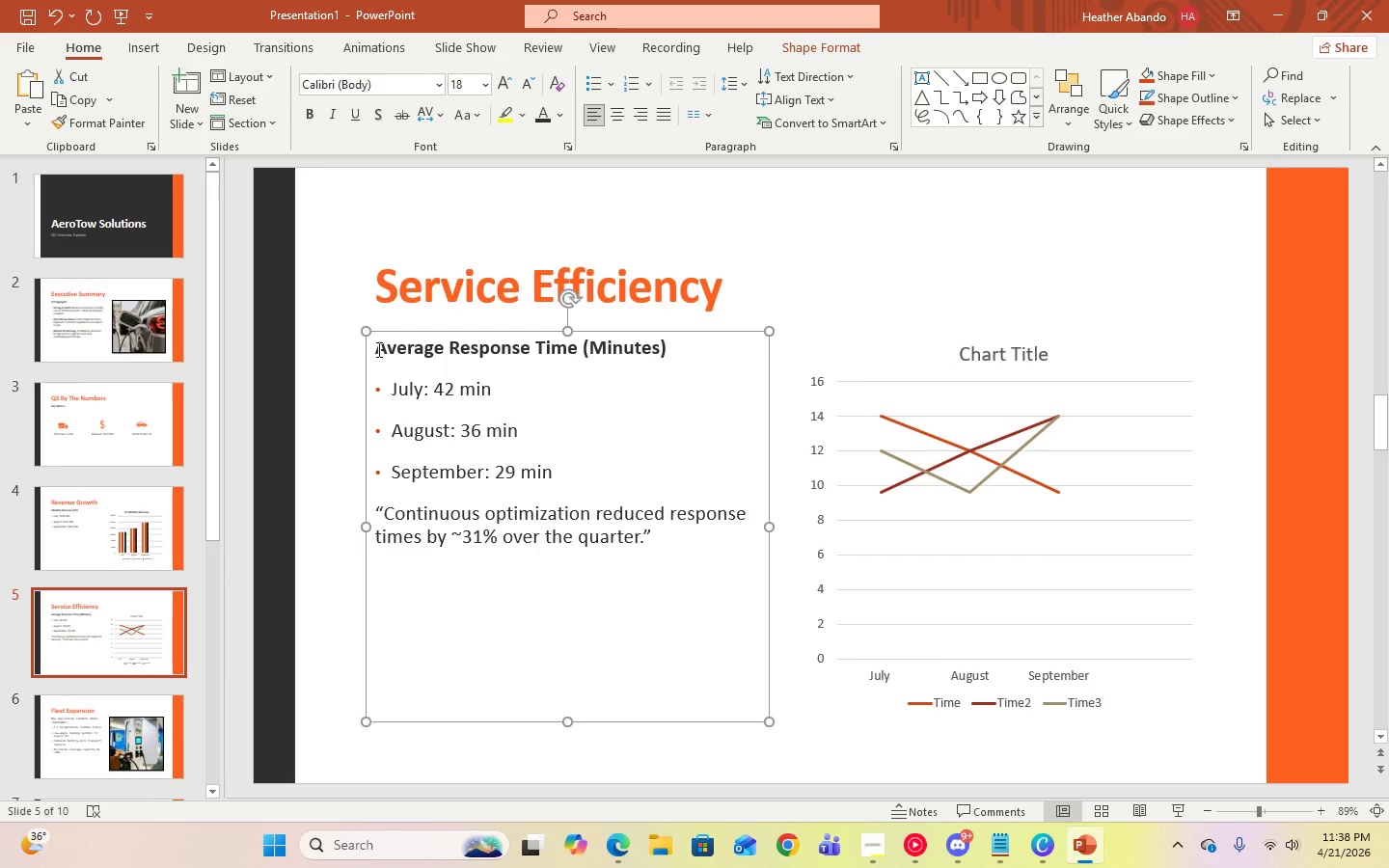 
left_click_drag(start_coordinate=[377, 349], to_coordinate=[668, 353])
 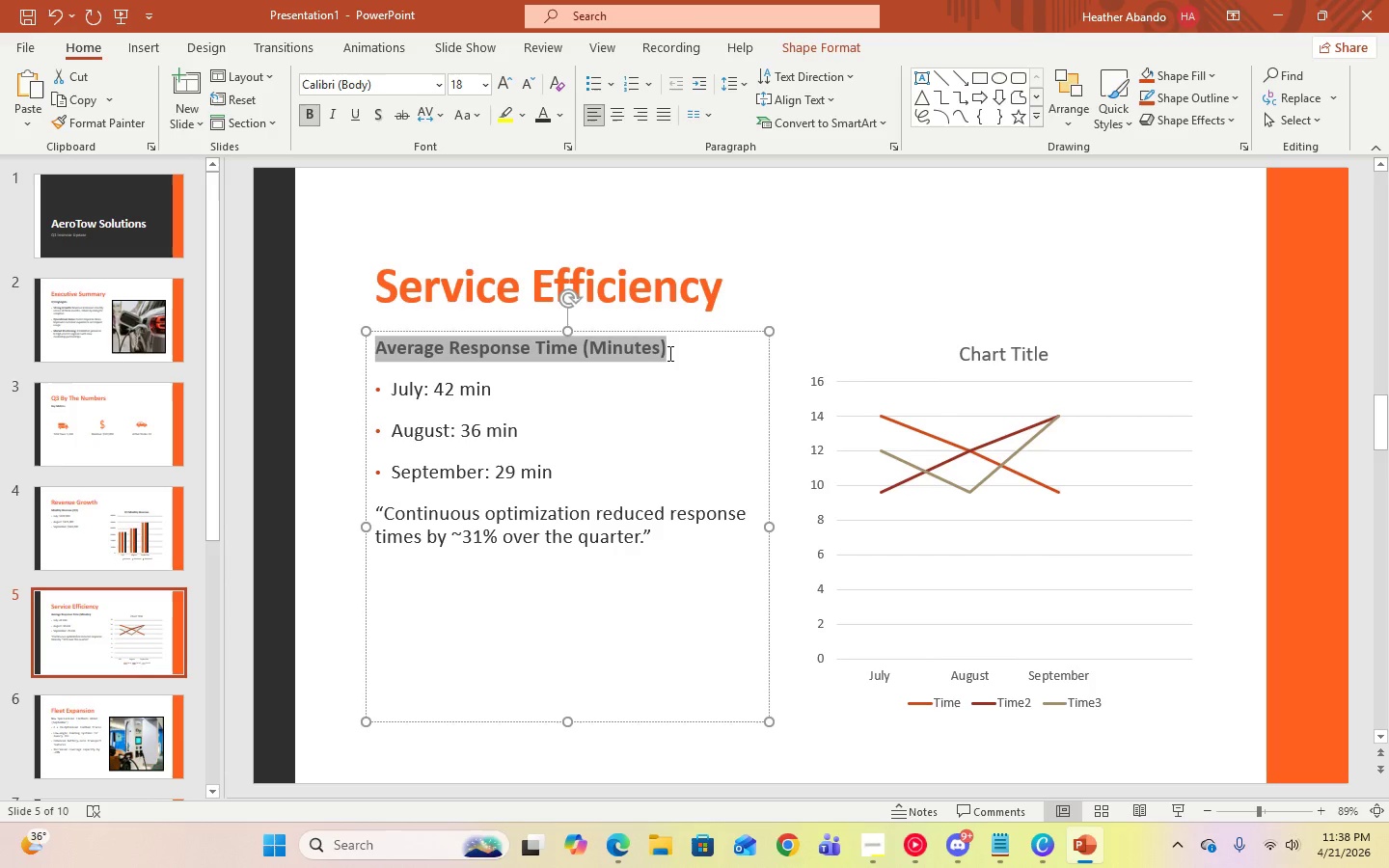 
key(Control+C)
 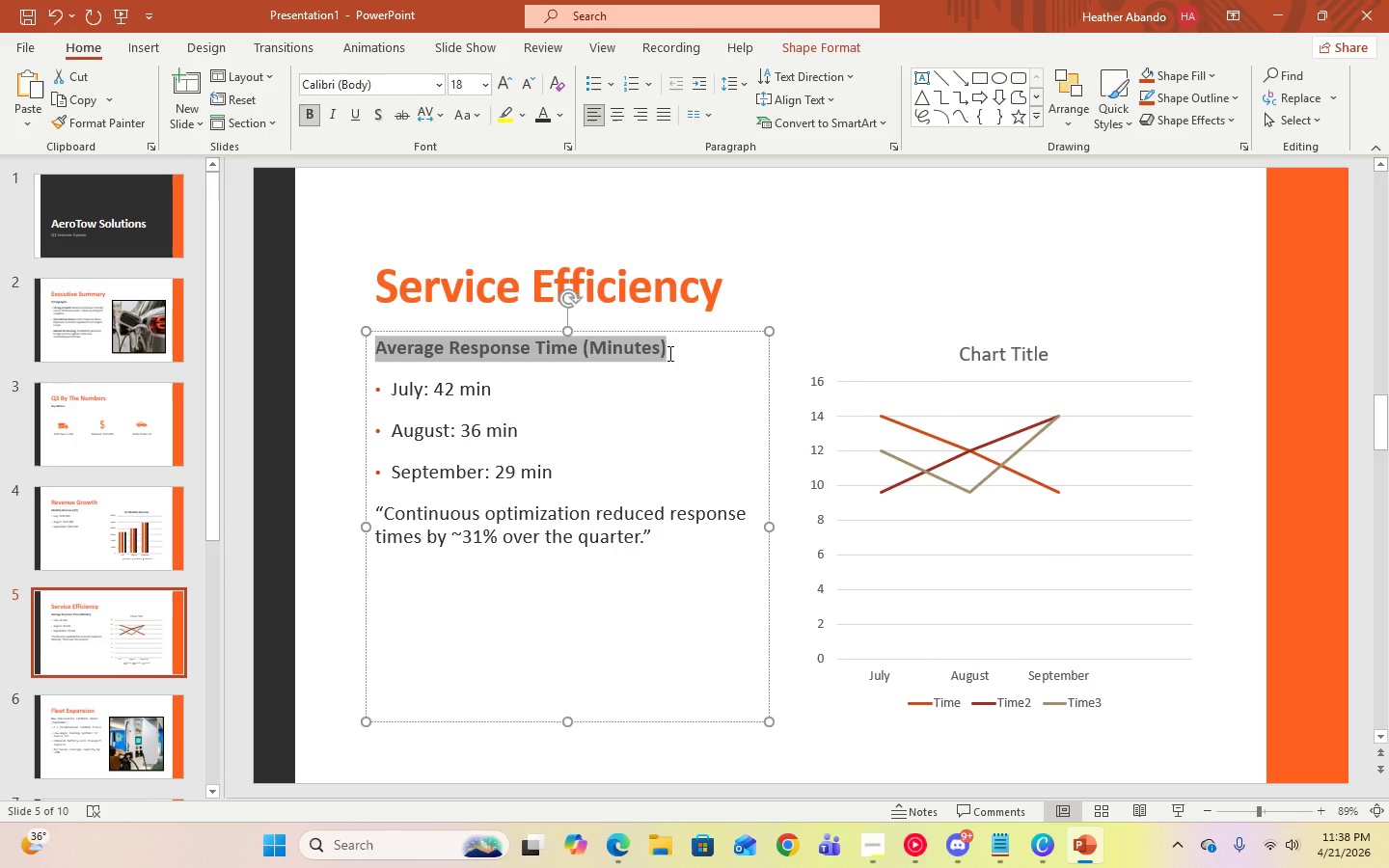 
key(Control+C)
 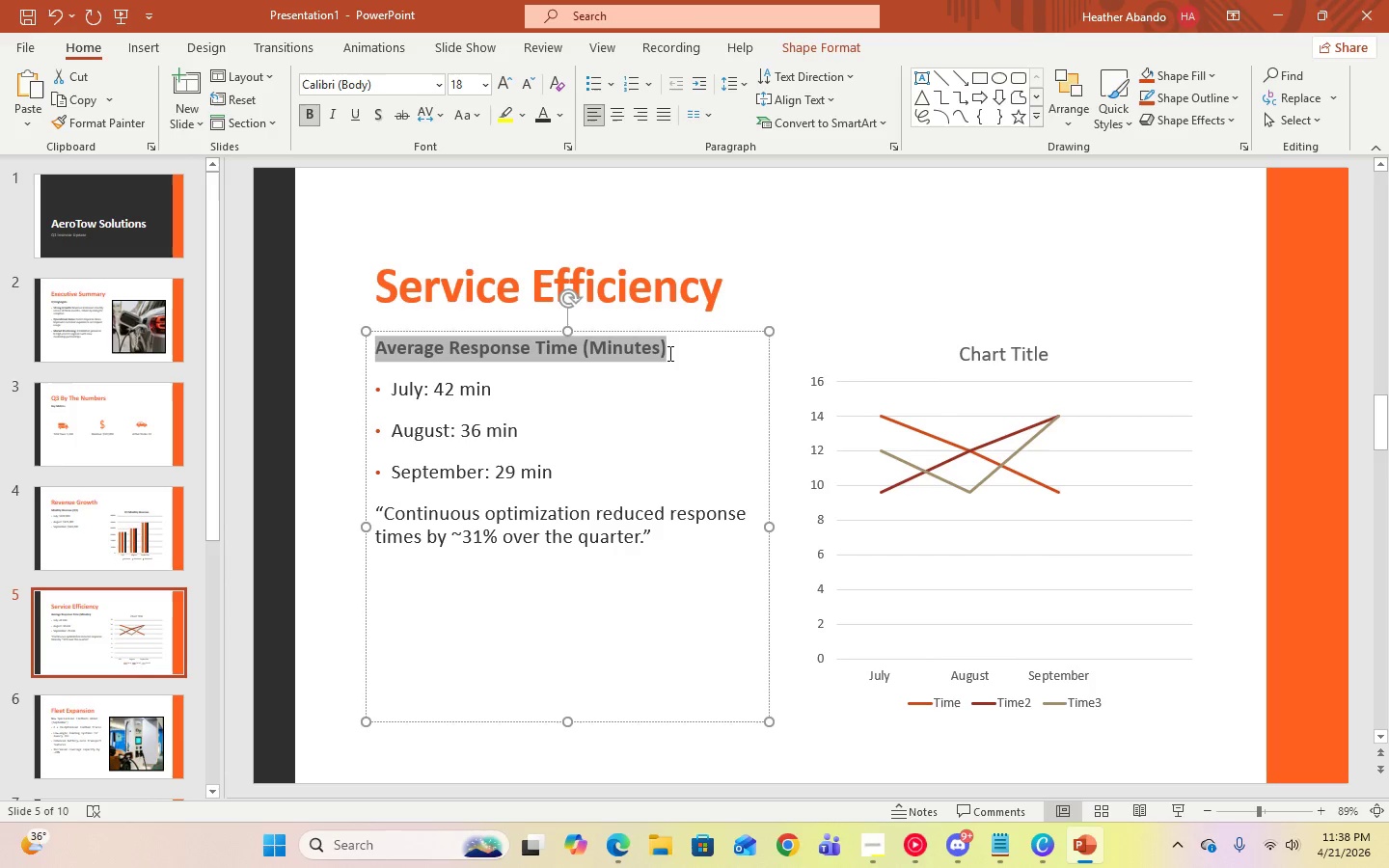 
key(Control+C)
 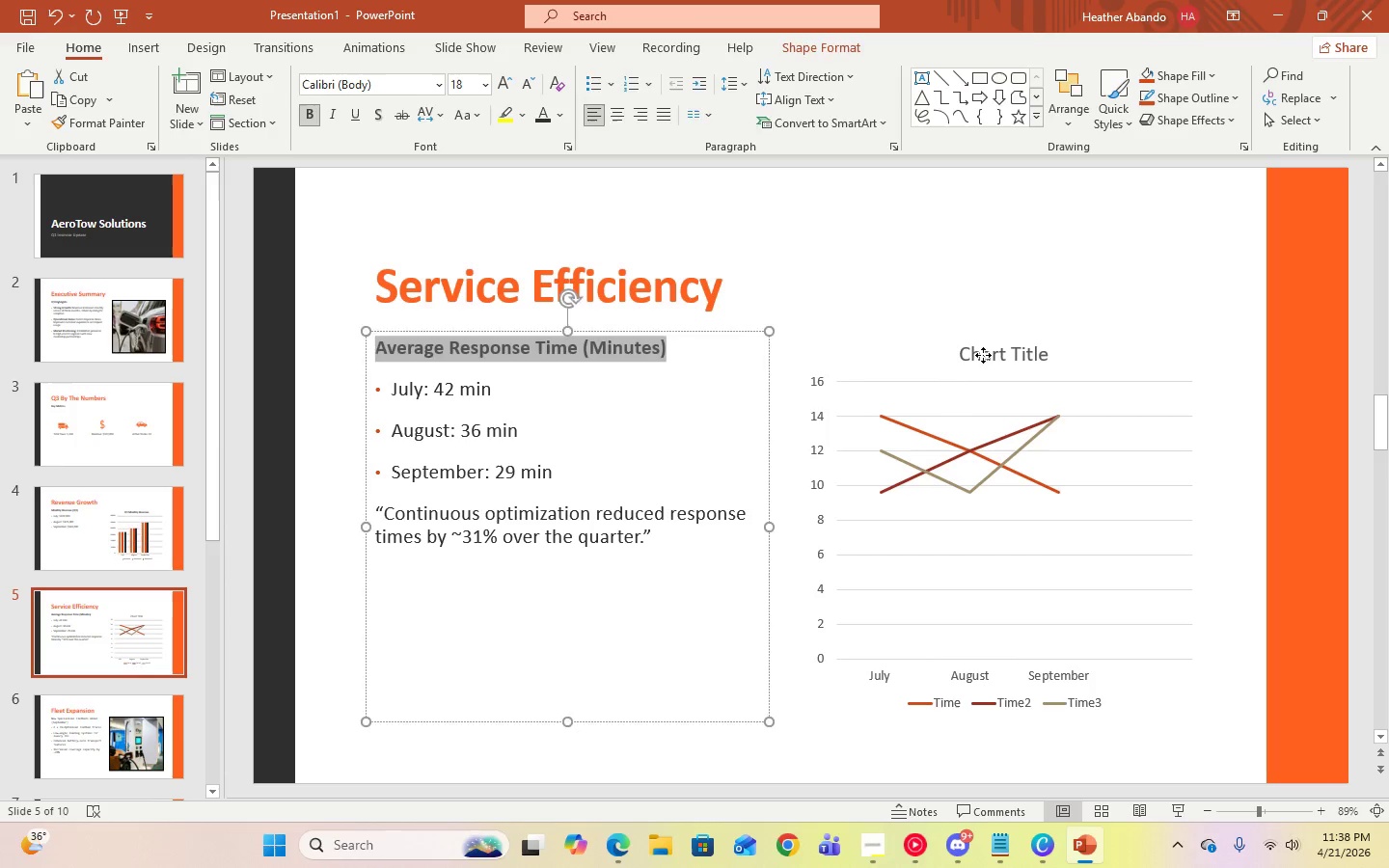 
double_click([983, 355])
 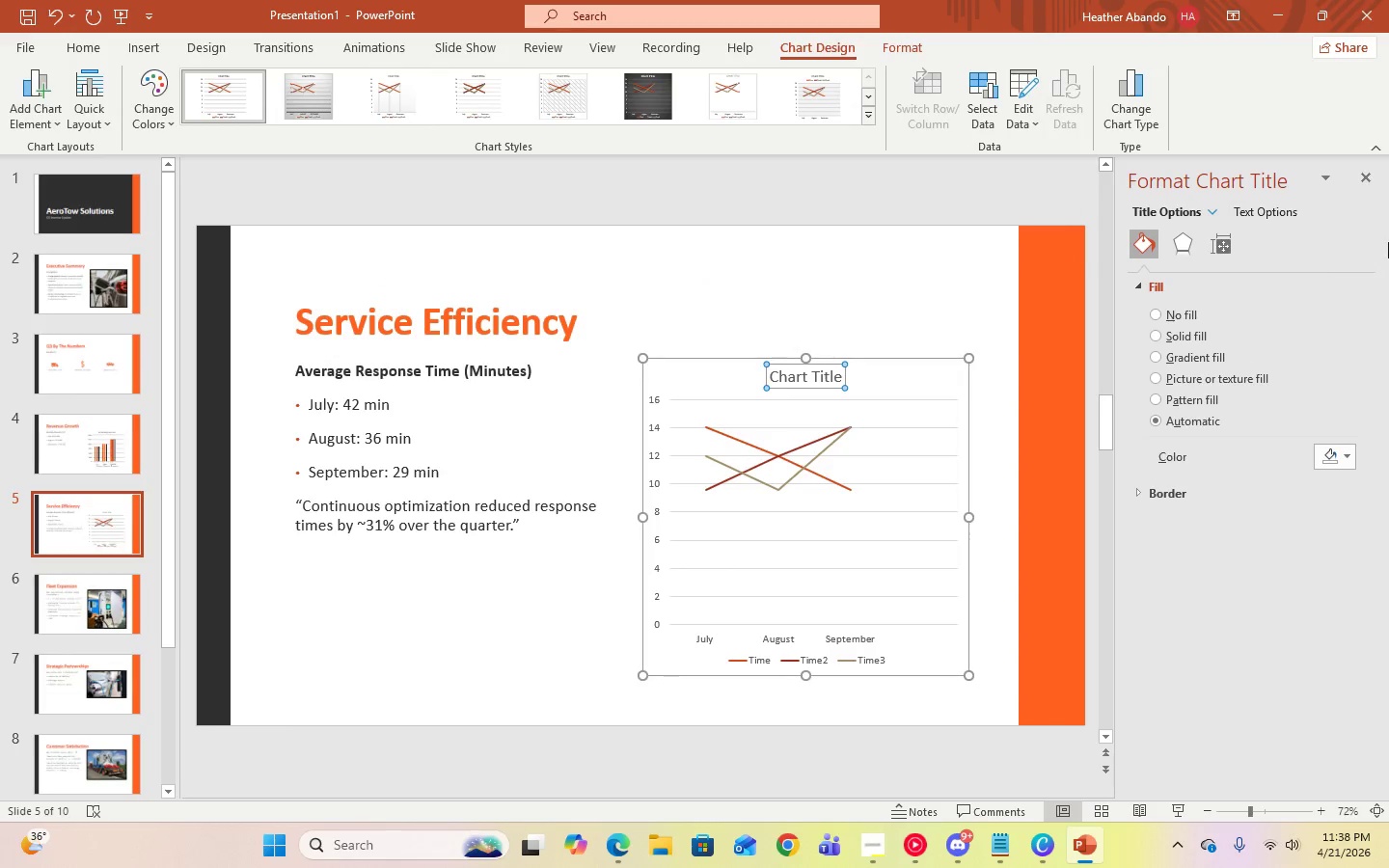 
left_click([1366, 179])
 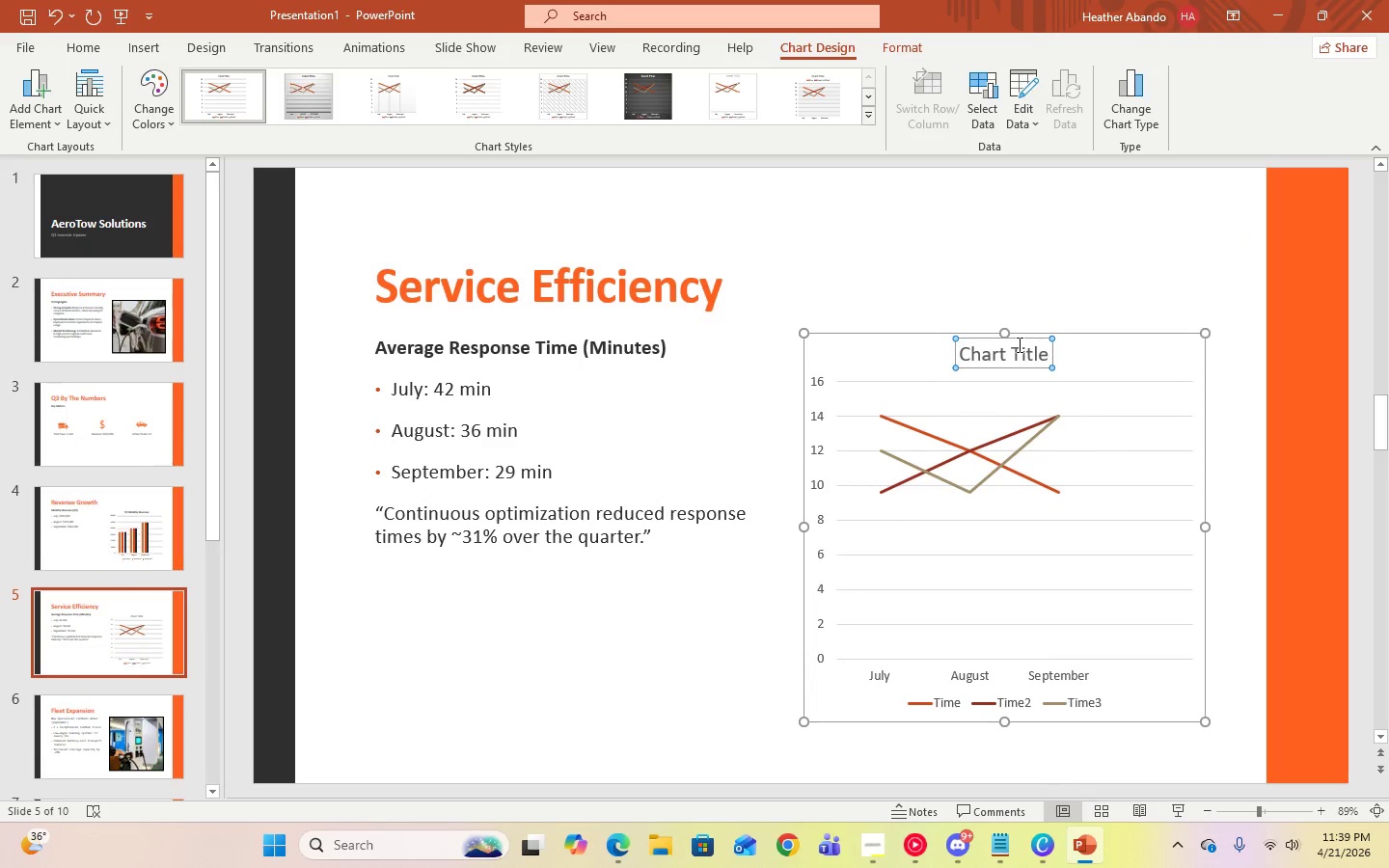 
left_click([1015, 348])
 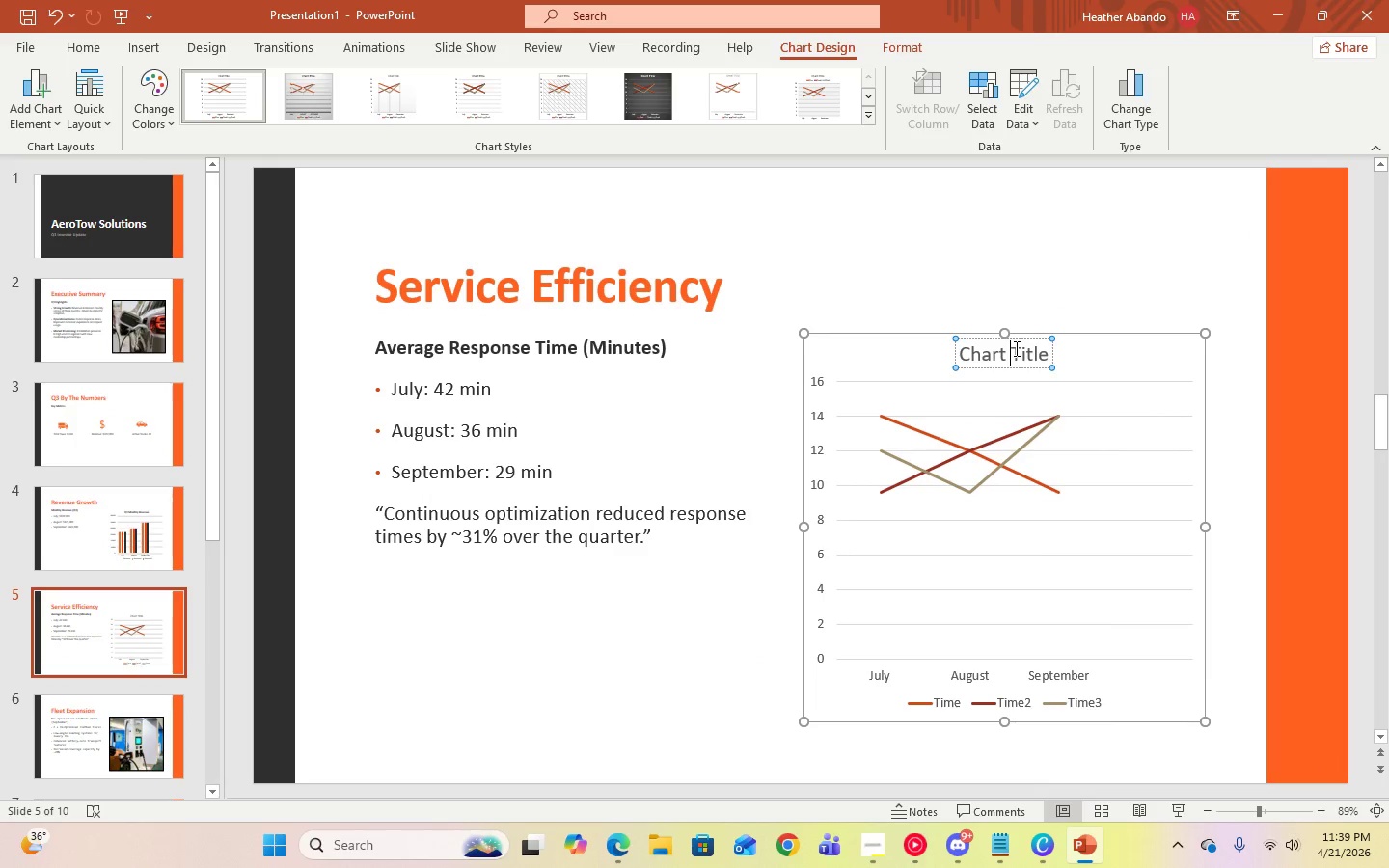 
key(Control+A)
 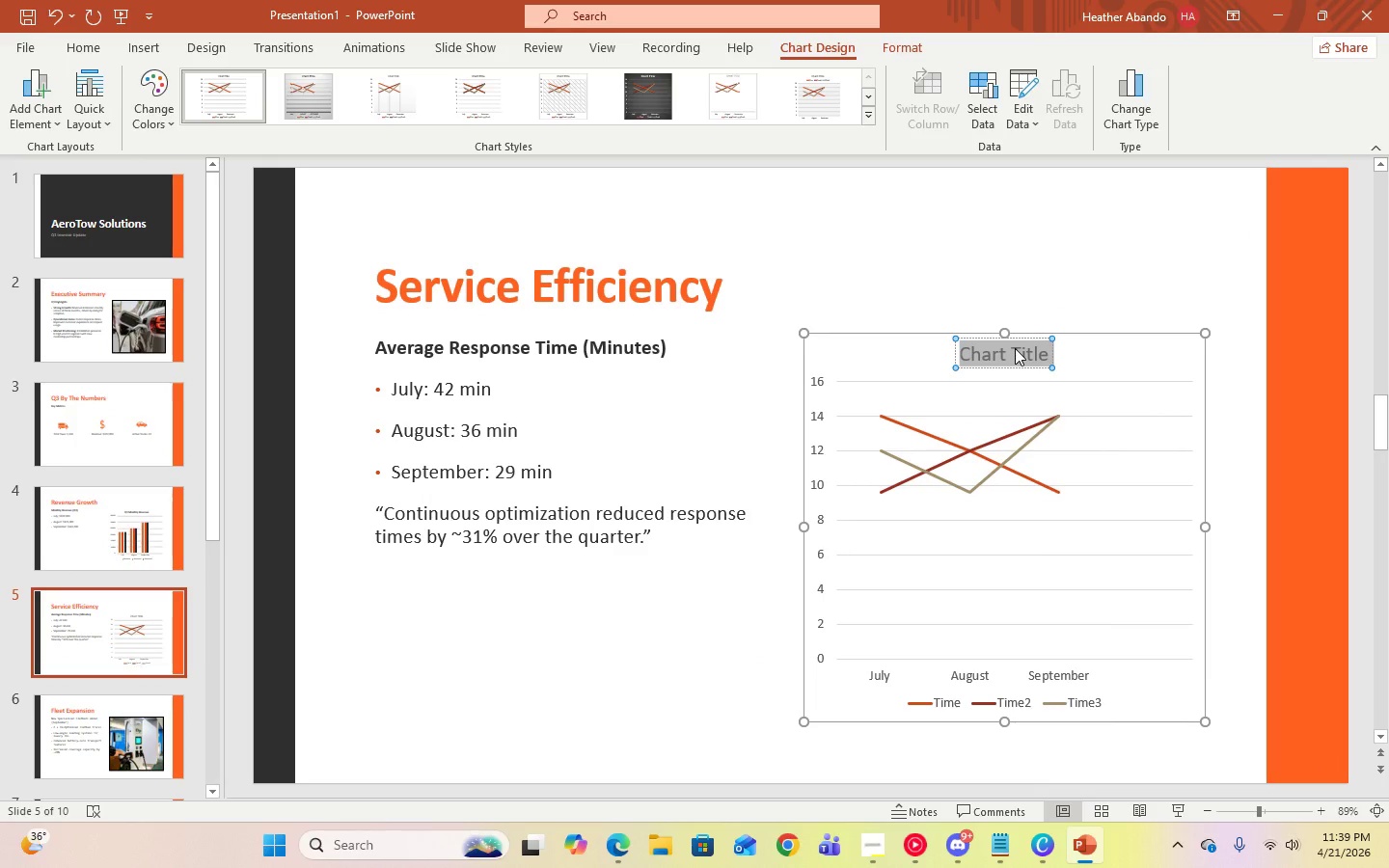 
key(Control+V)
 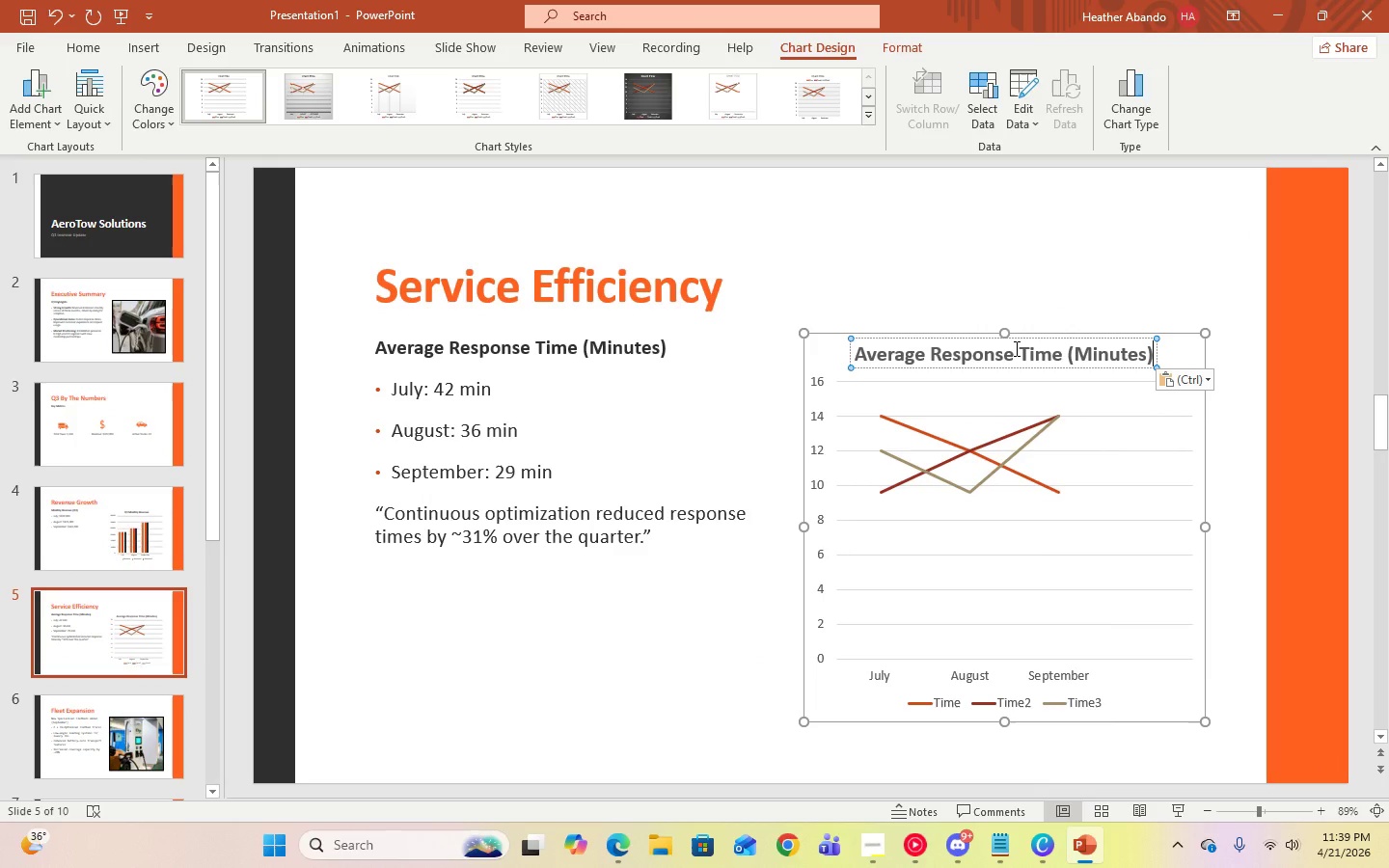 
key(Control+A)
 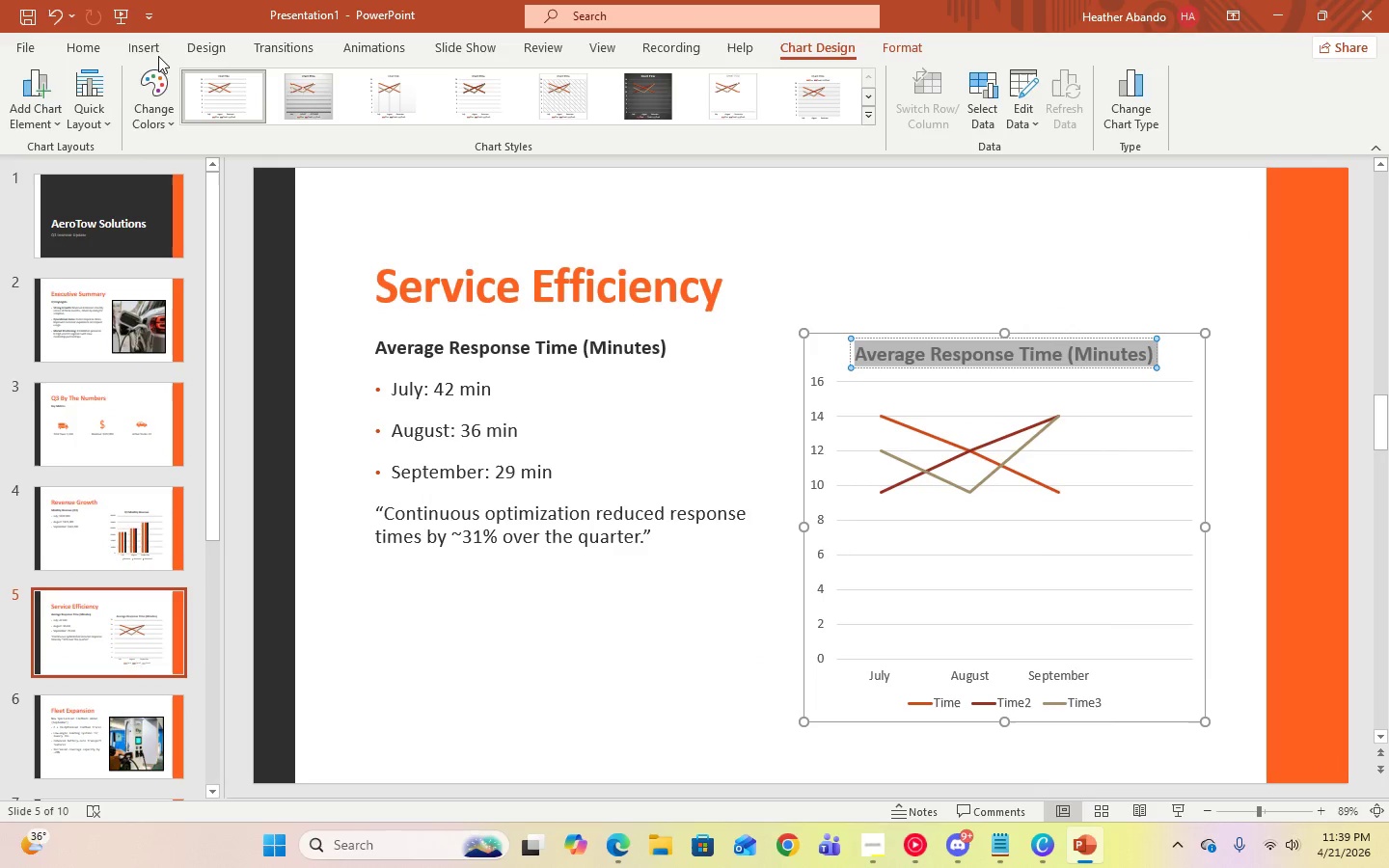 
left_click([83, 55])
 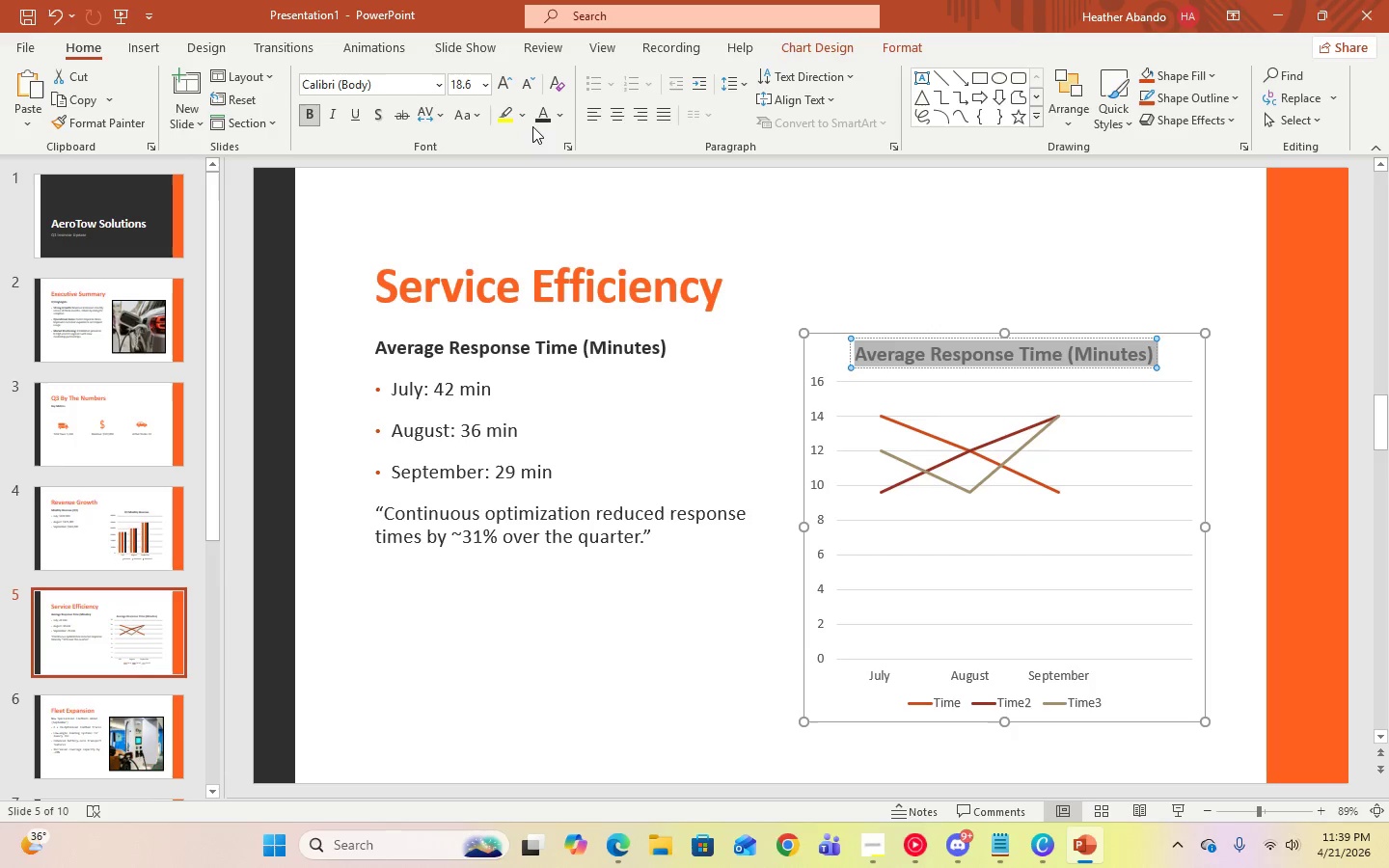 
left_click([542, 122])
 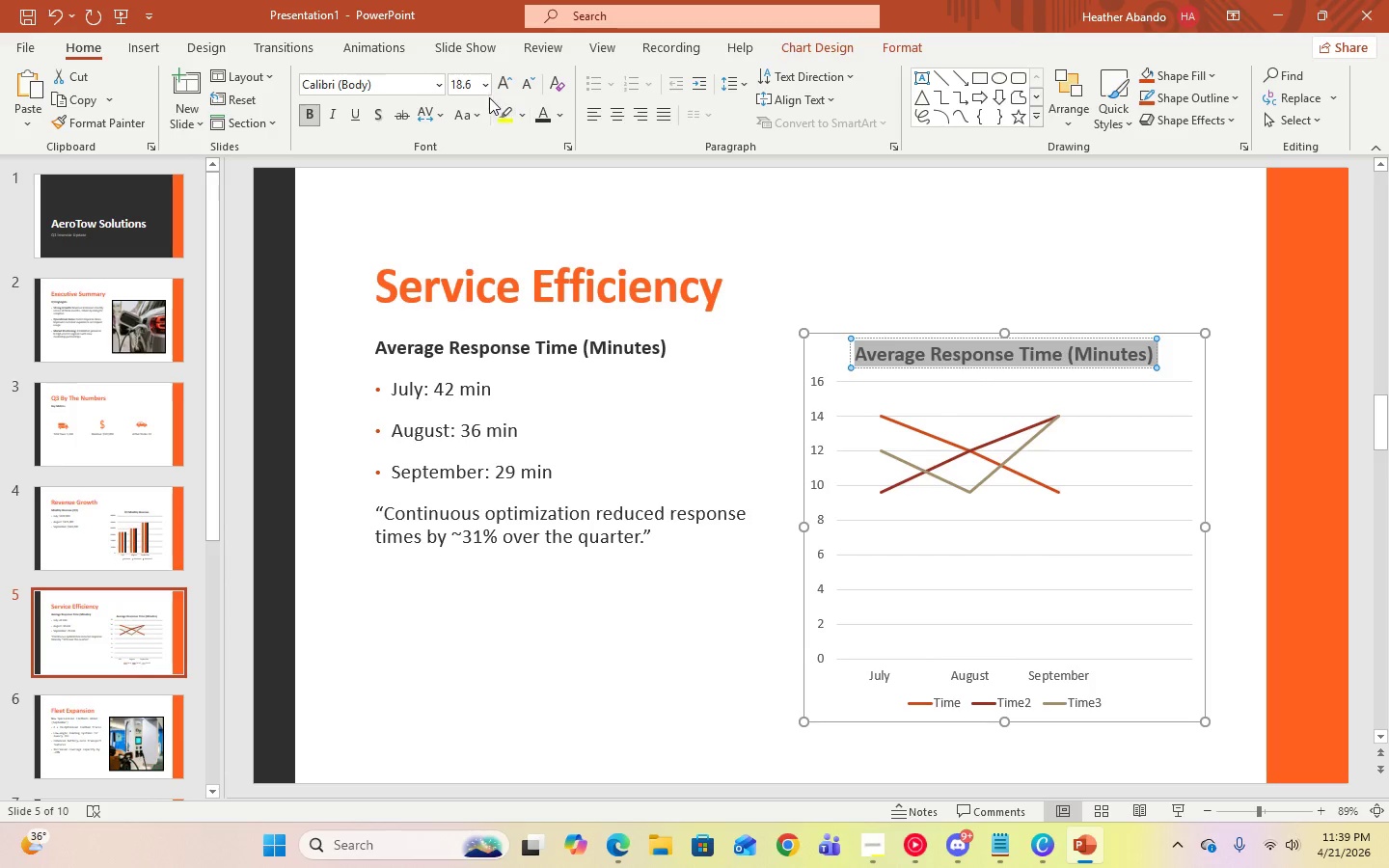 
left_click([483, 82])
 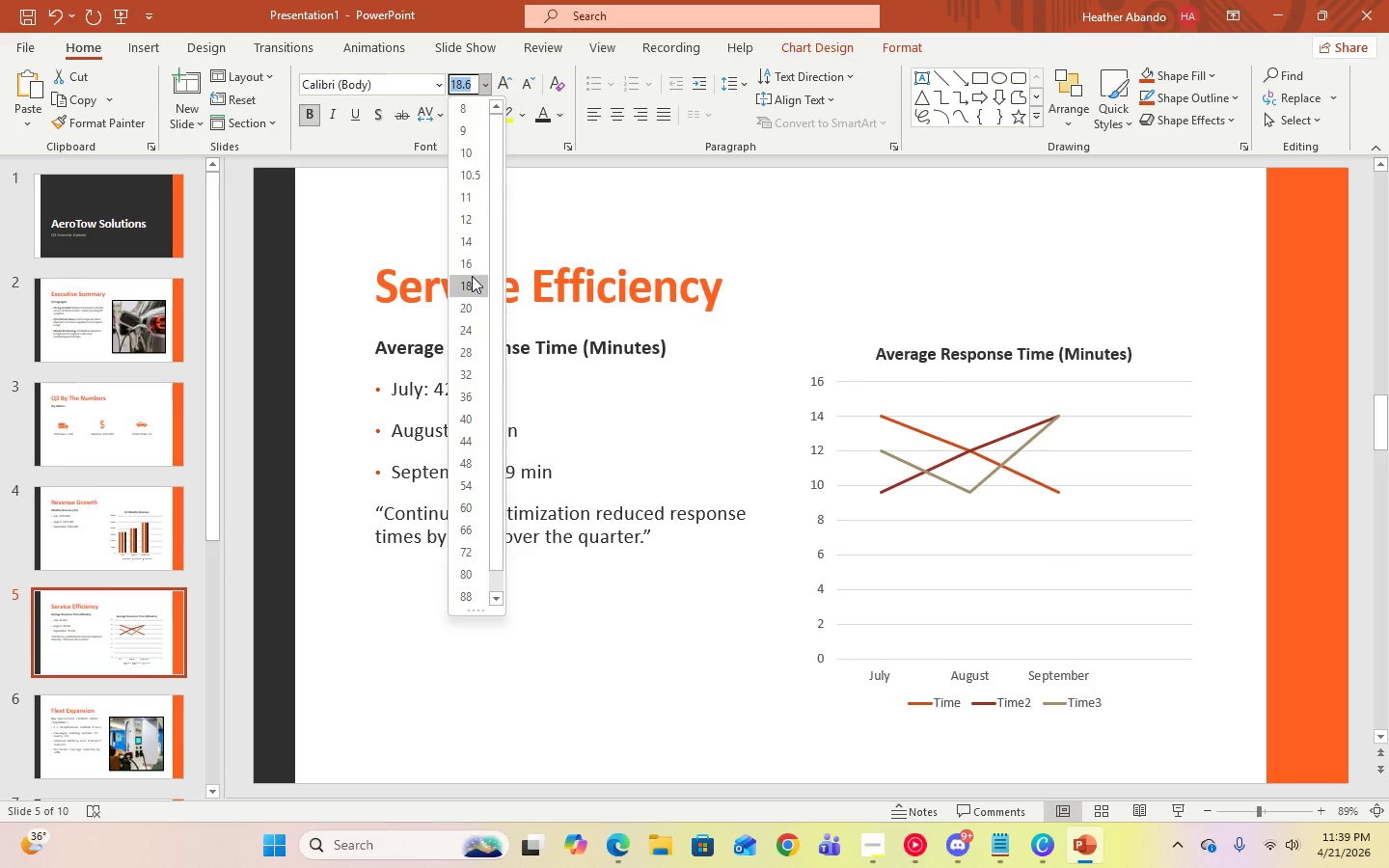 
left_click([472, 285])
 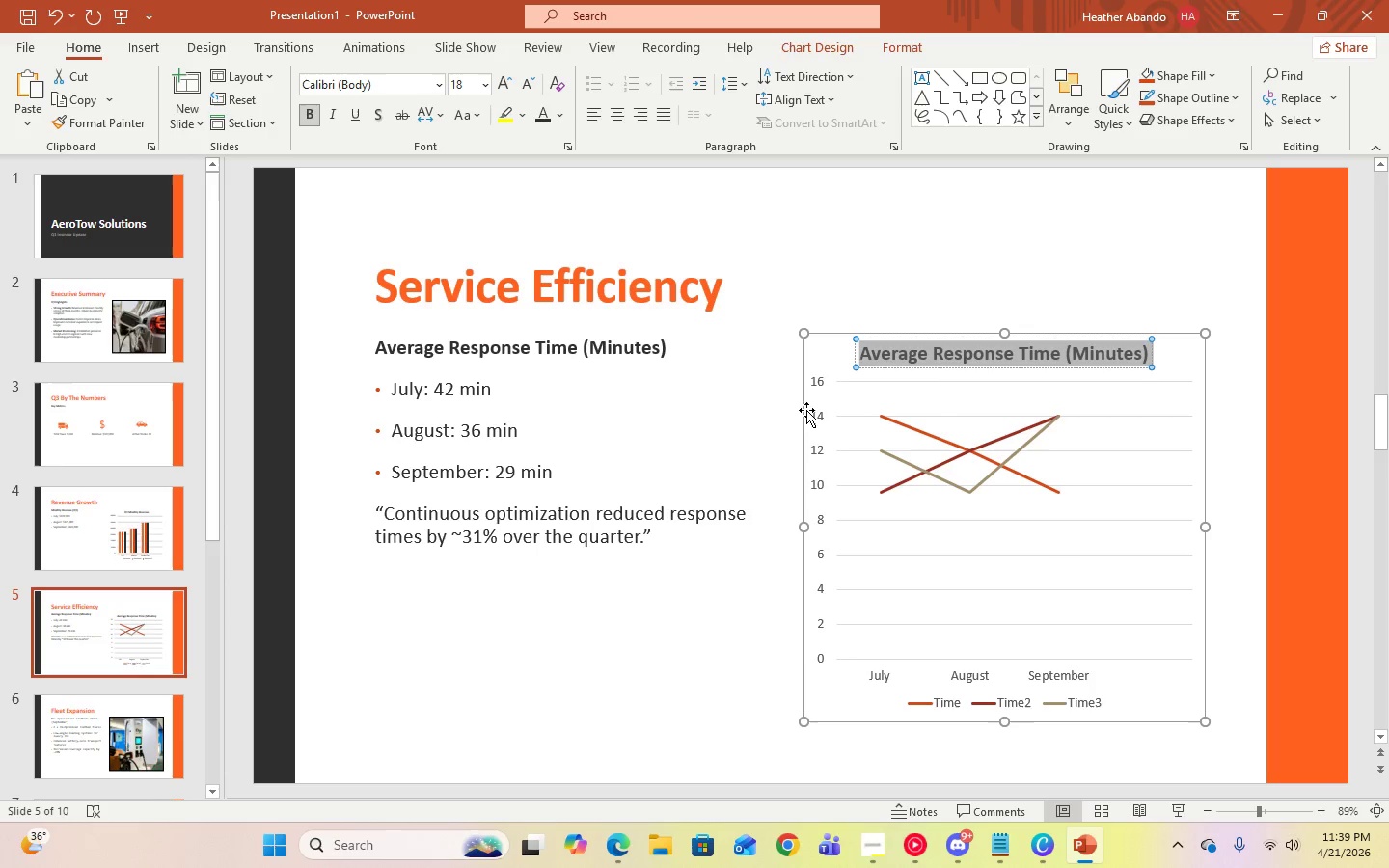 
left_click([812, 409])
 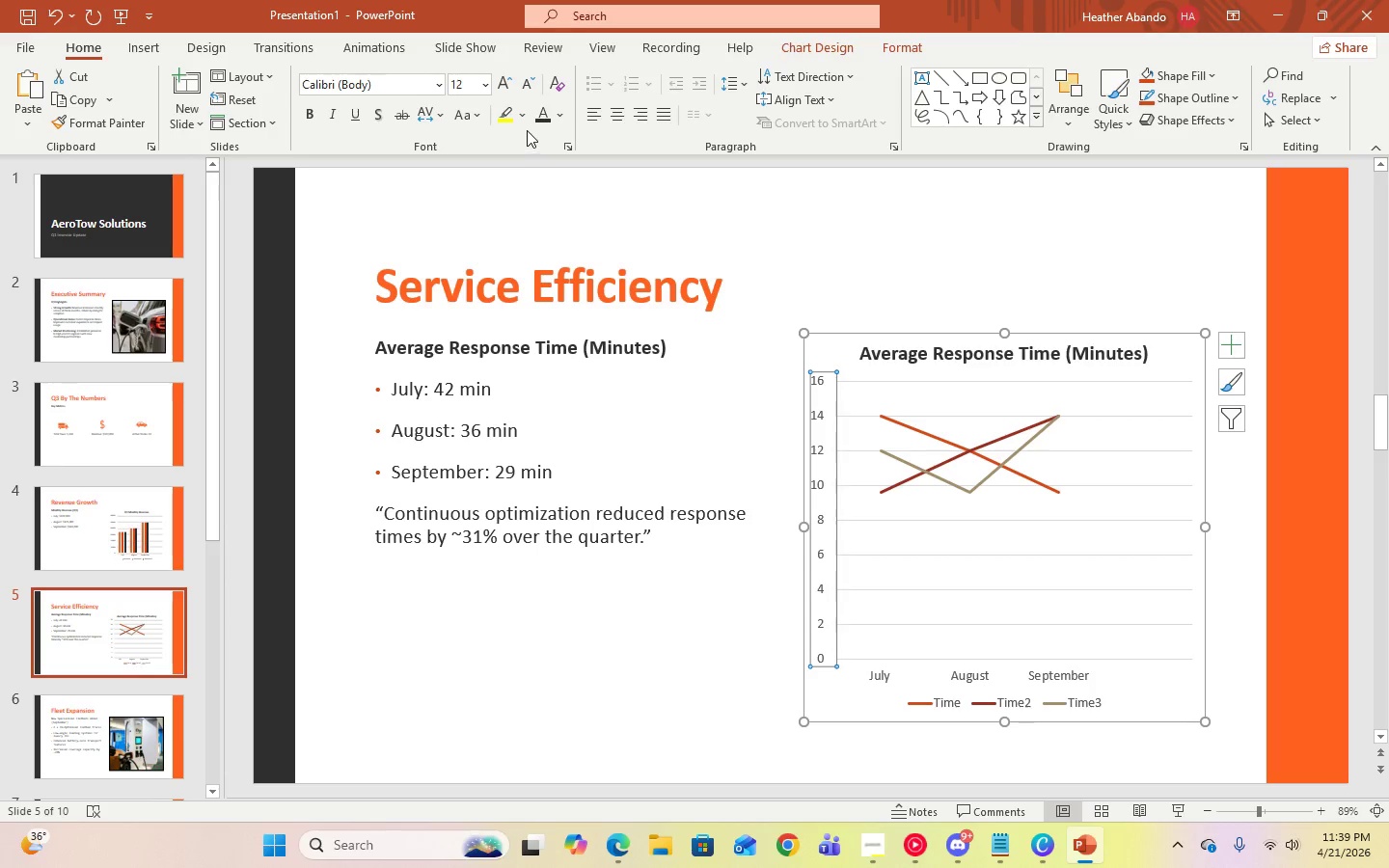 
left_click([534, 117])
 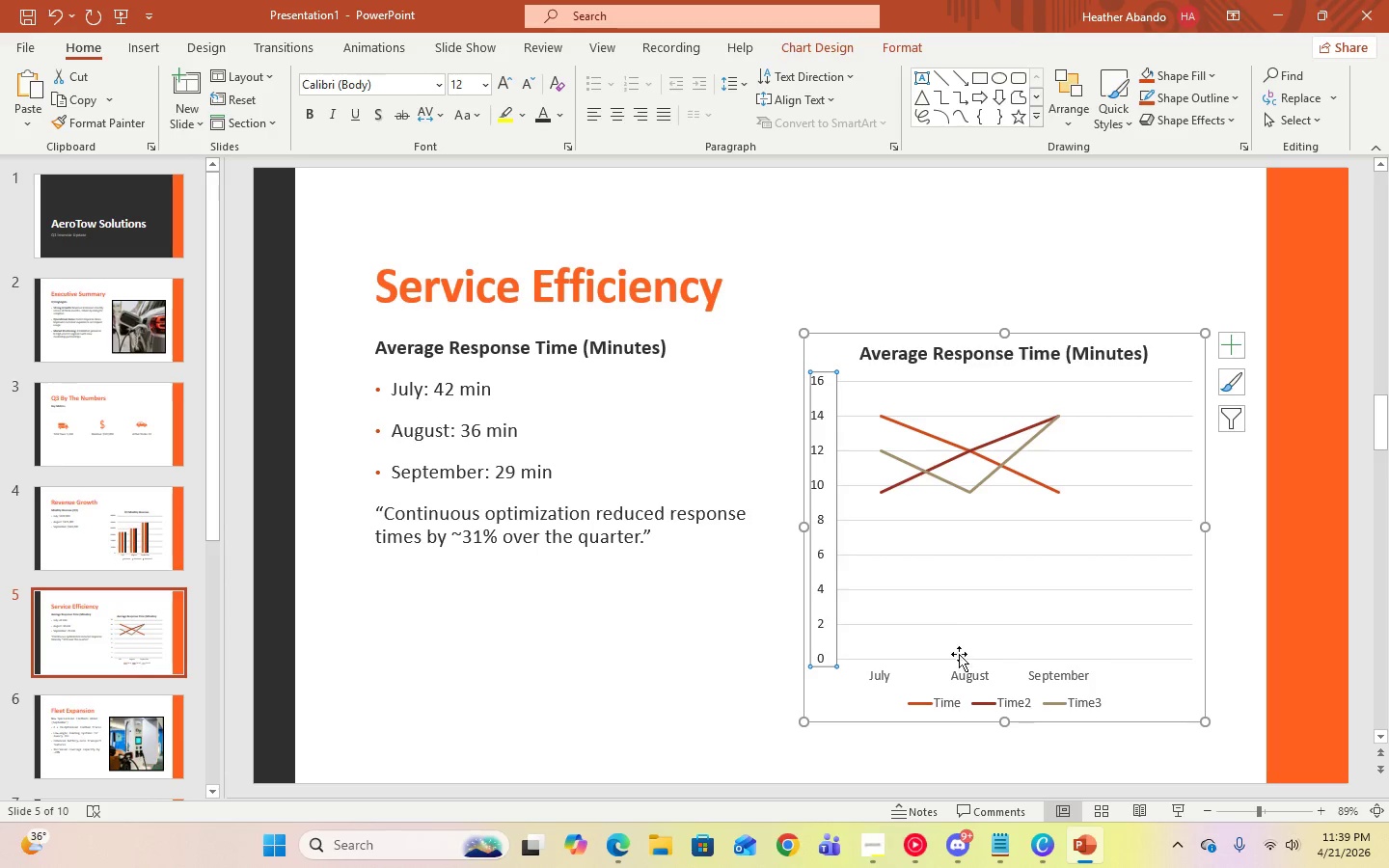 
left_click([964, 671])
 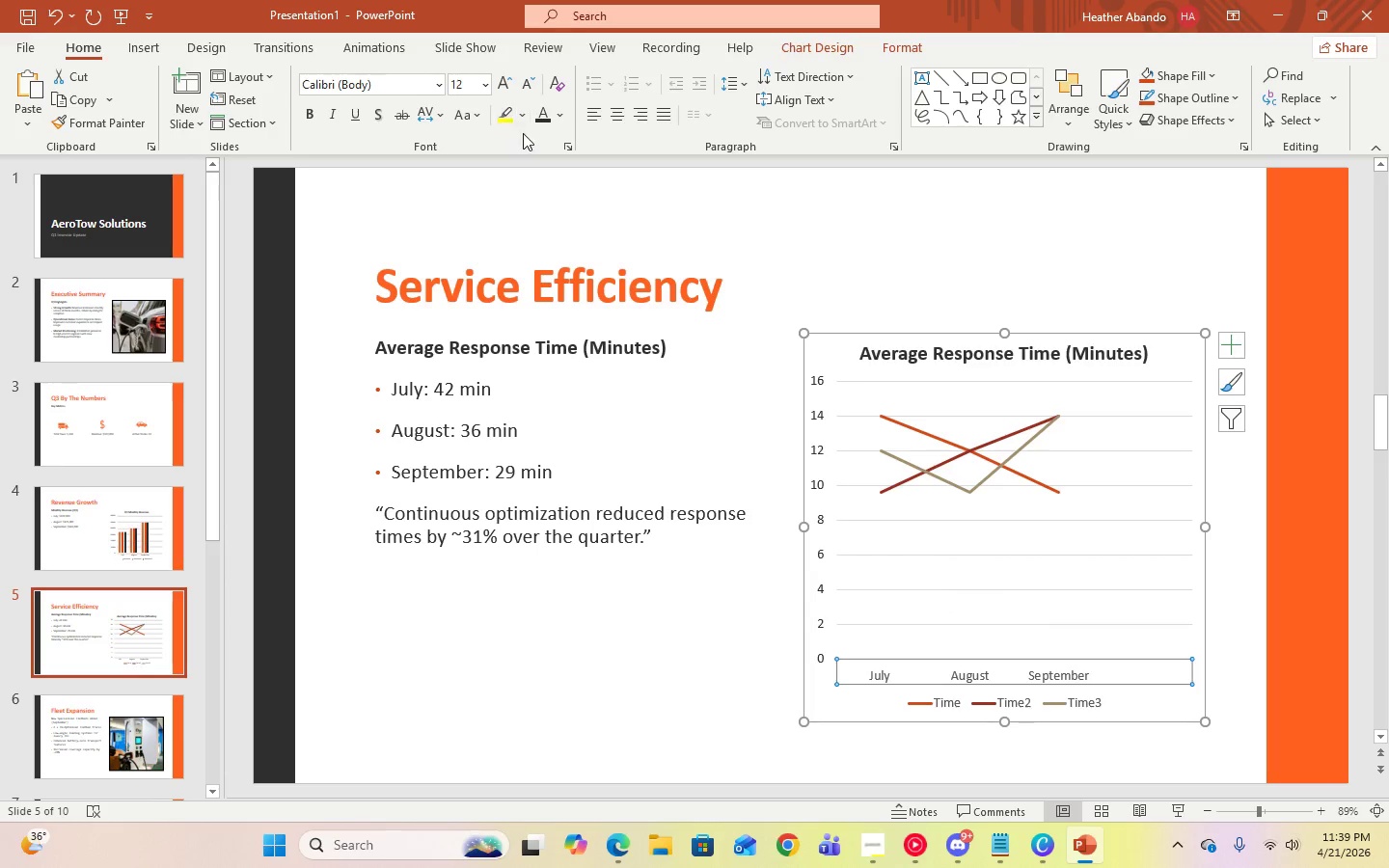 
left_click([538, 121])
 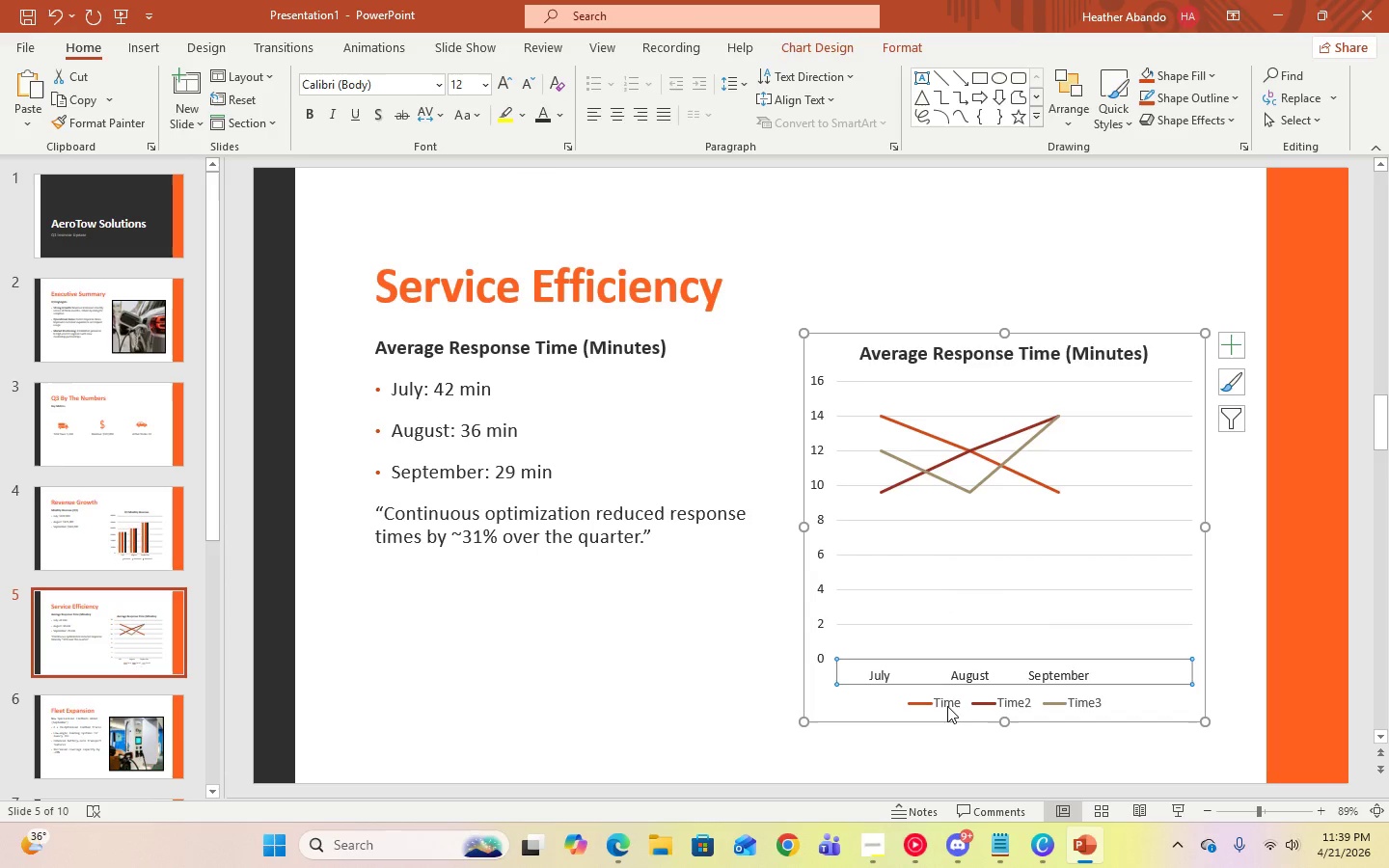 
left_click([947, 700])
 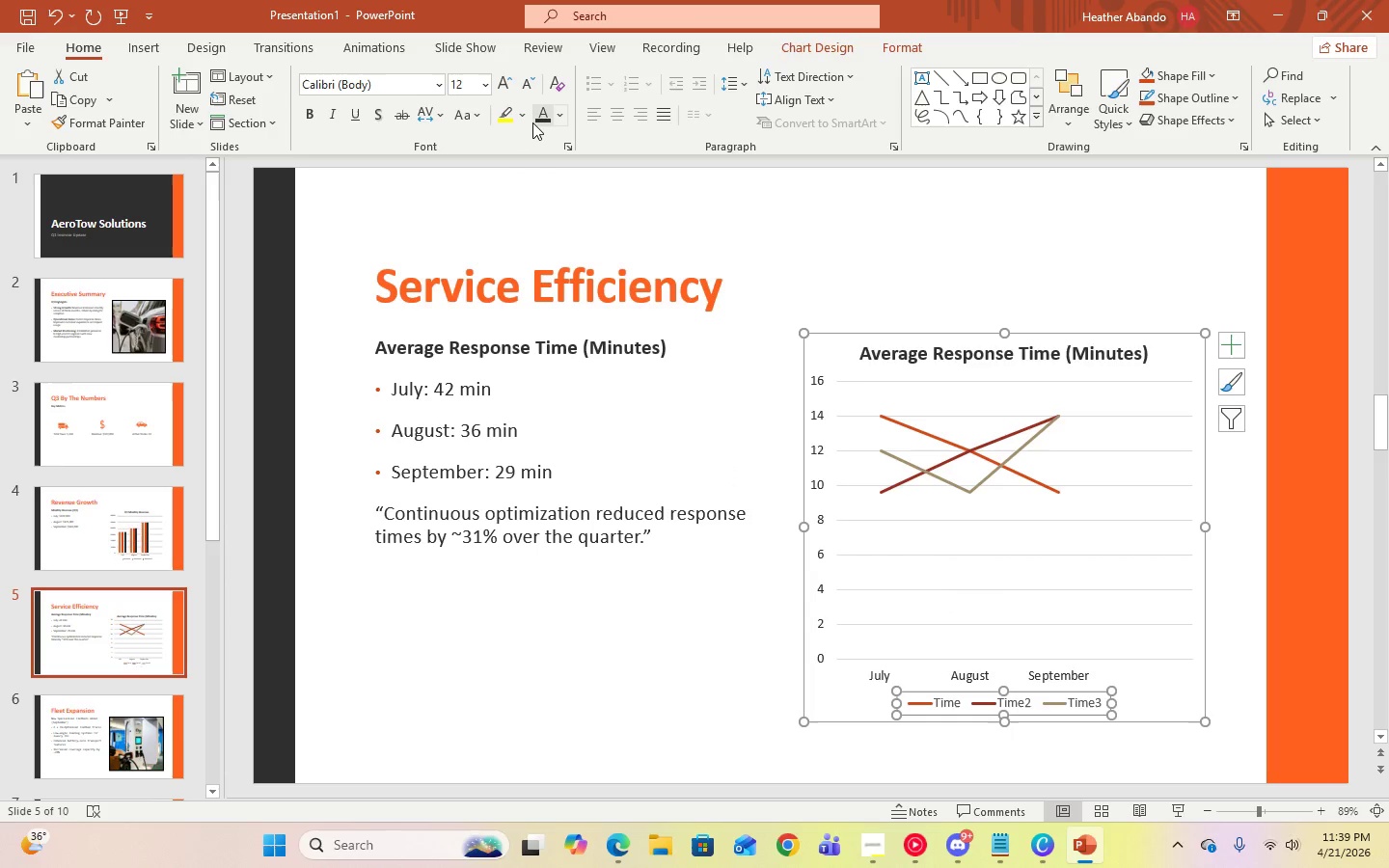 
left_click([538, 122])
 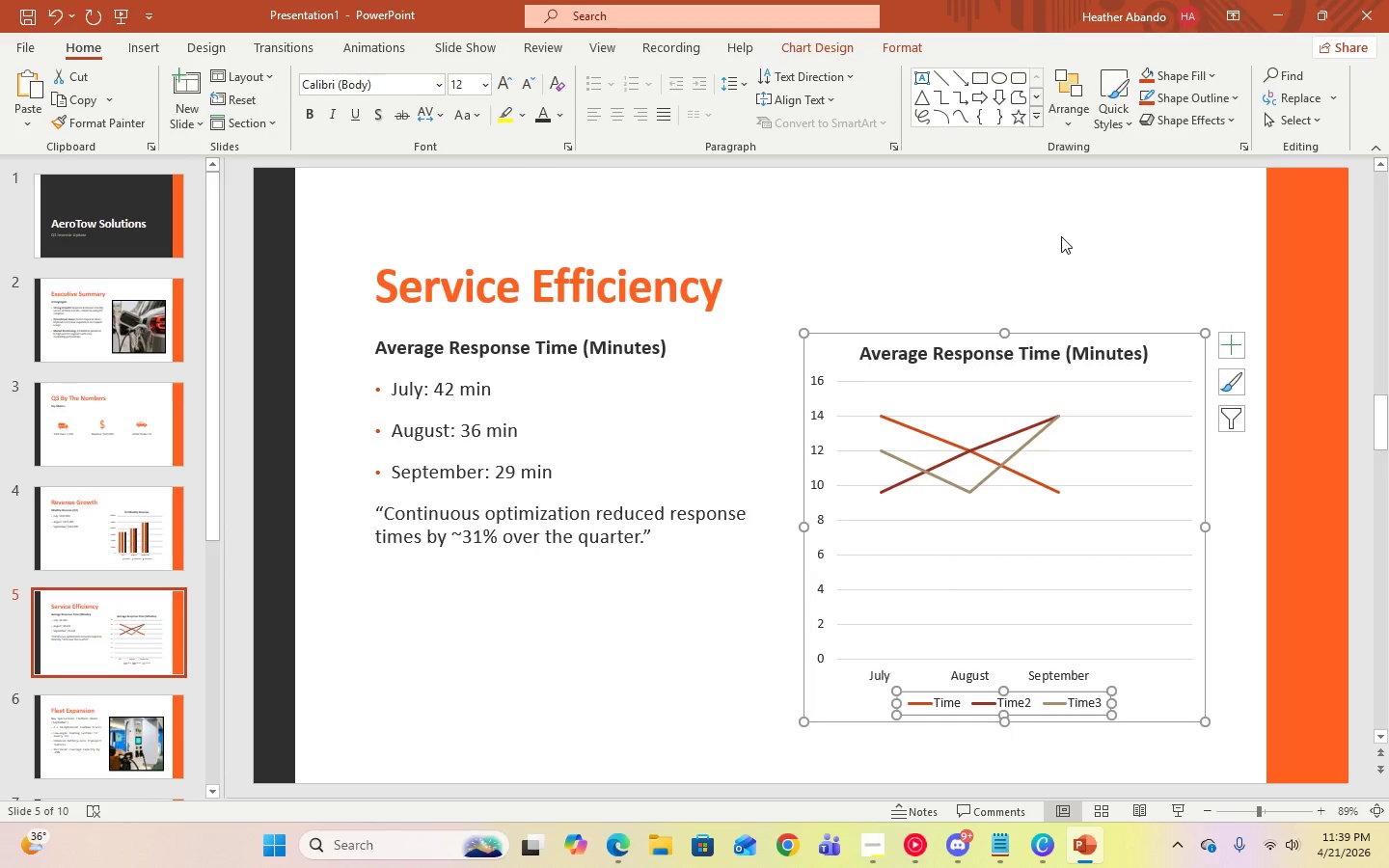 
left_click([1064, 233])
 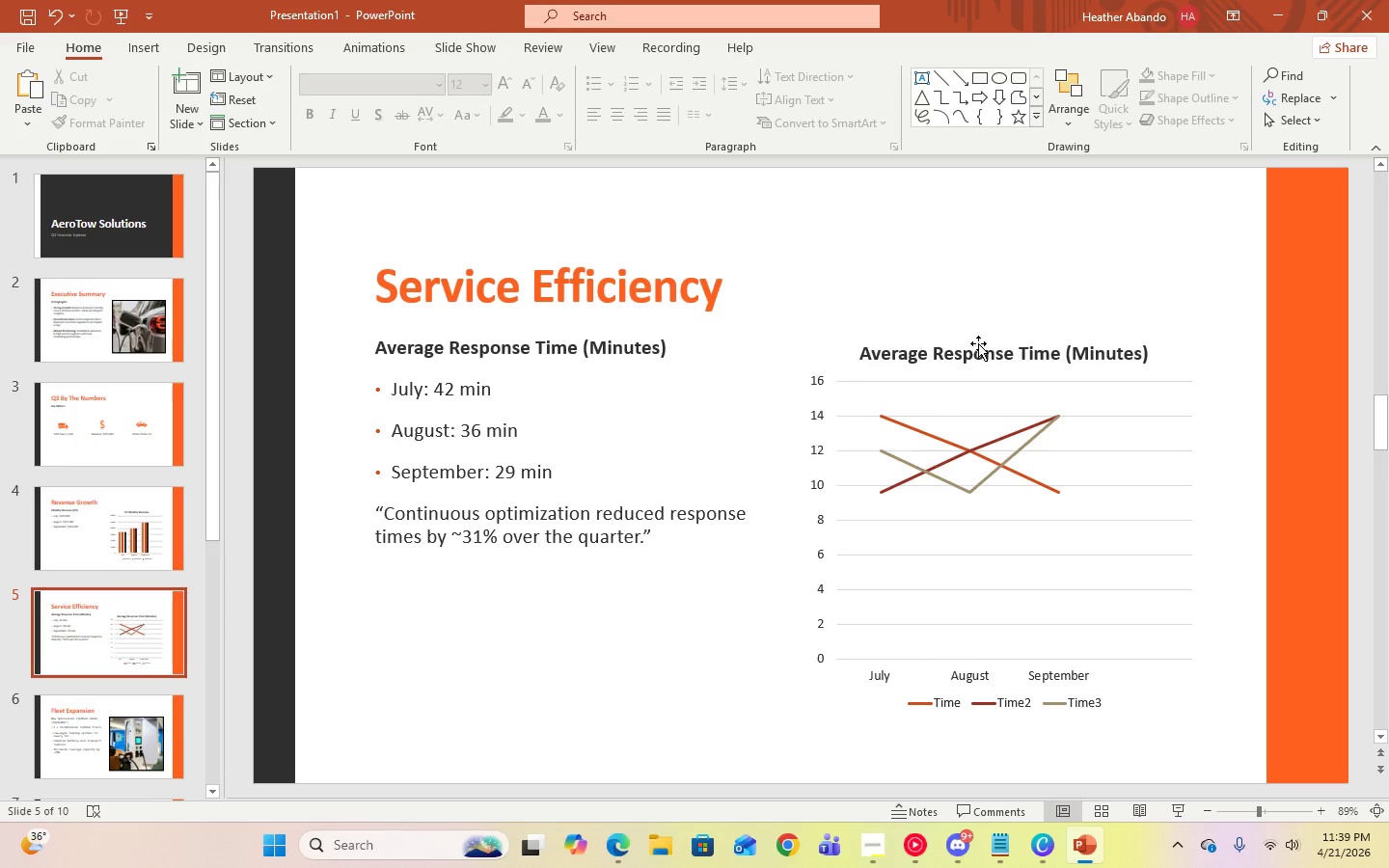 
left_click([1011, 428])
 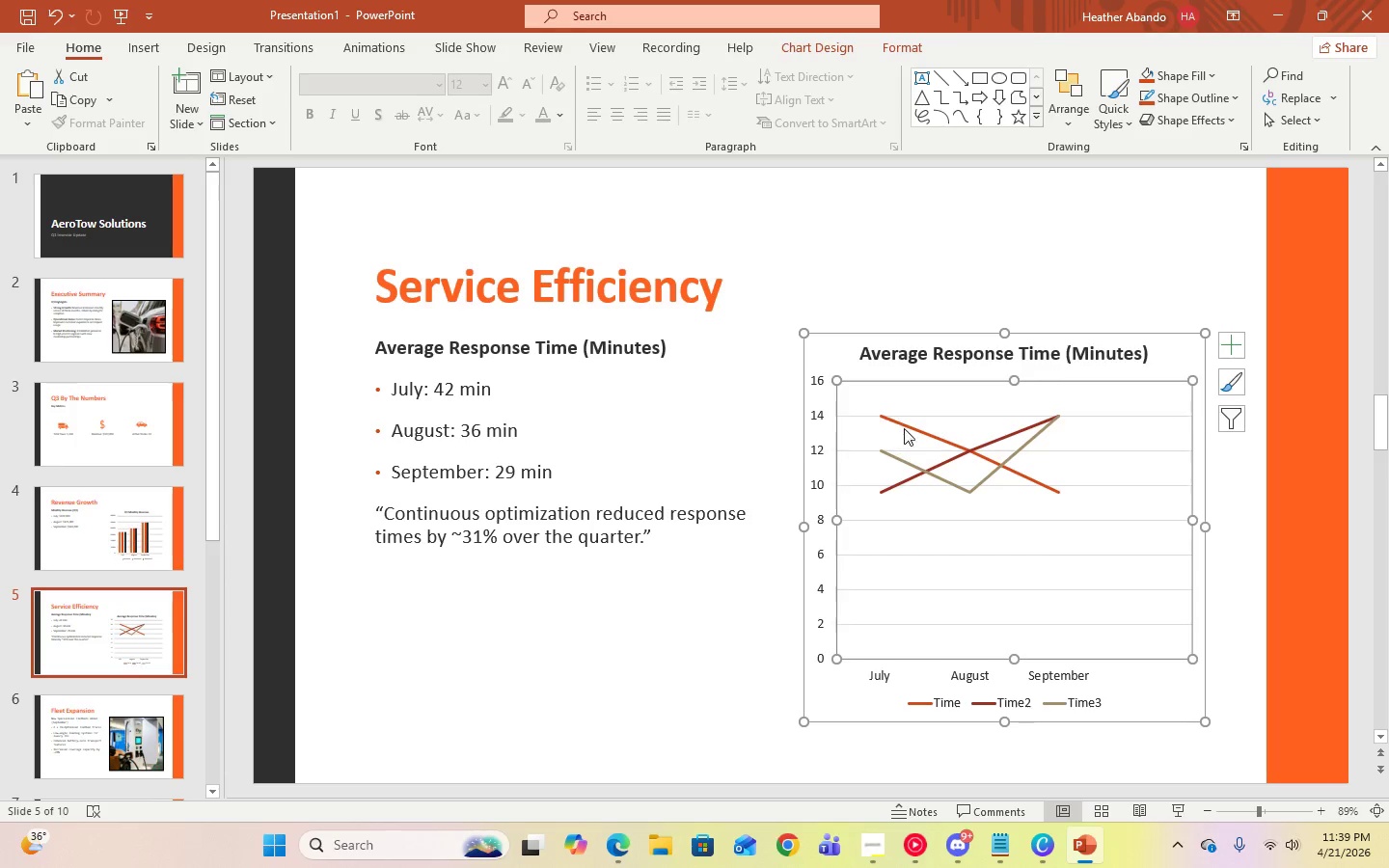 
left_click([908, 424])
 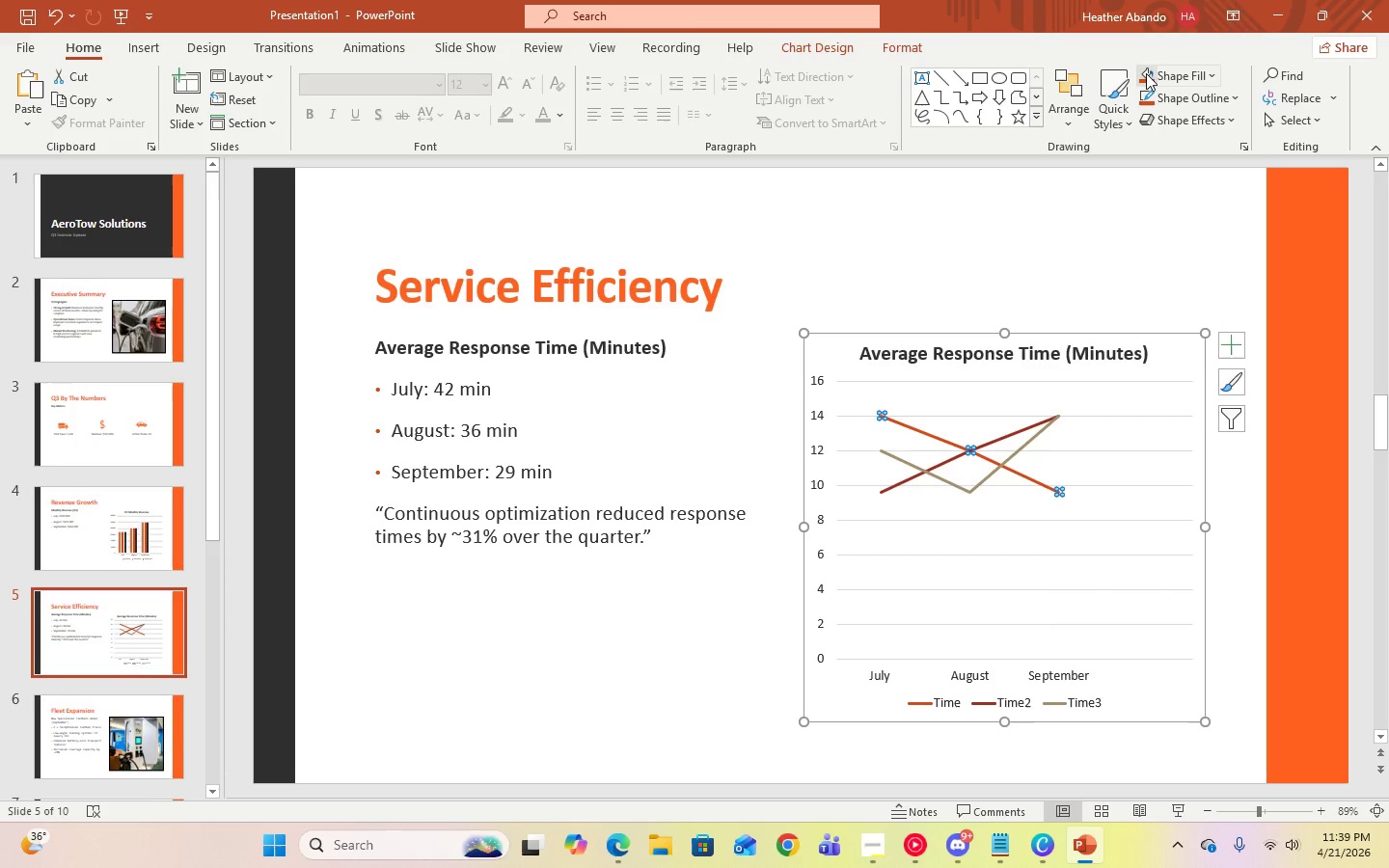 
left_click([1144, 74])
 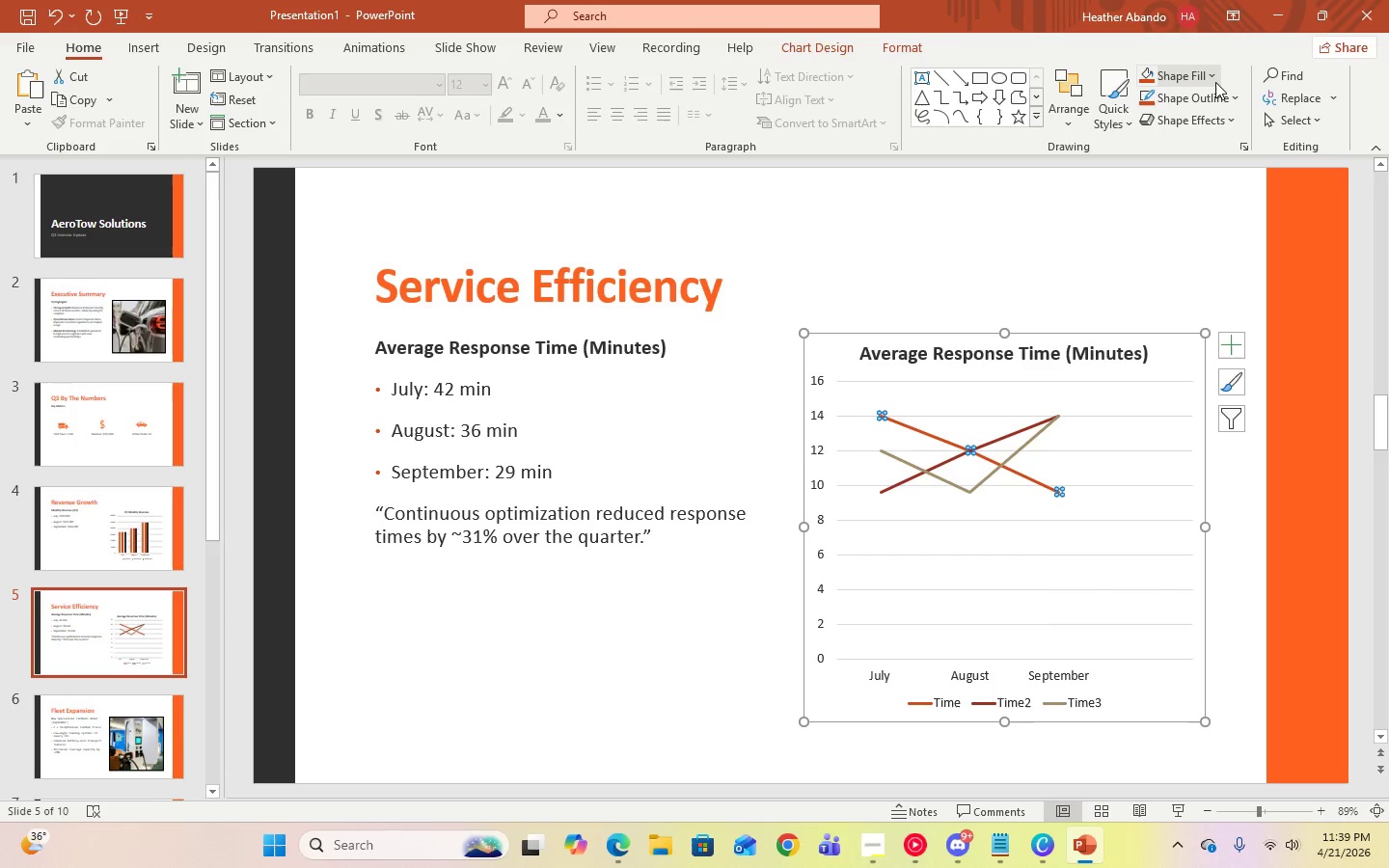 
left_click([1211, 77])
 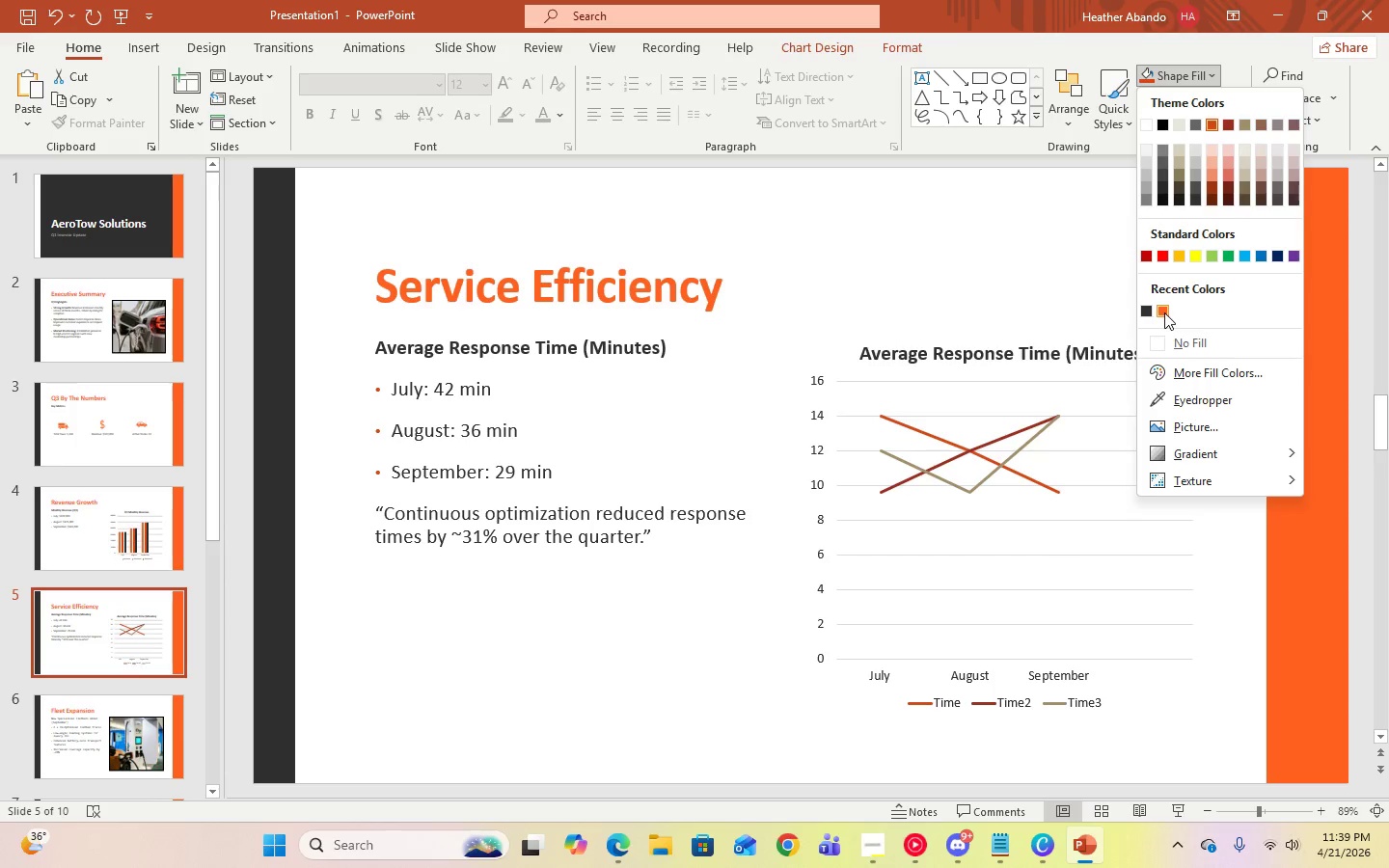 
left_click([1164, 312])
 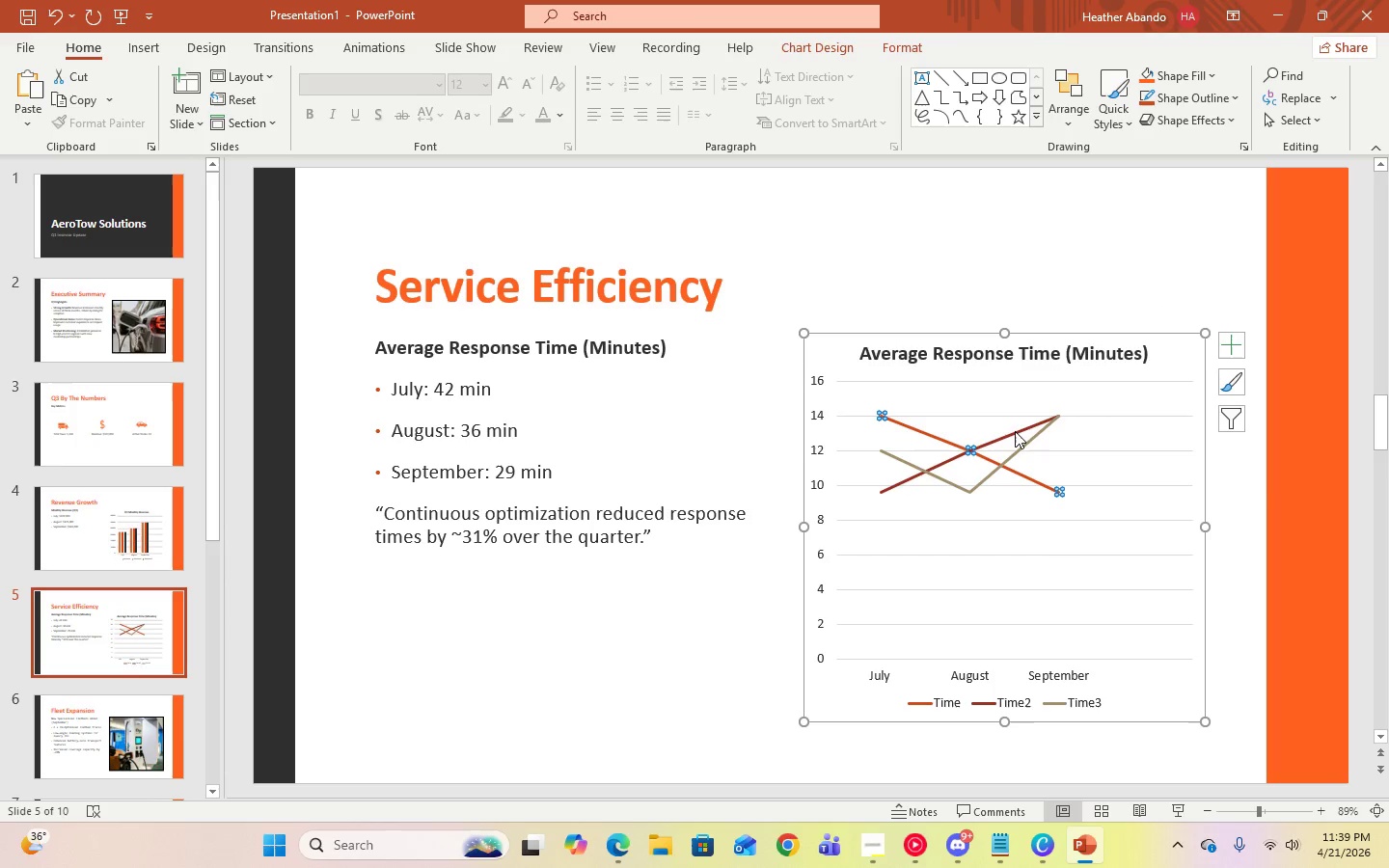 
left_click([1013, 428])
 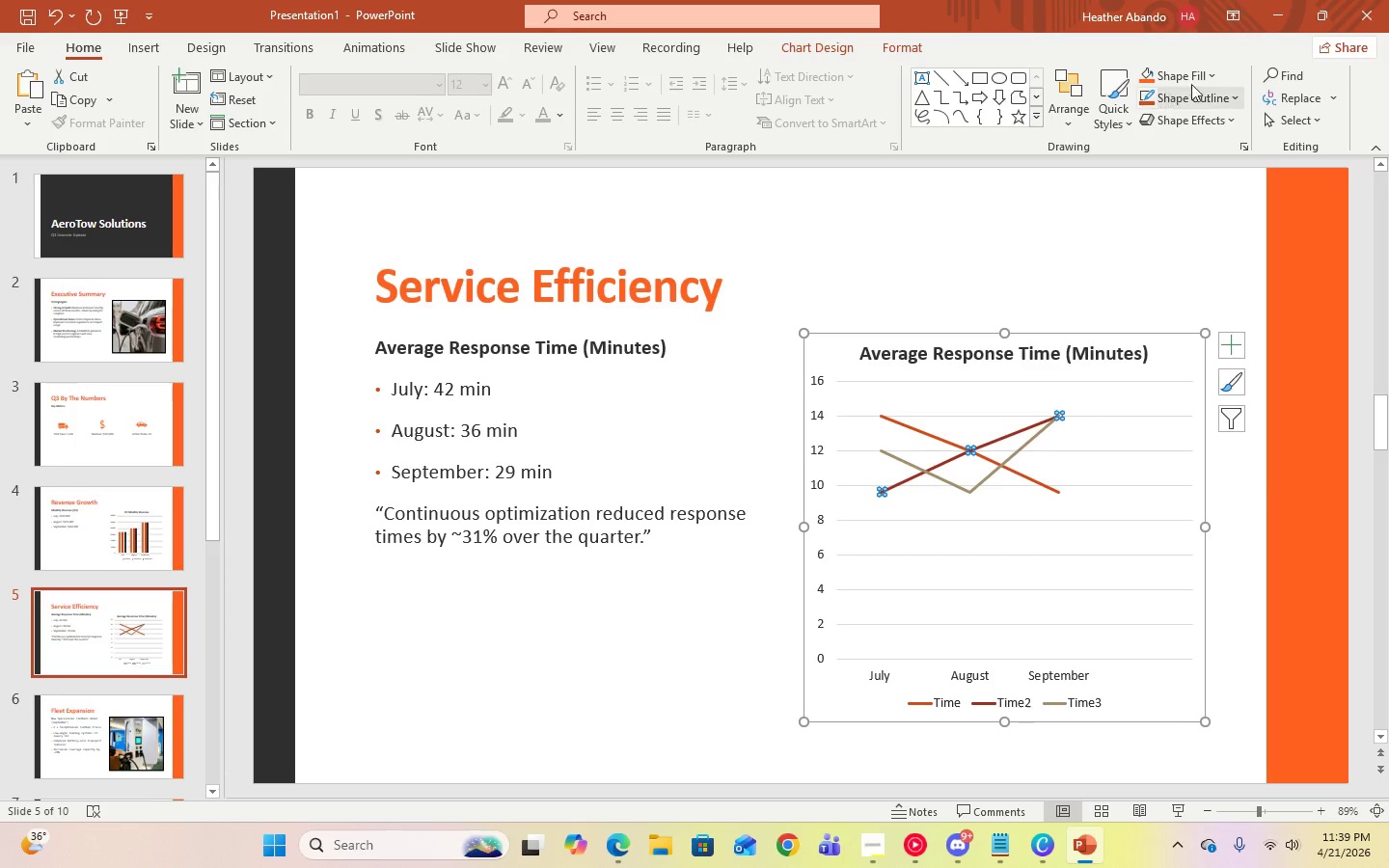 
left_click([1214, 78])
 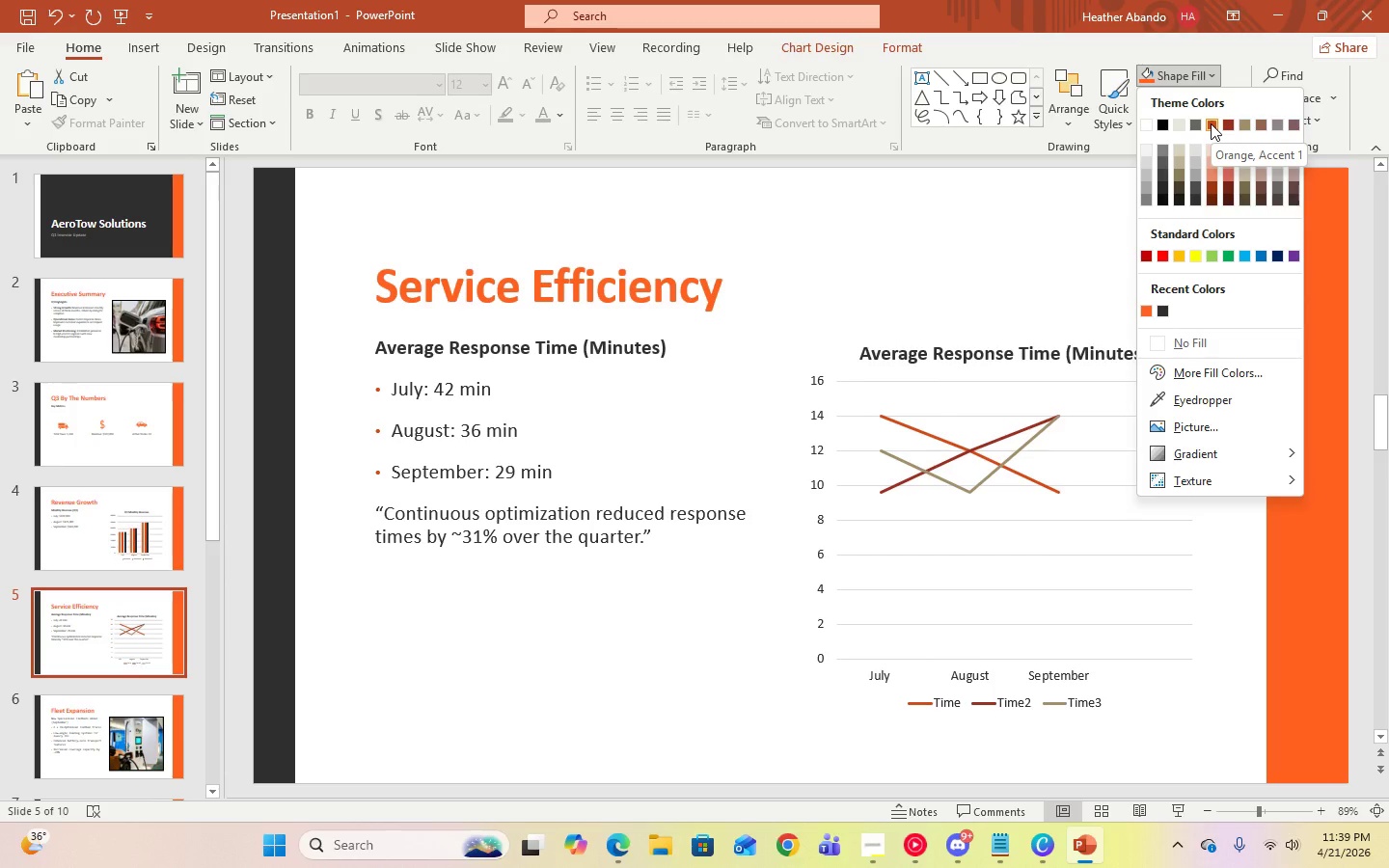 
left_click([1211, 123])
 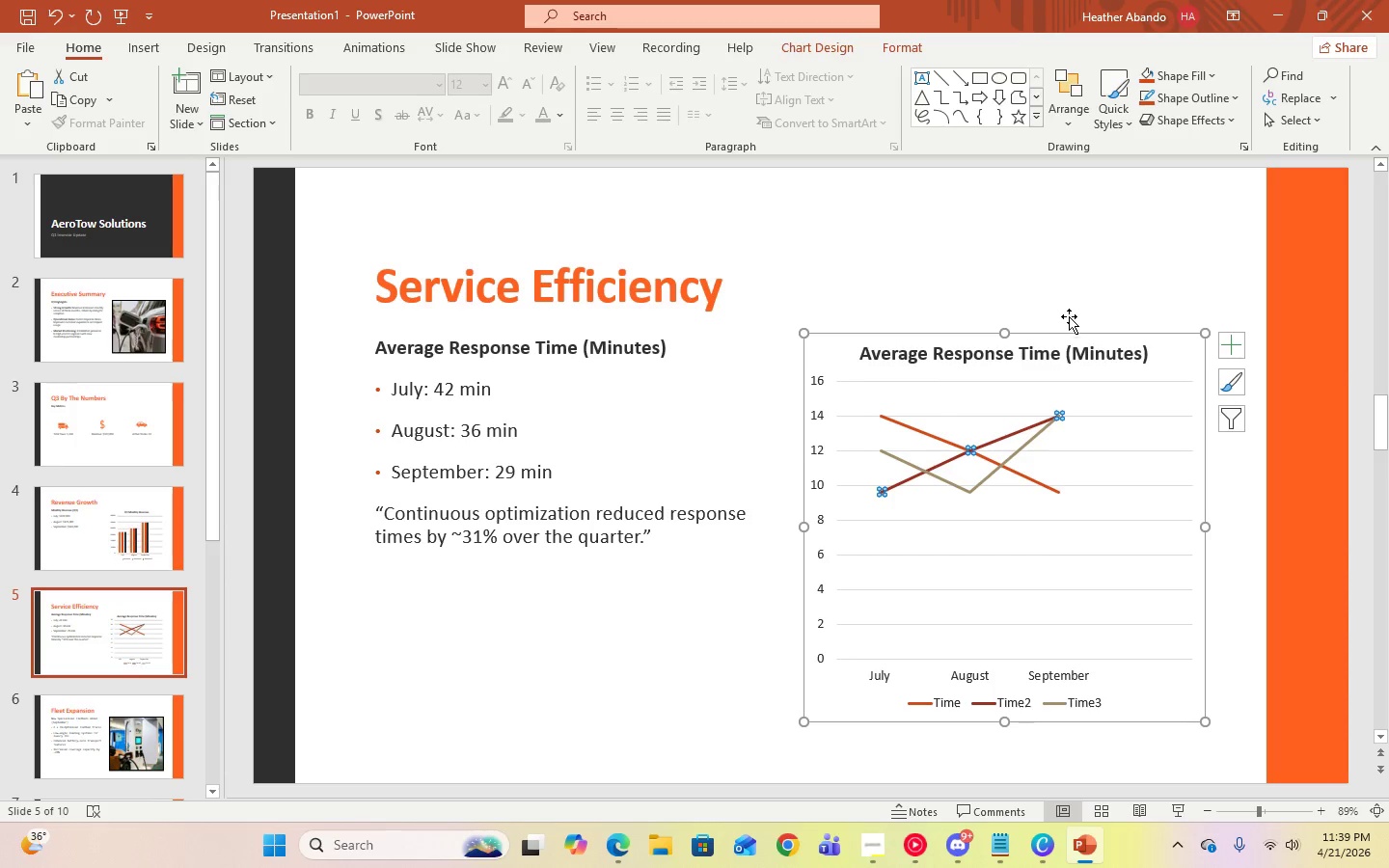 
left_click([1097, 283])
 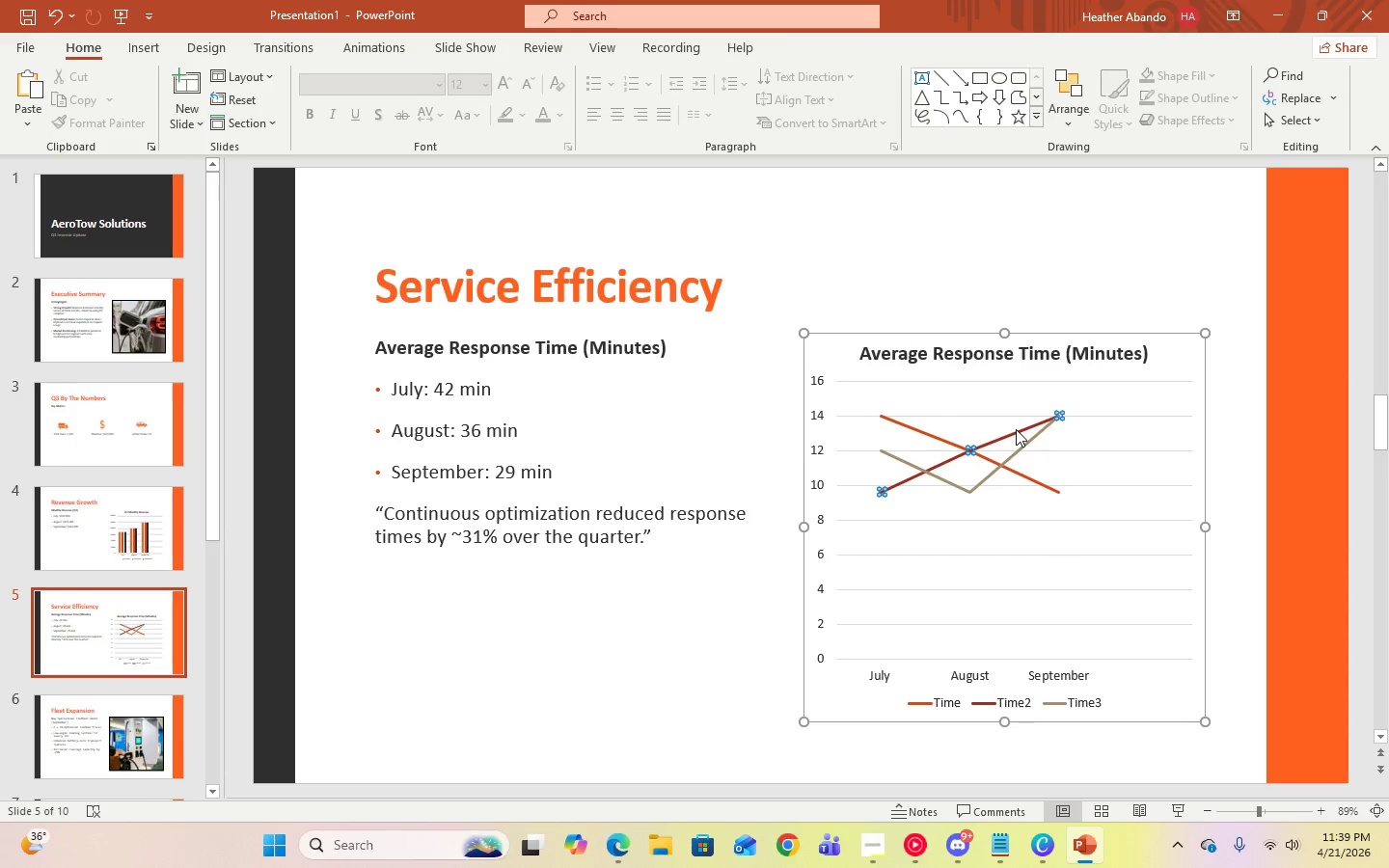 
double_click([1016, 429])
 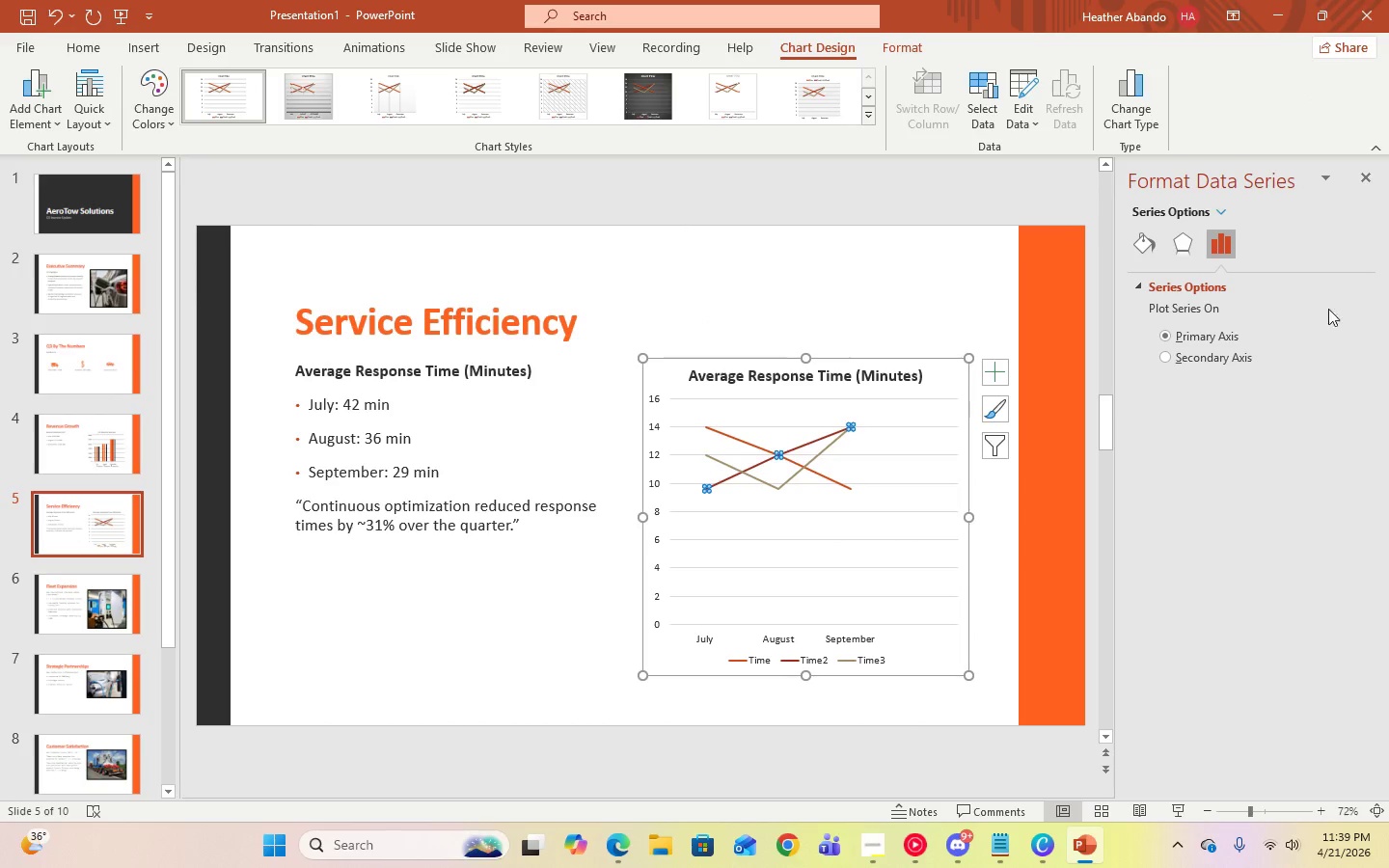 
left_click([1141, 238])
 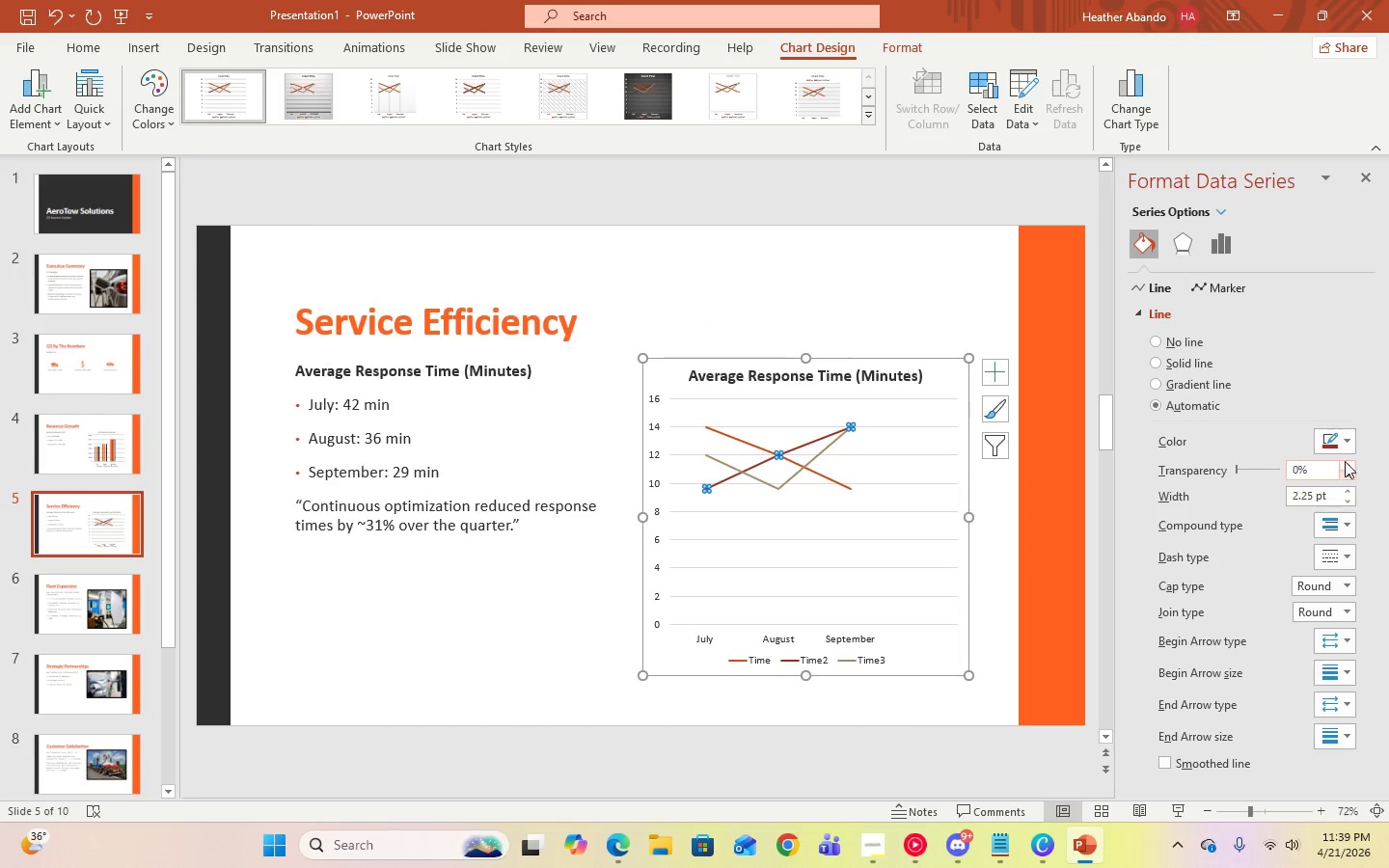 
left_click([1342, 450])
 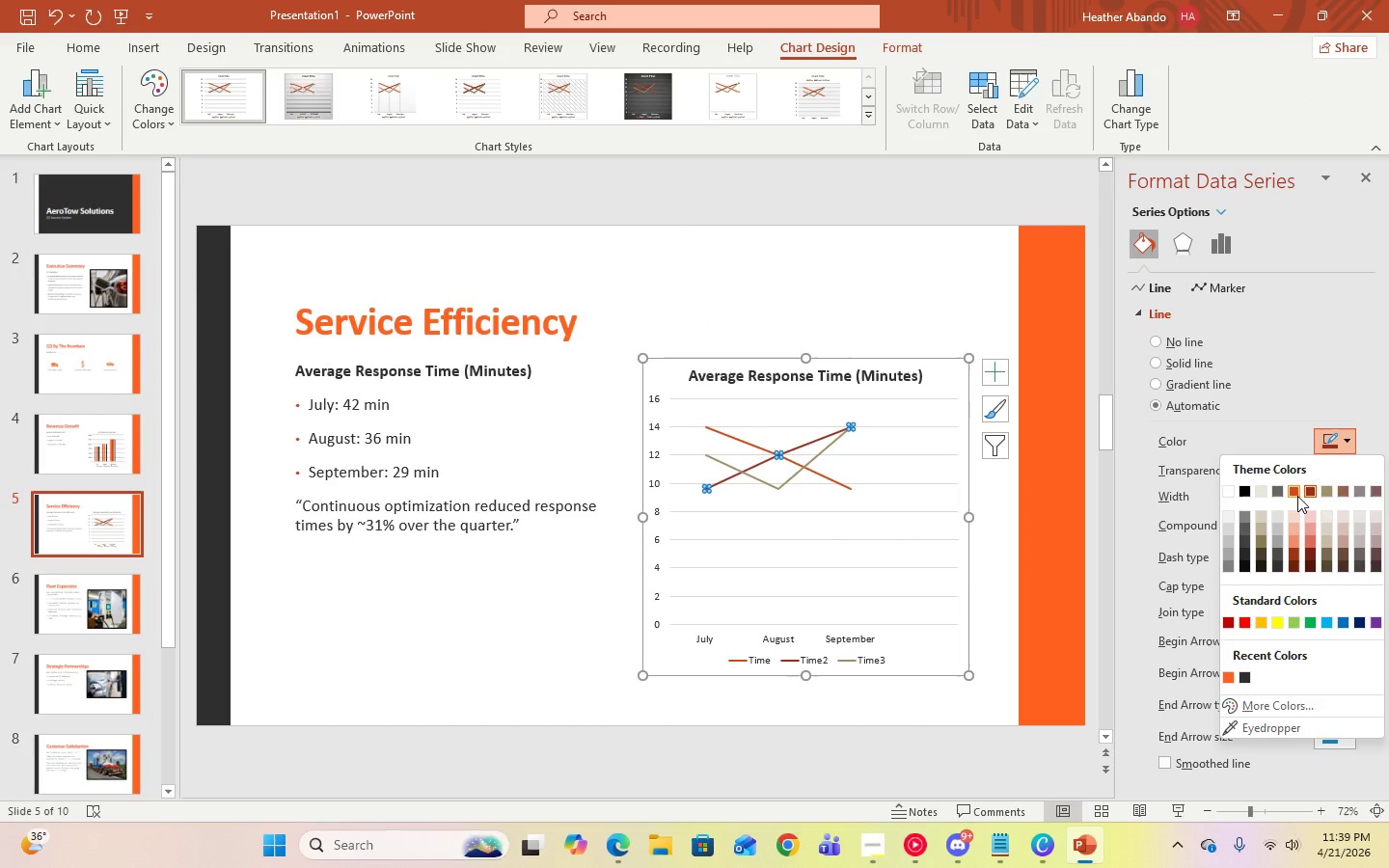 
left_click([1297, 496])
 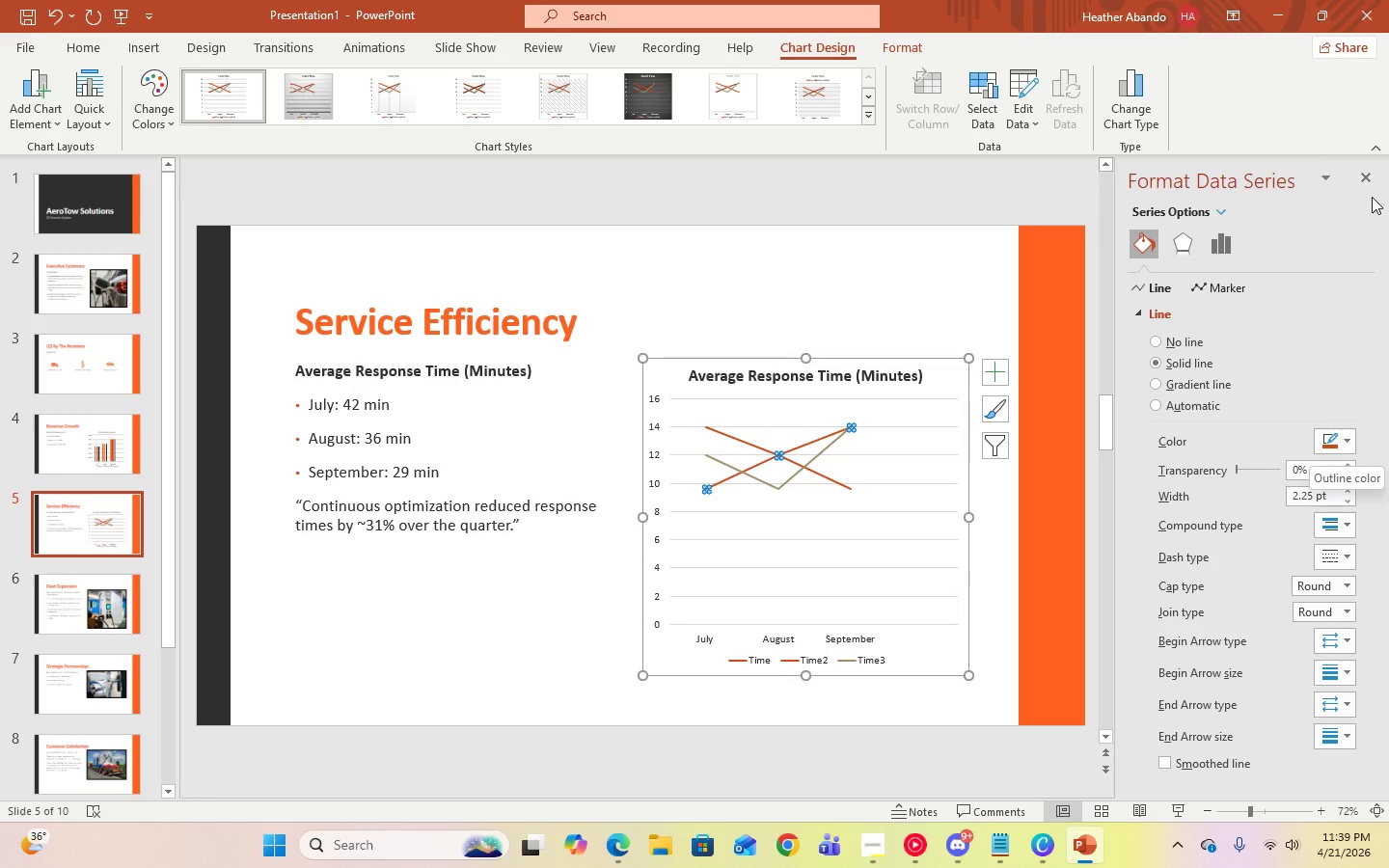 
left_click([1365, 165])
 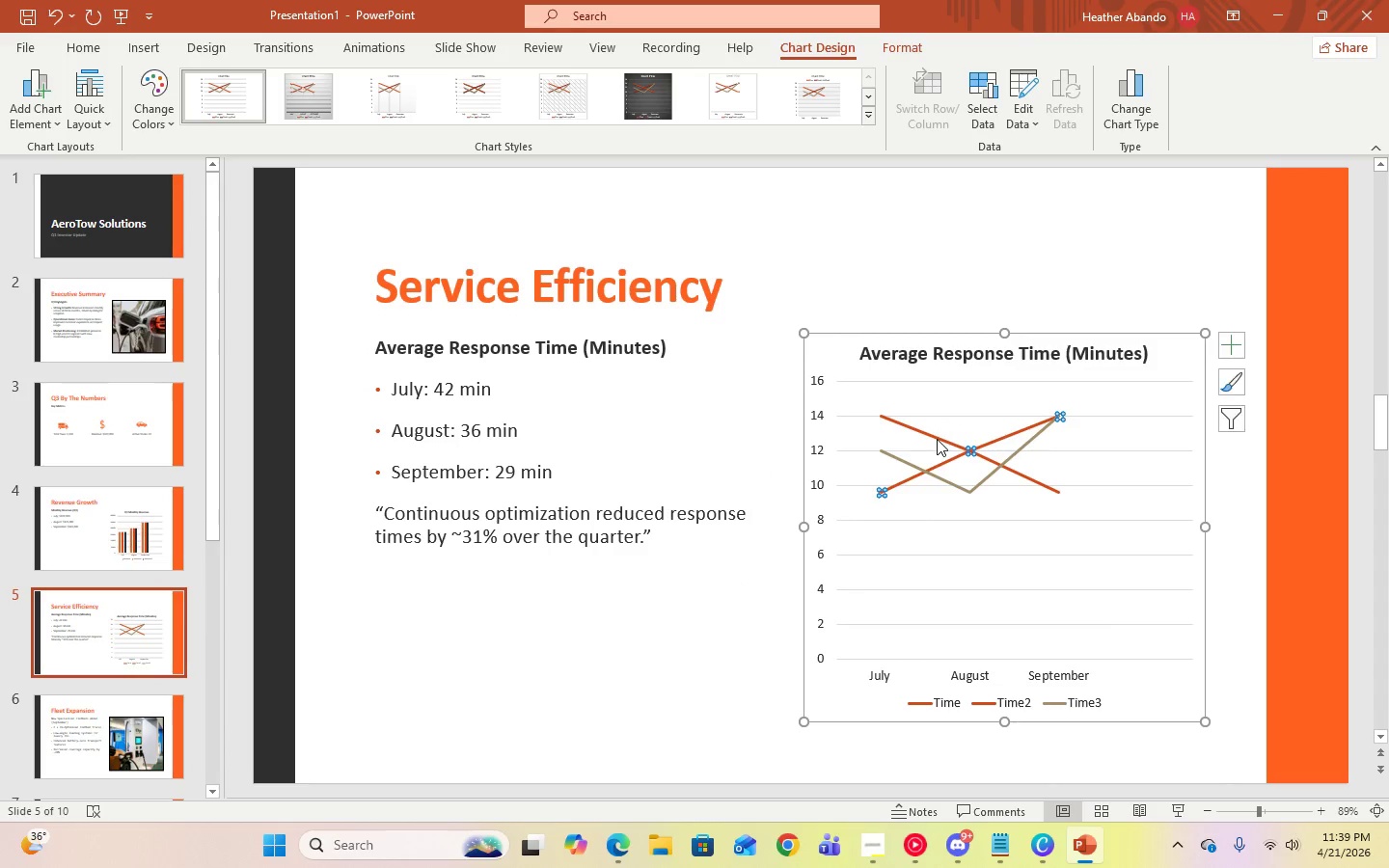 
double_click([937, 439])
 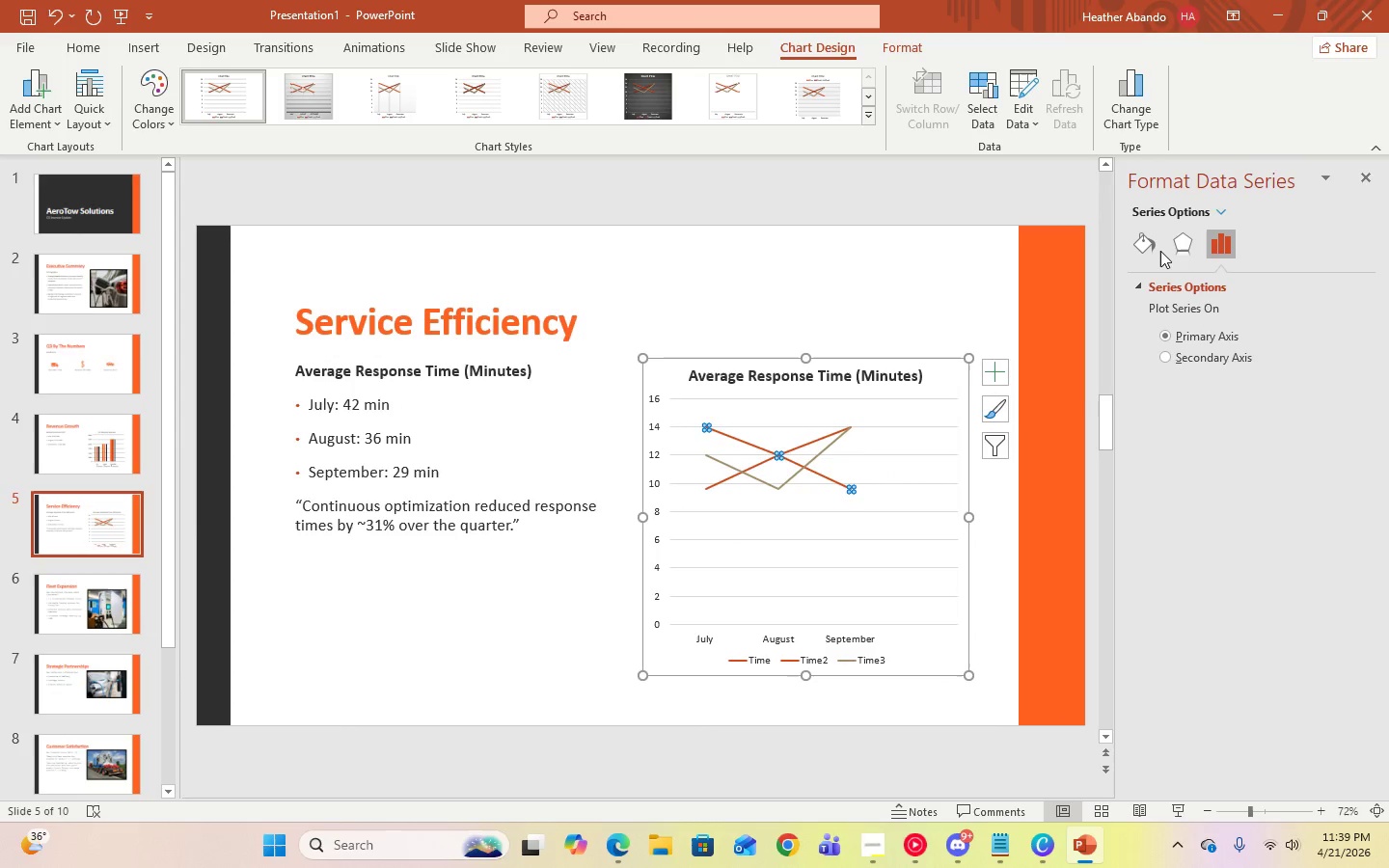 
left_click([1141, 248])
 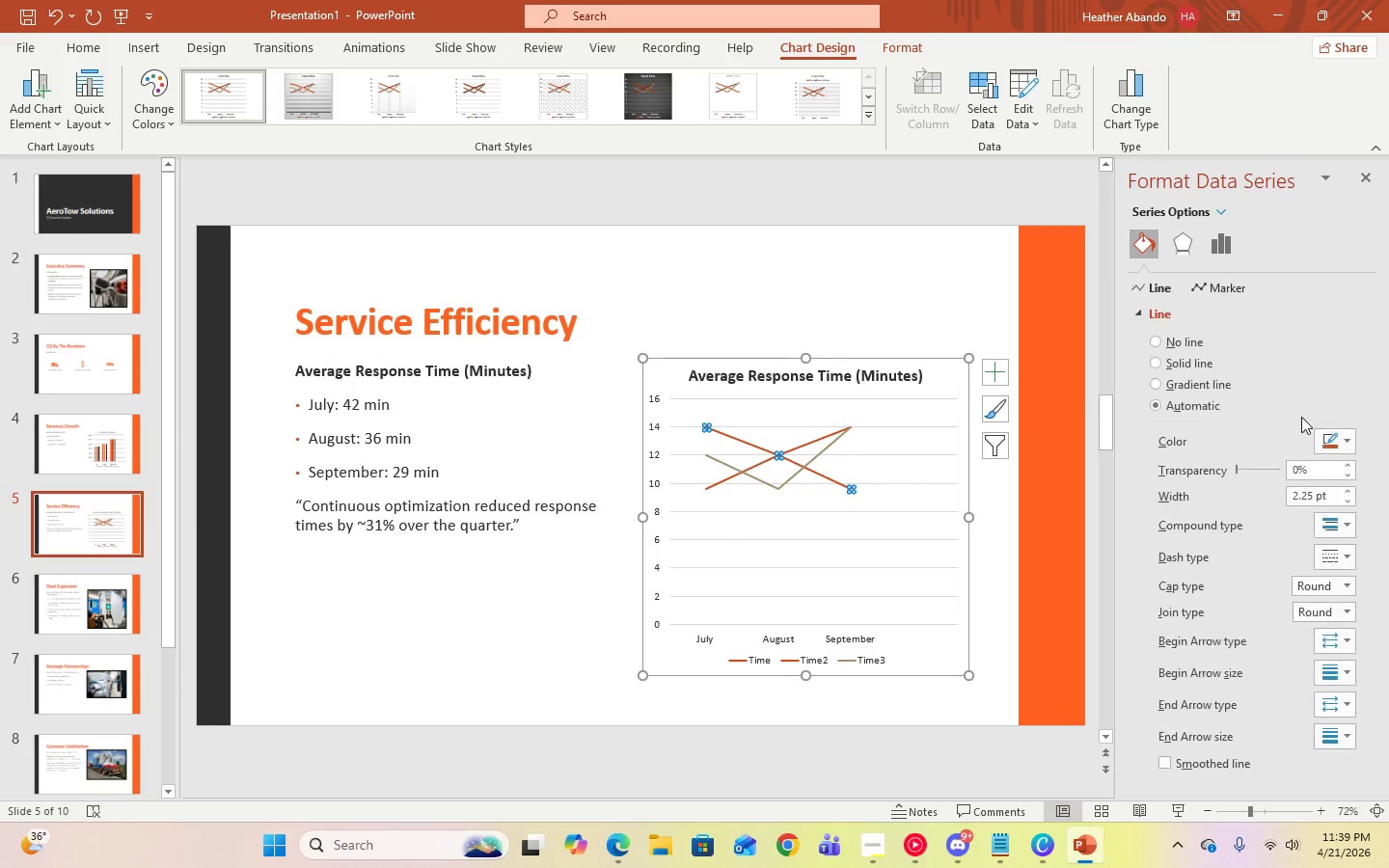 
left_click([1334, 438])
 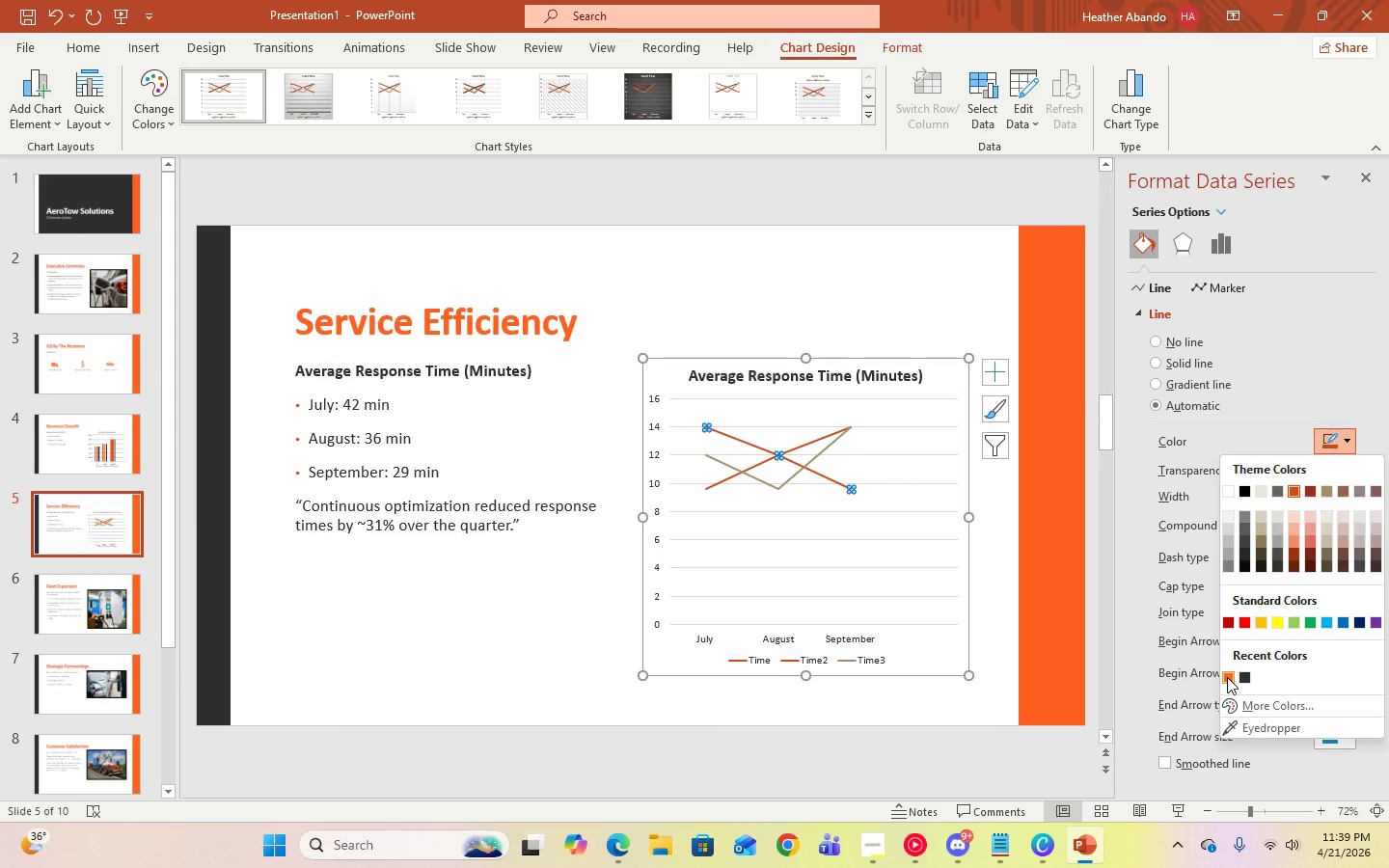 
left_click([1227, 677])
 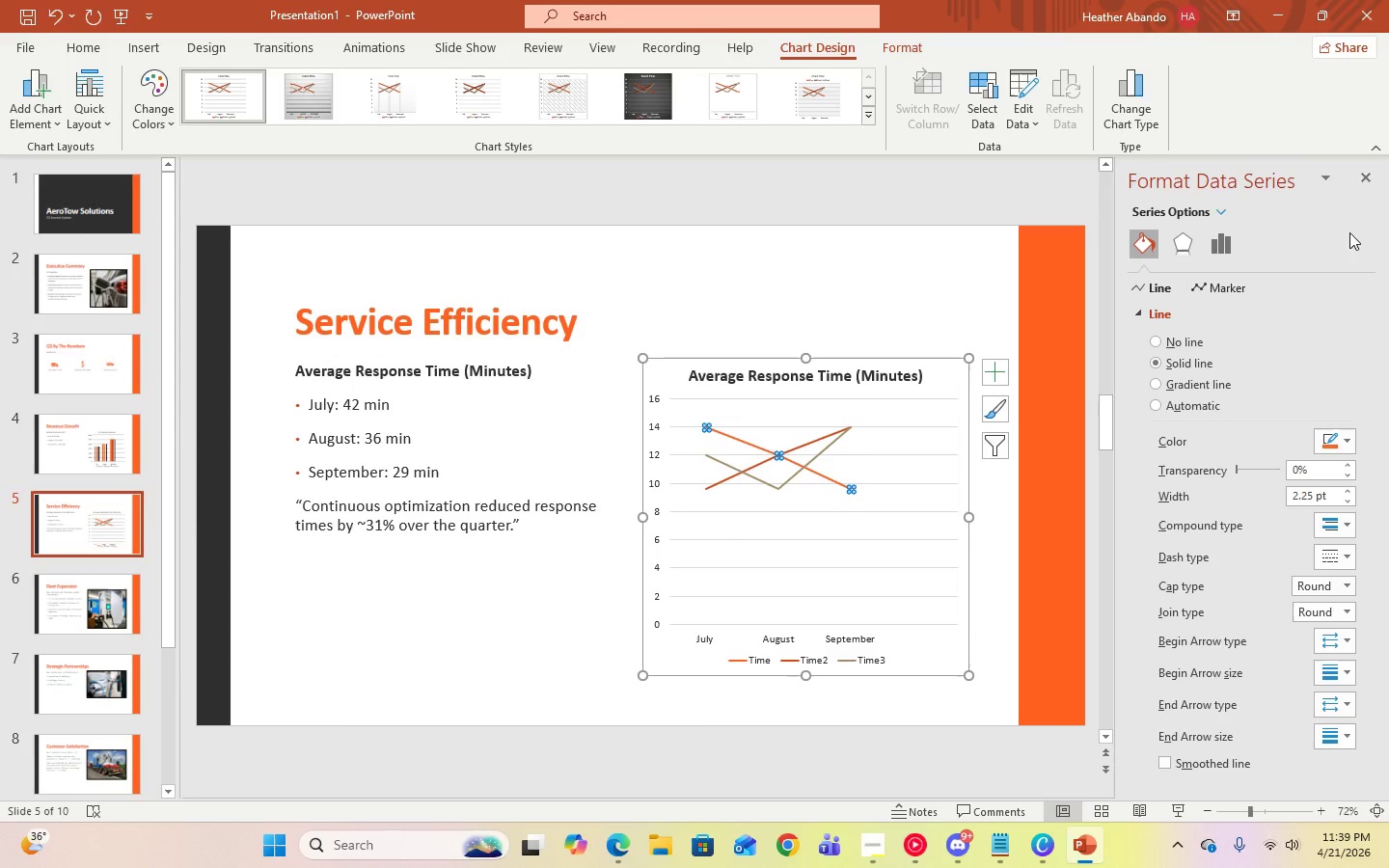 
left_click([1364, 171])
 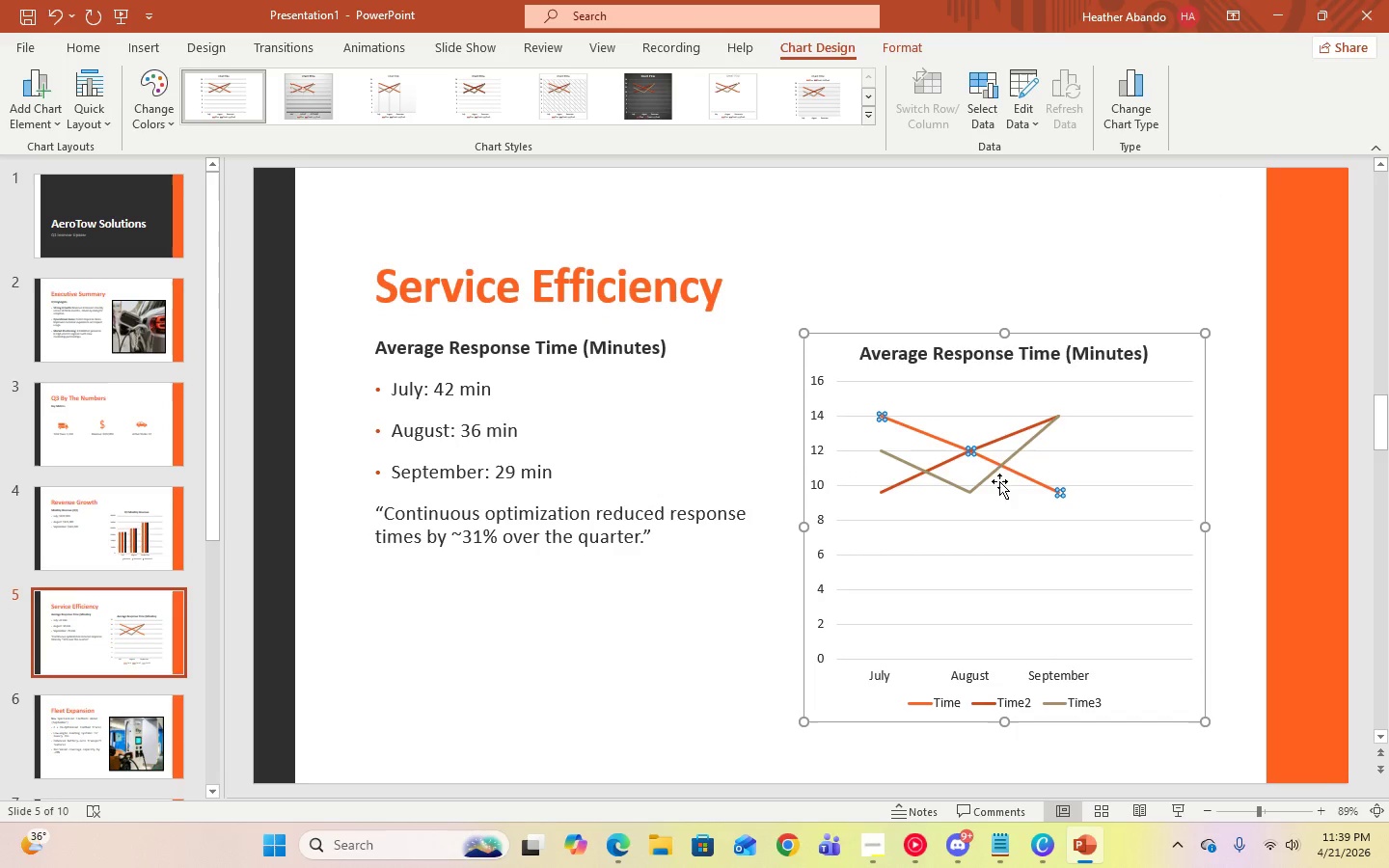 
left_click([989, 479])
 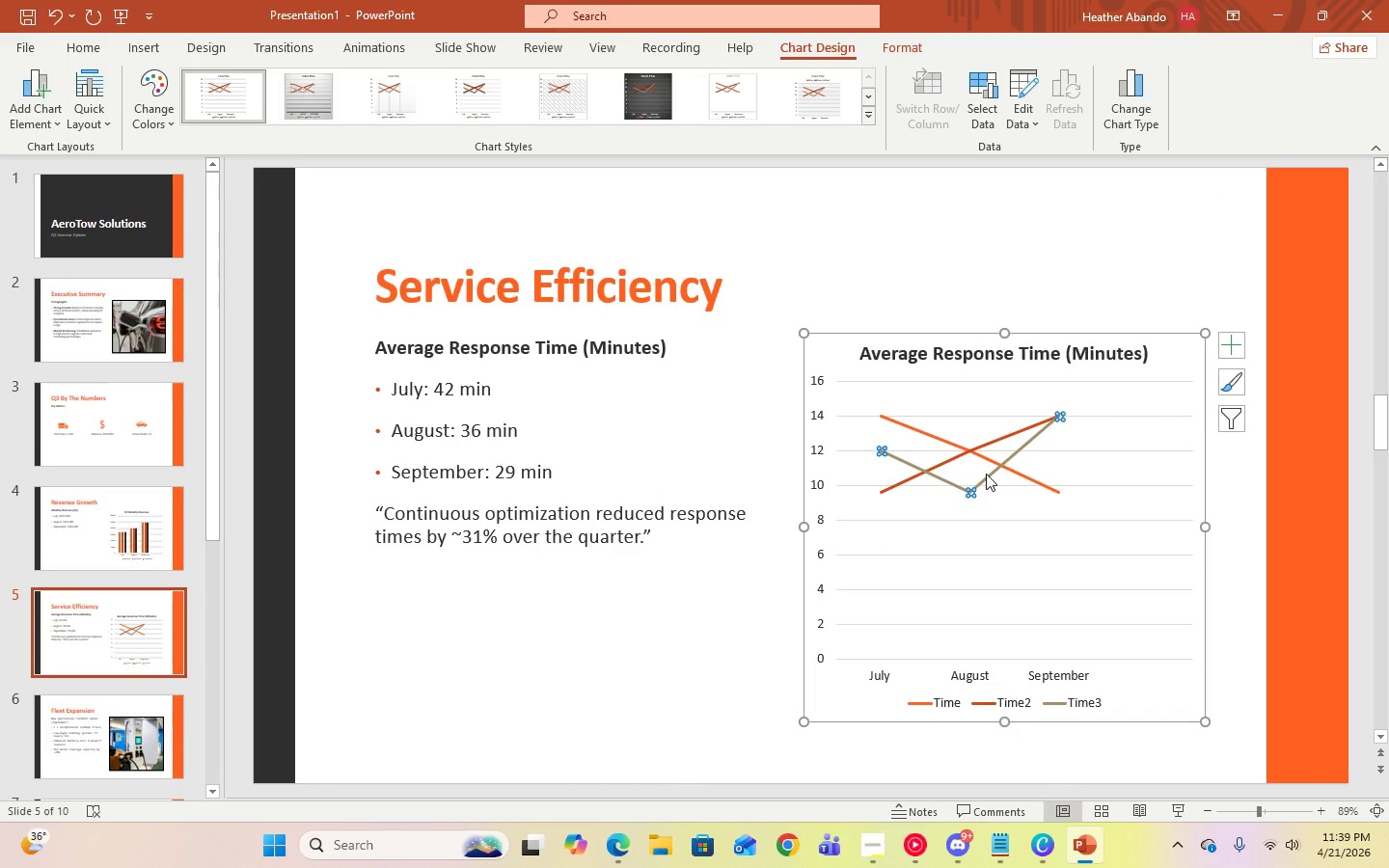 
left_click([986, 474])
 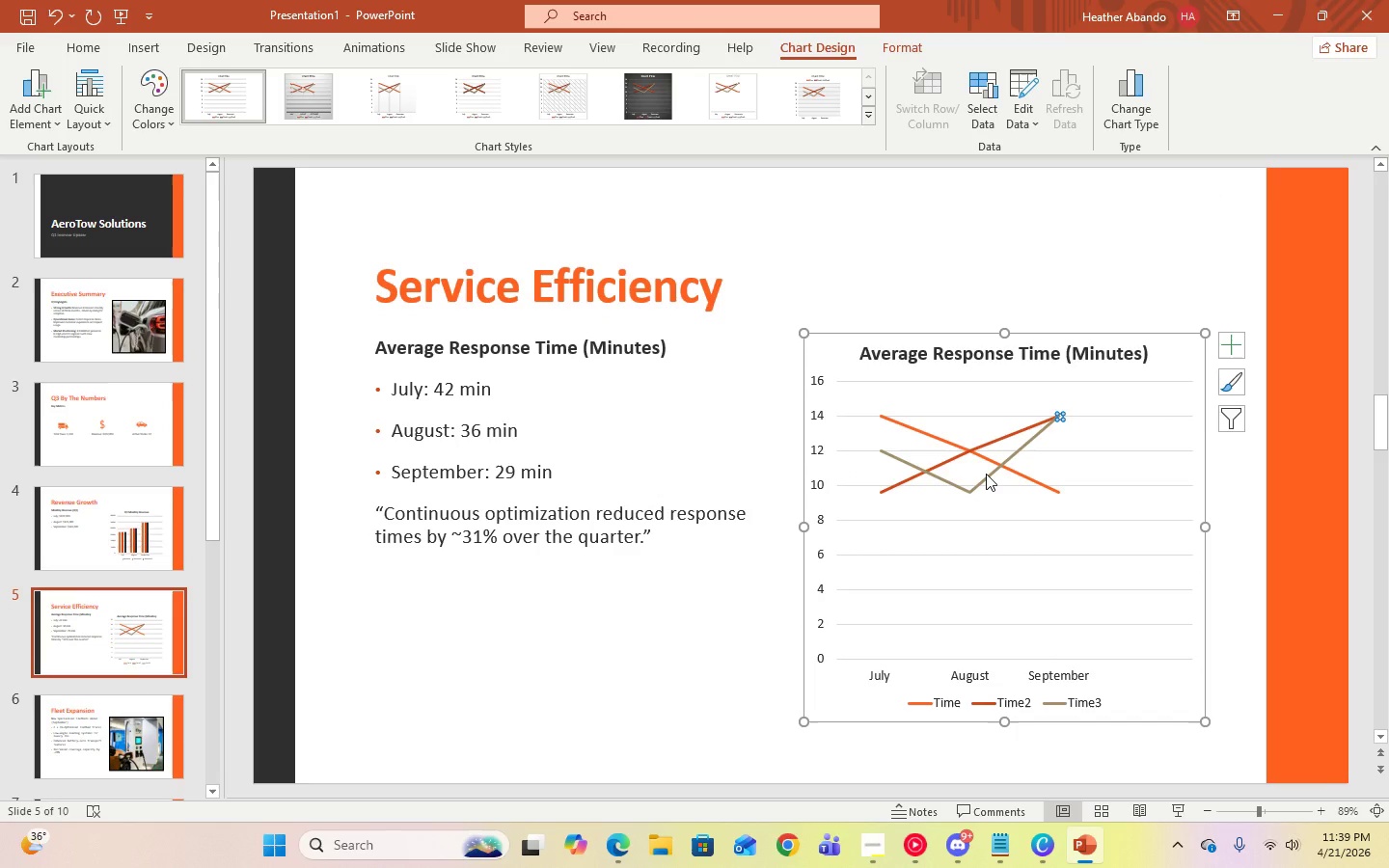 
left_click([986, 474])
 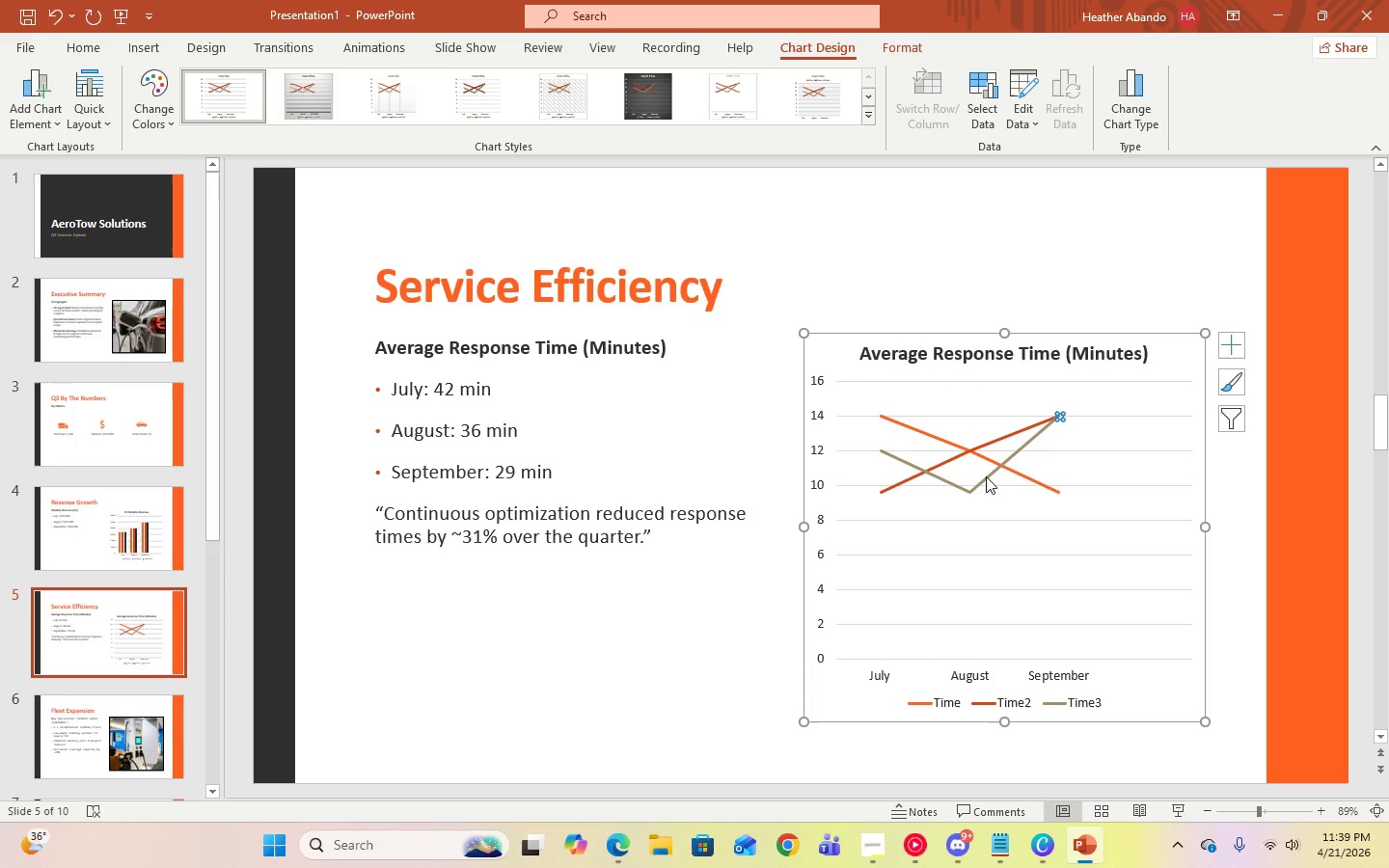 
double_click([985, 476])
 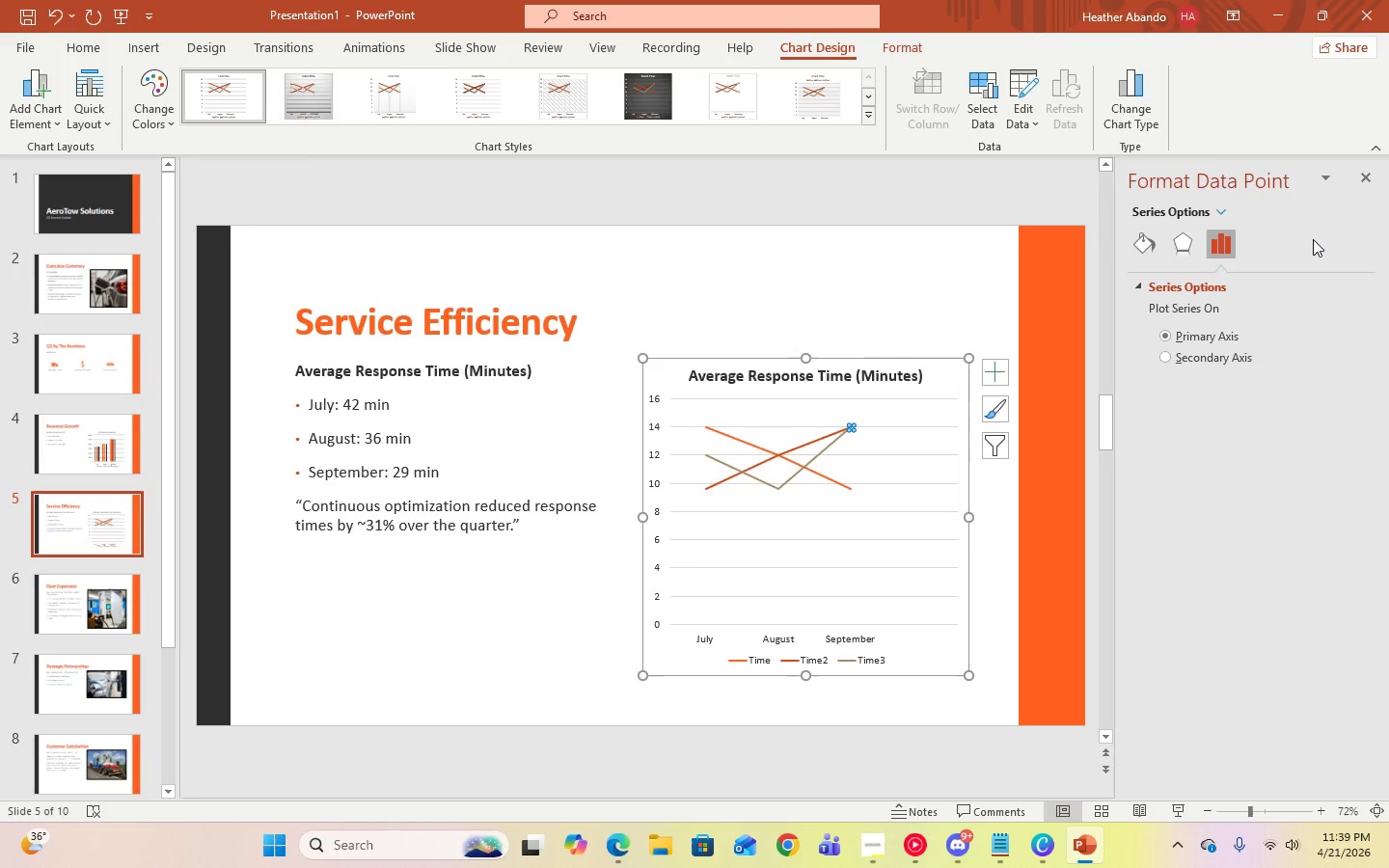 
left_click([1143, 245])
 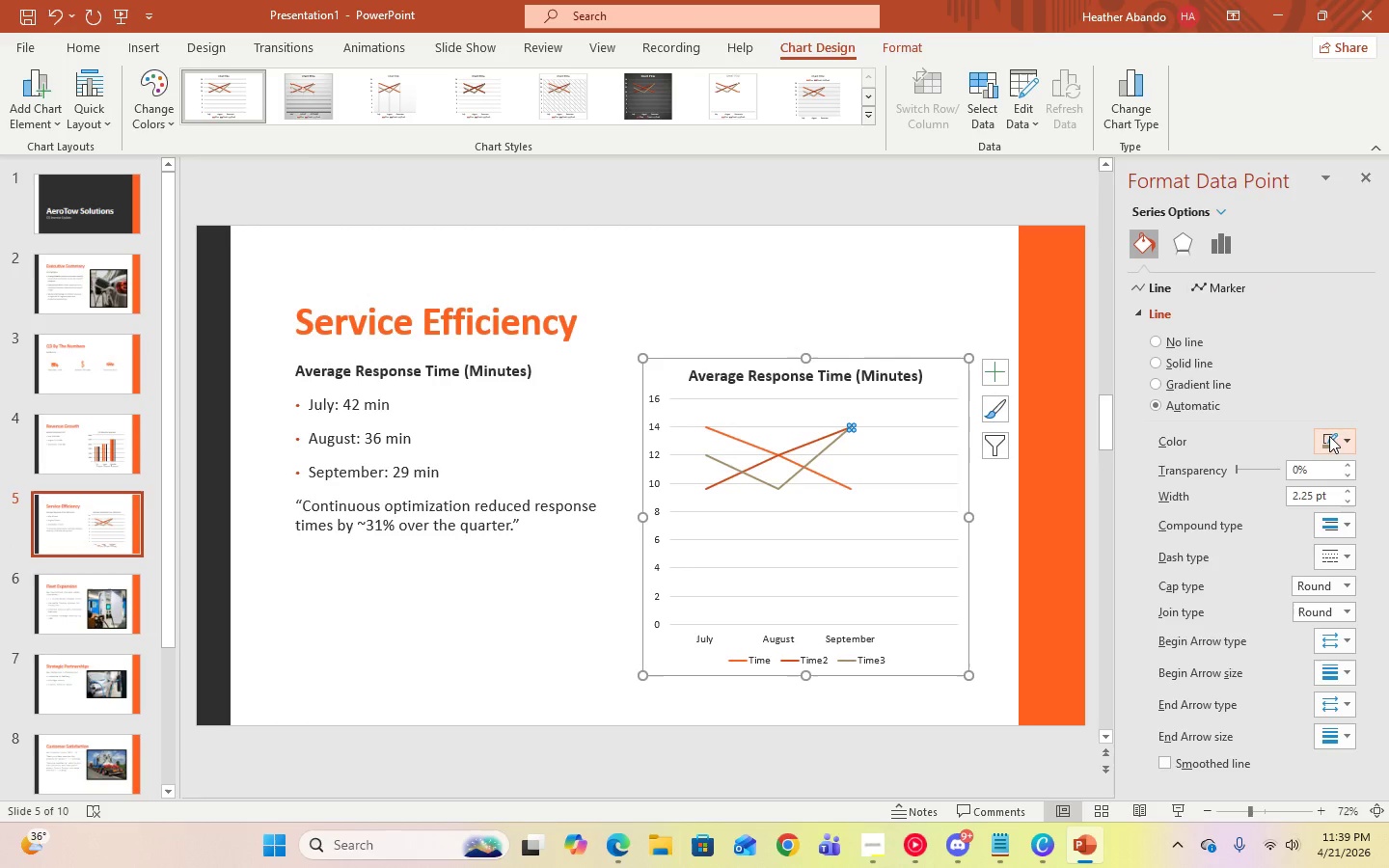 
left_click([1333, 444])
 